 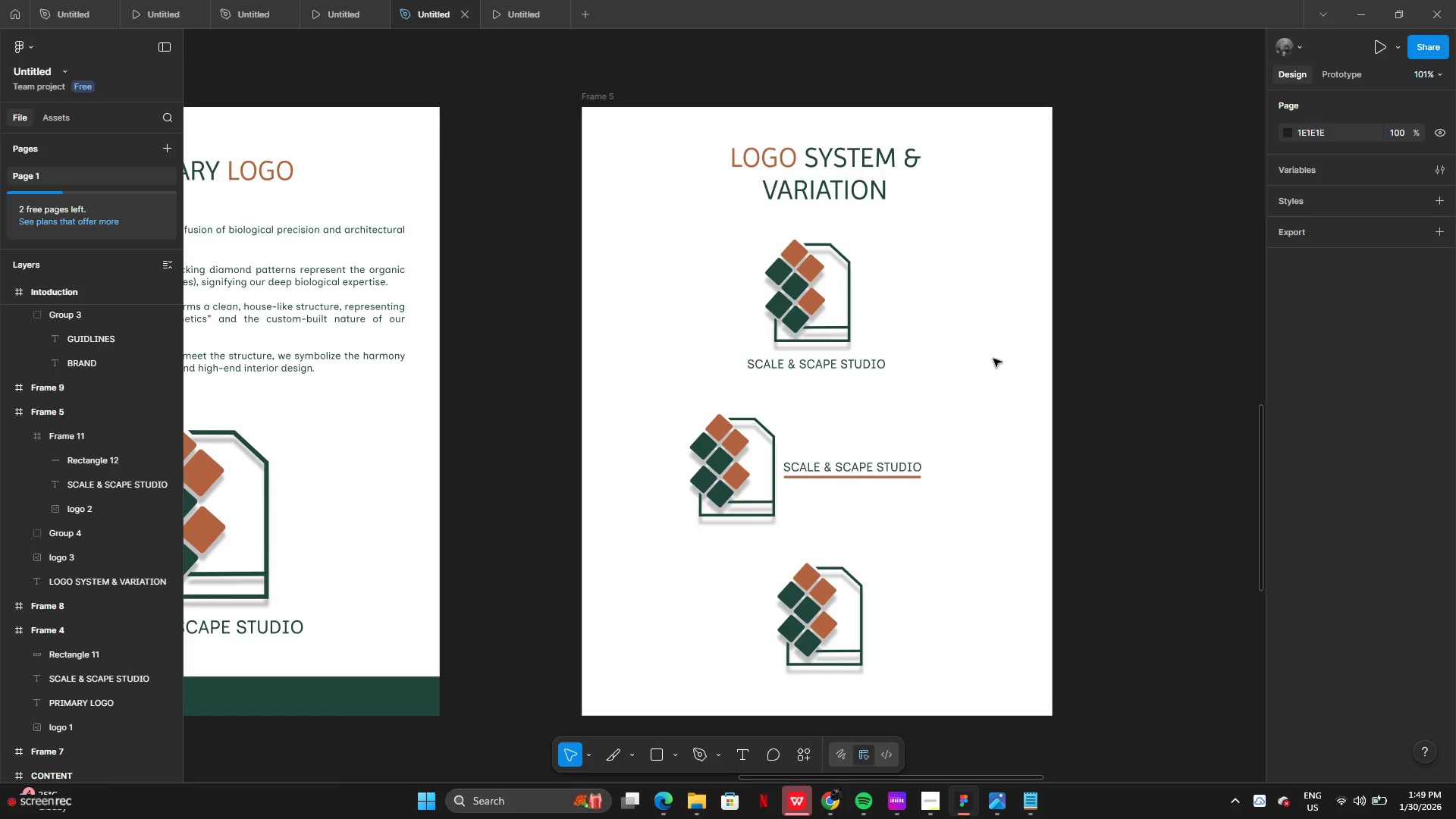 
left_click([742, 764])
 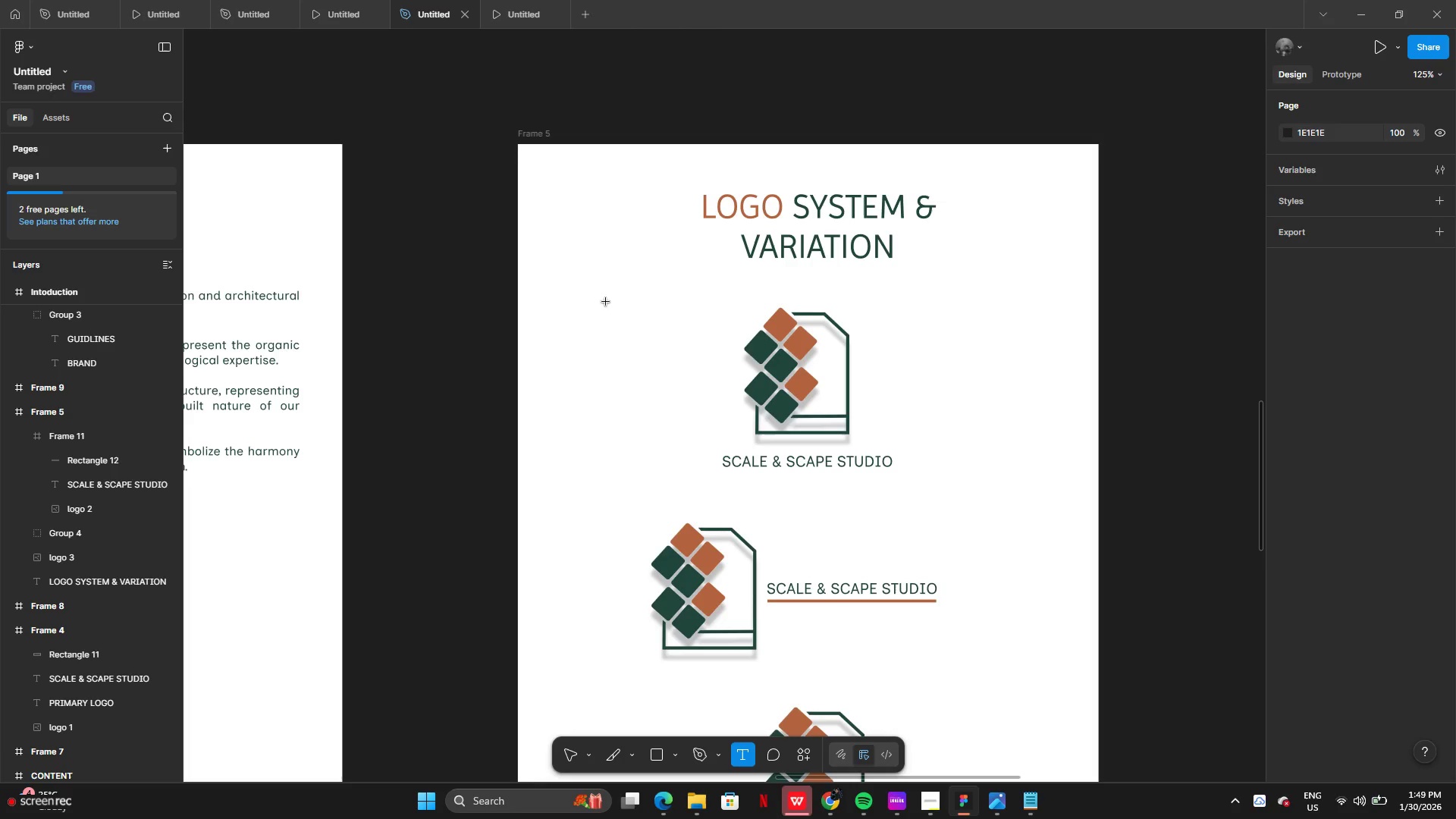 
left_click([598, 300])
 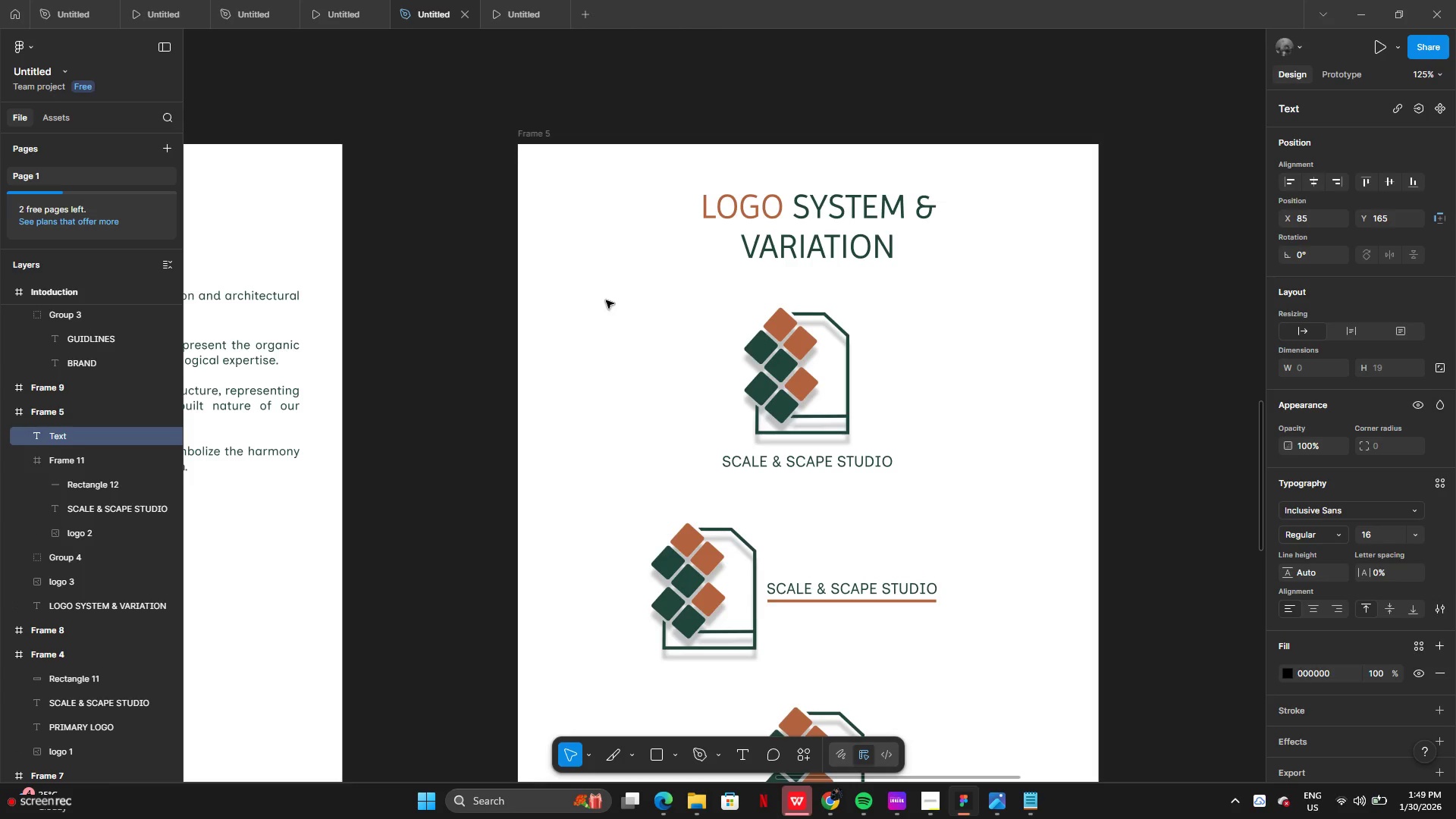 
type(PRIMARY)
 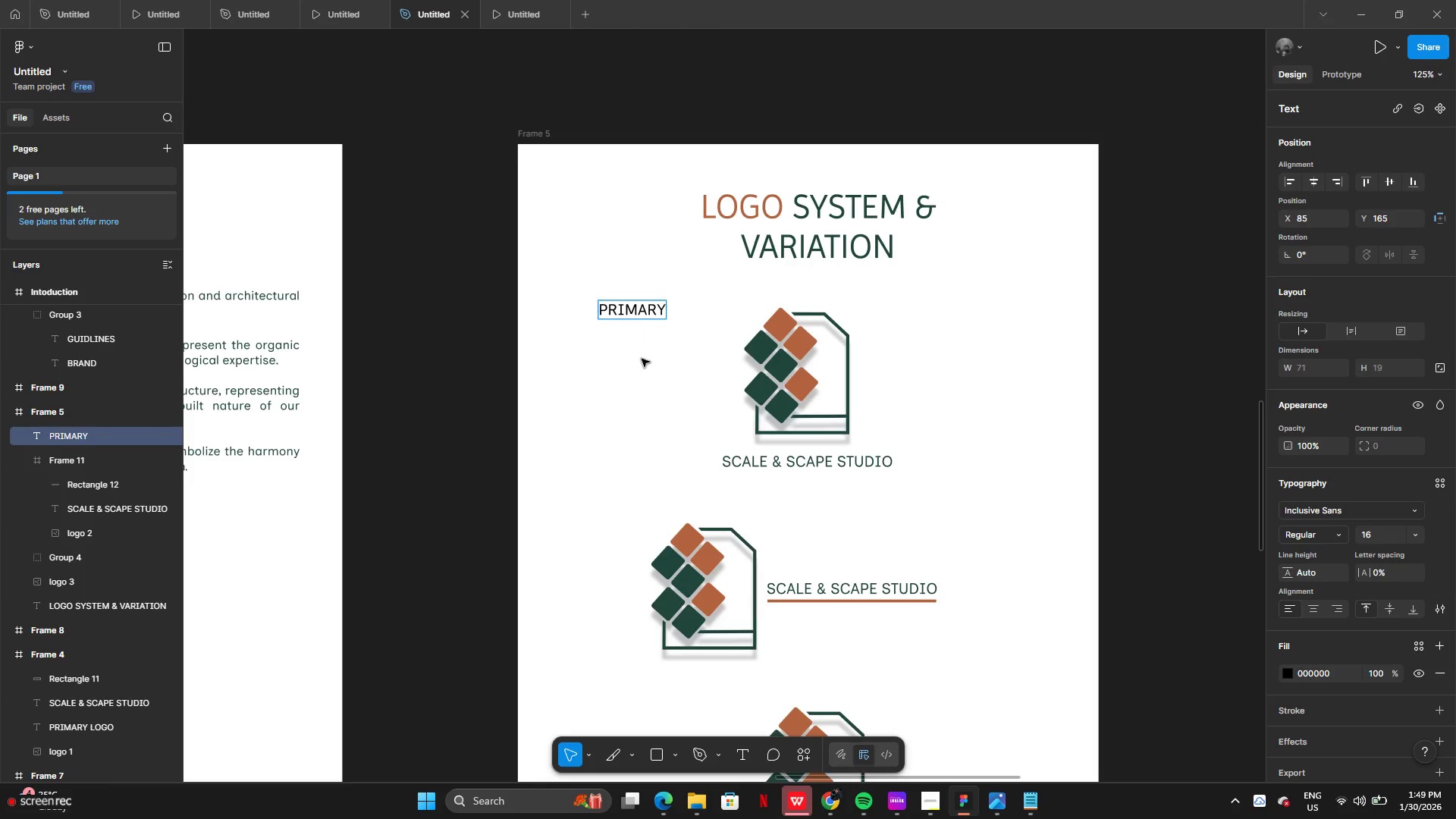 
left_click([642, 360])
 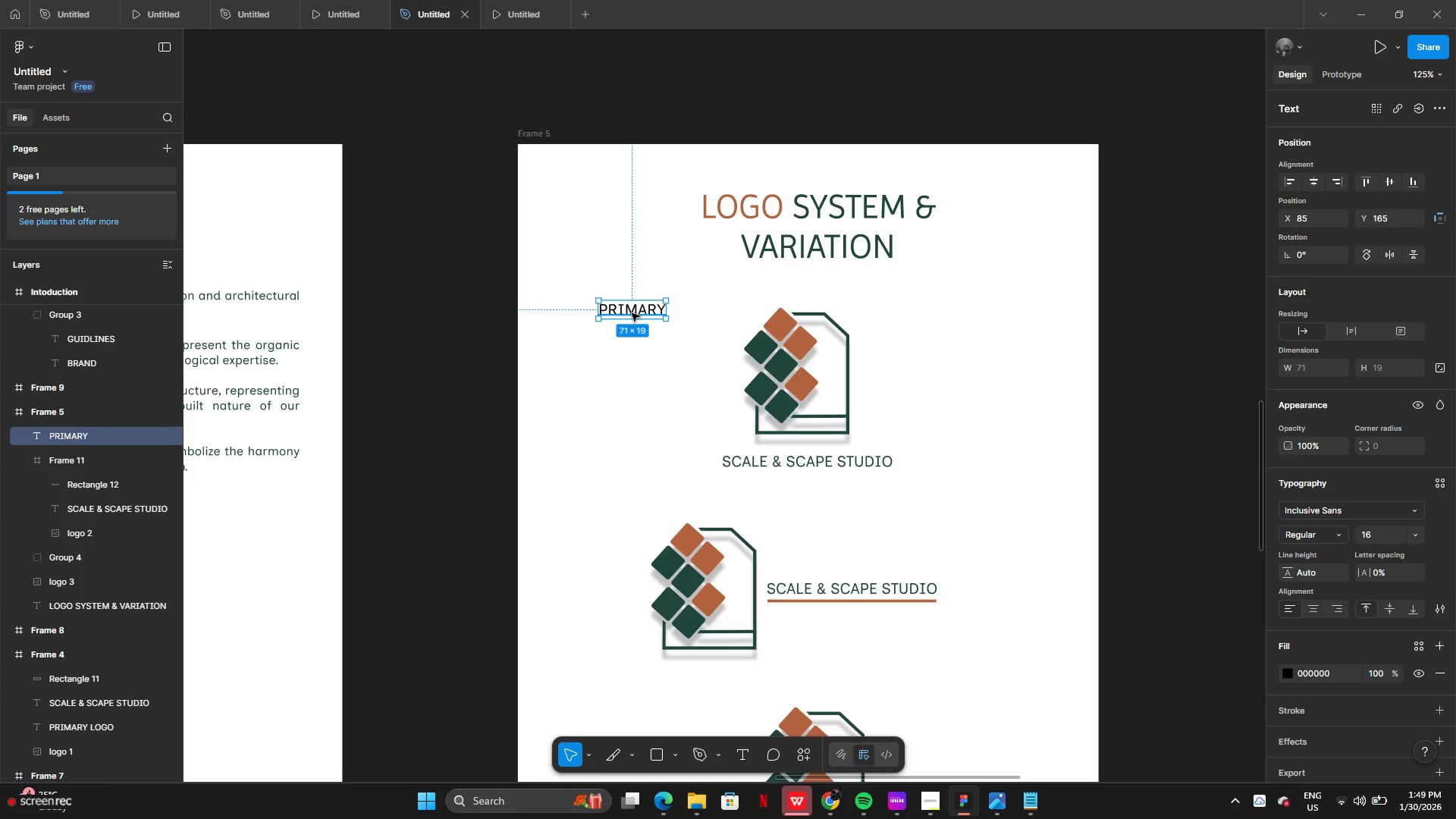 
left_click_drag(start_coordinate=[632, 313], to_coordinate=[601, 297])
 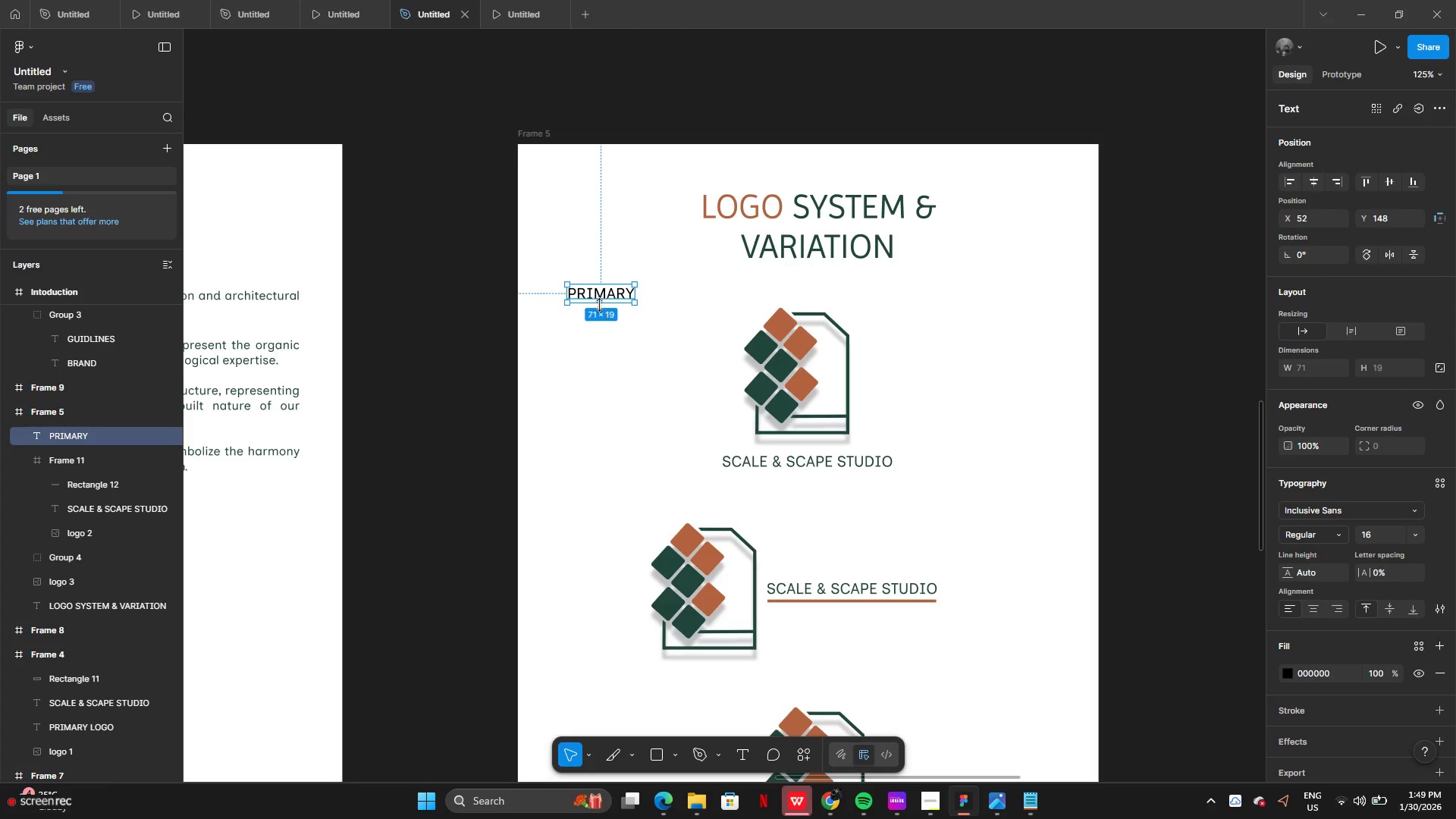 
hold_key(key=AltLeft, duration=1.28)
left_click_drag(start_coordinate=[594, 298], to_coordinate=[595, 488])
 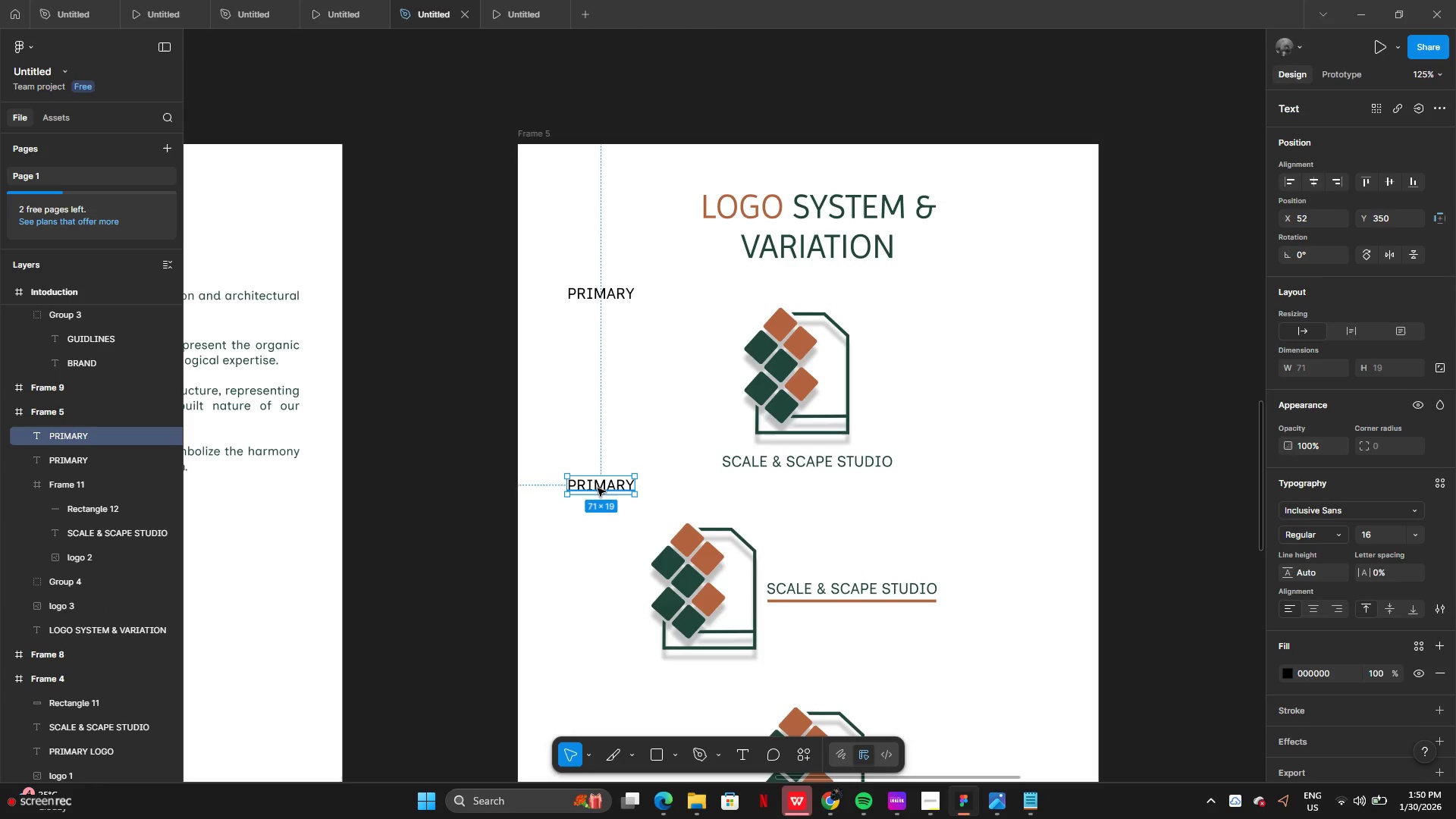 
left_click_drag(start_coordinate=[598, 488], to_coordinate=[598, 503])
 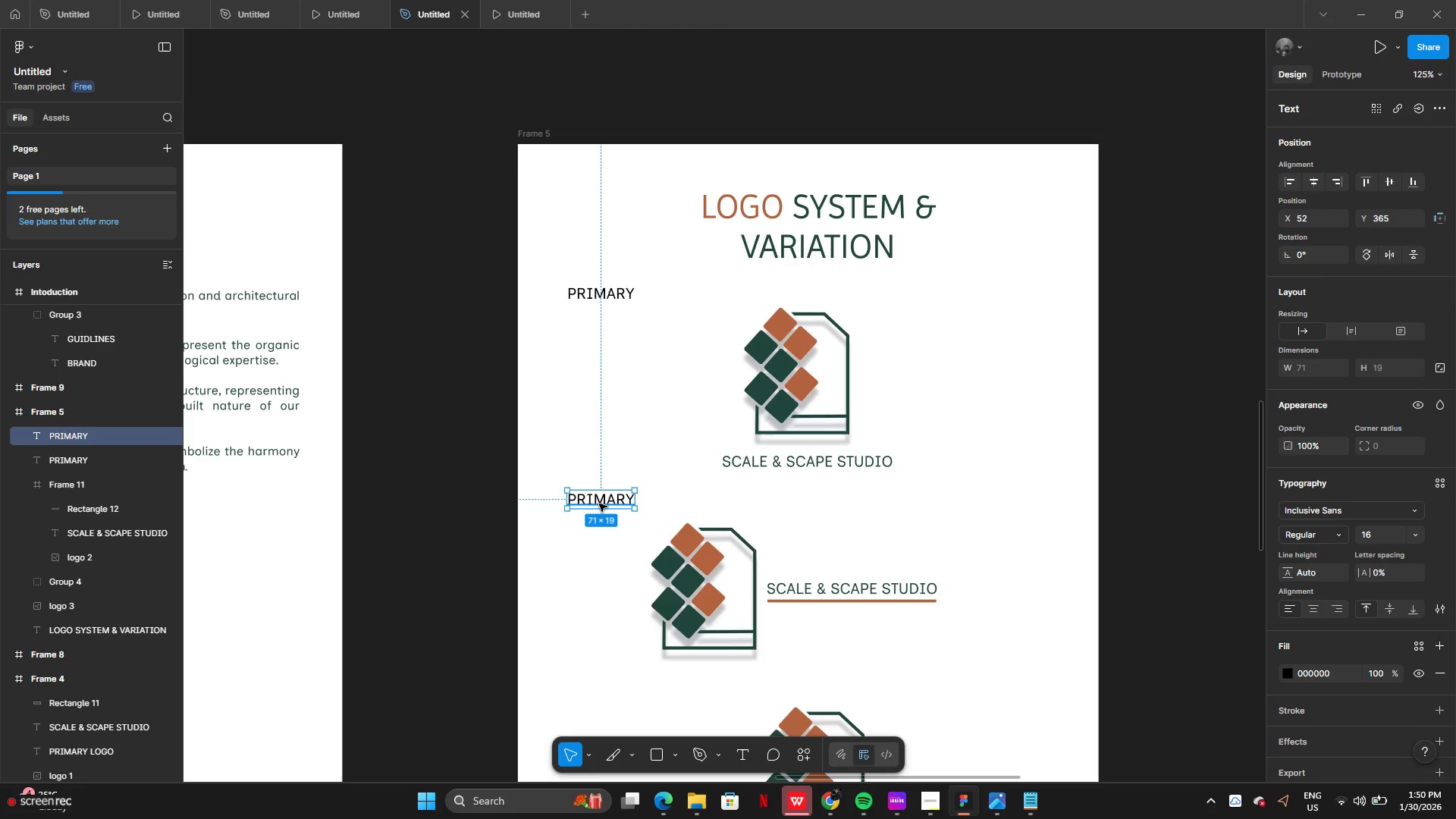 
double_click([599, 504])
 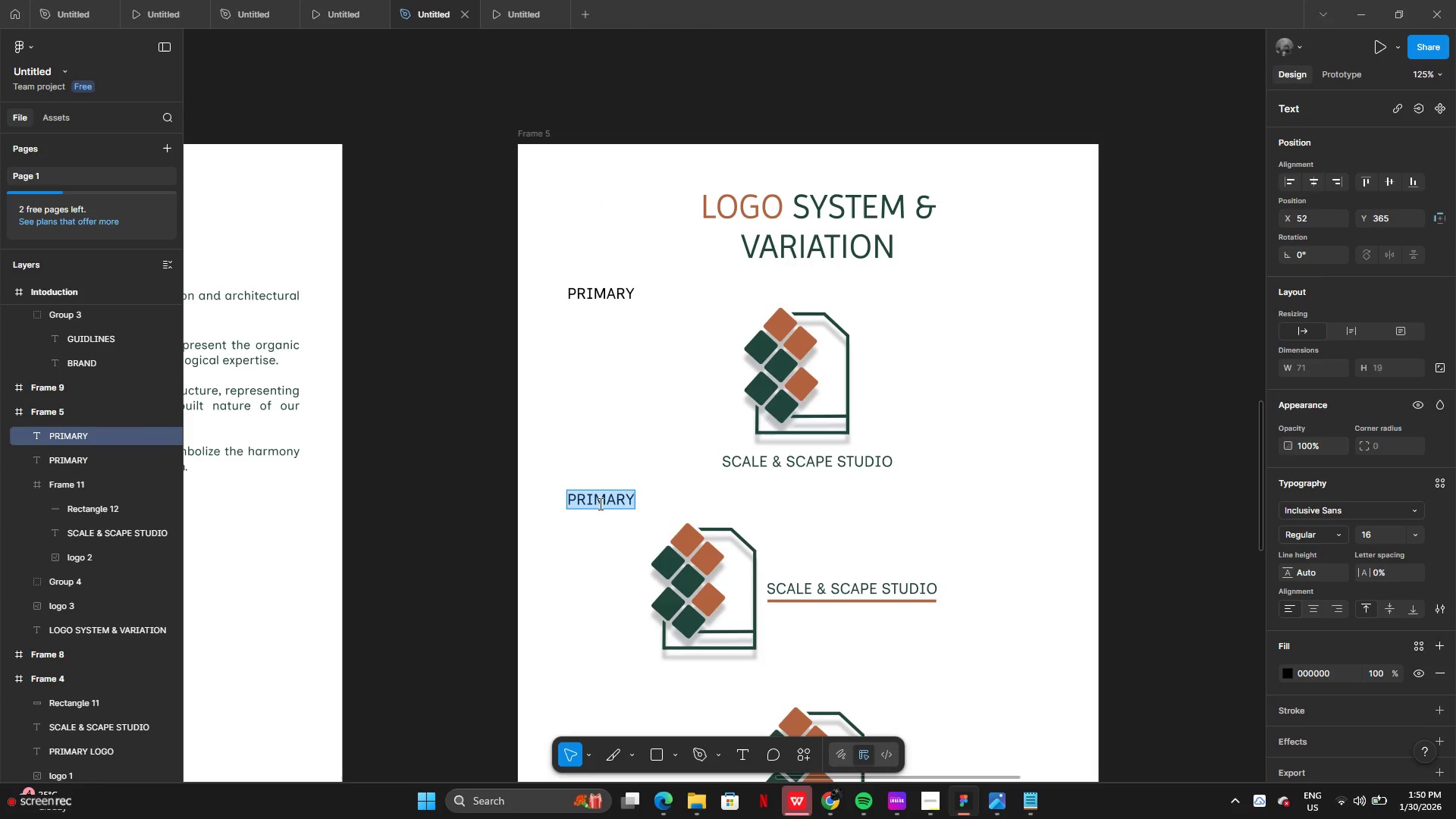 
type(SECI)
key(Backspace)
key(Backspace)
key(Backspace)
type(econdary)
 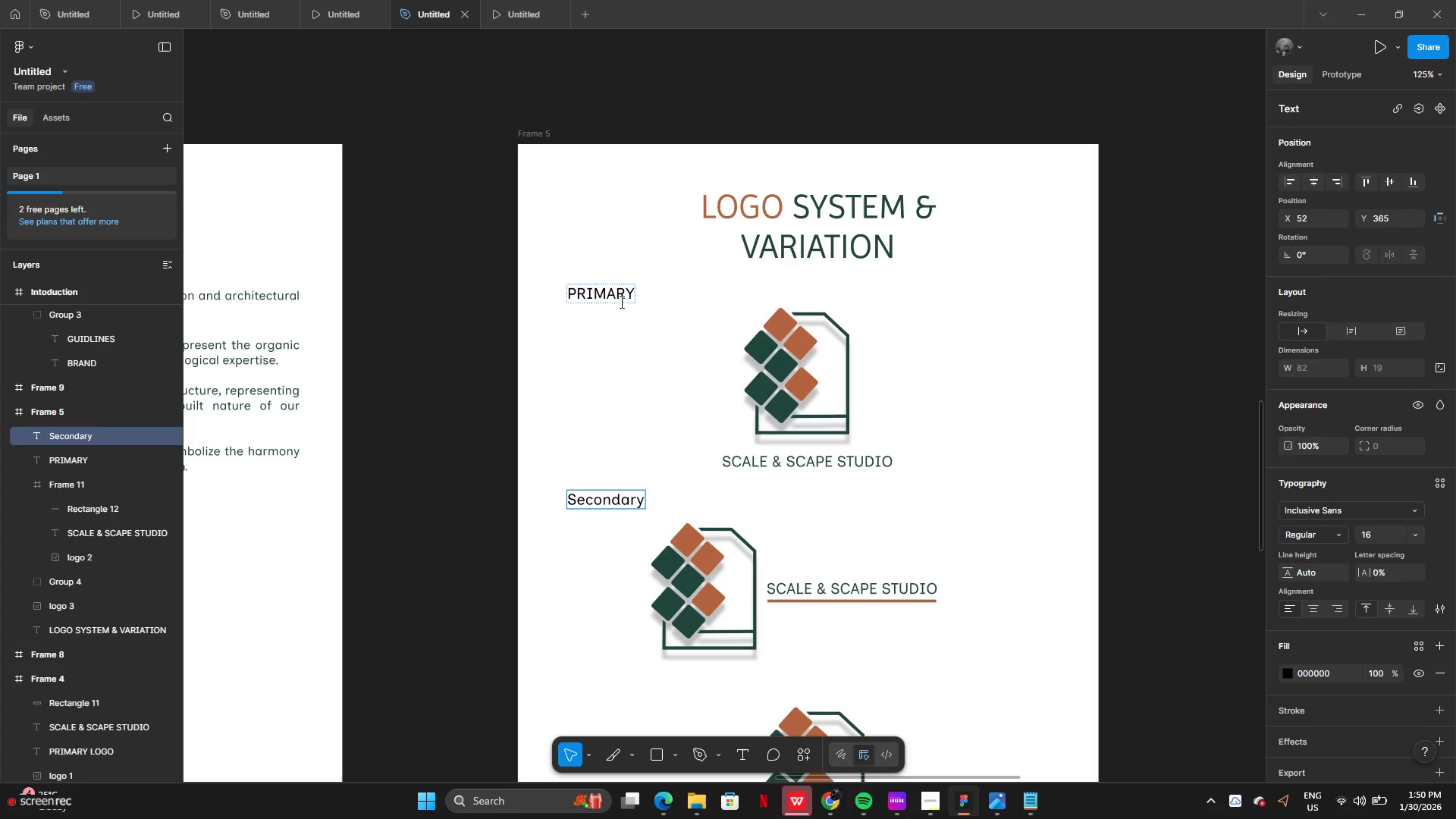 
double_click([626, 299])
 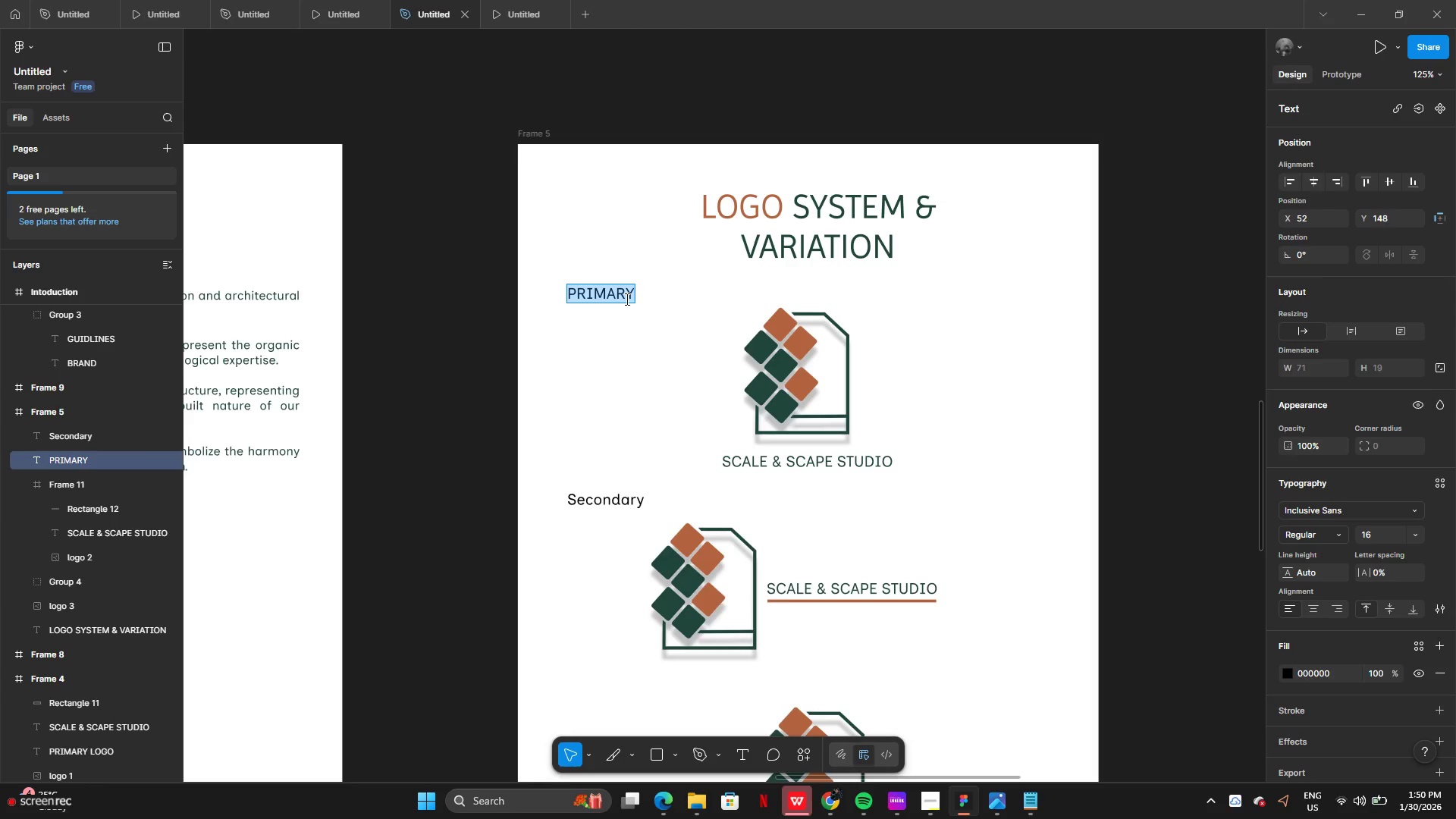 
type(Primary)
 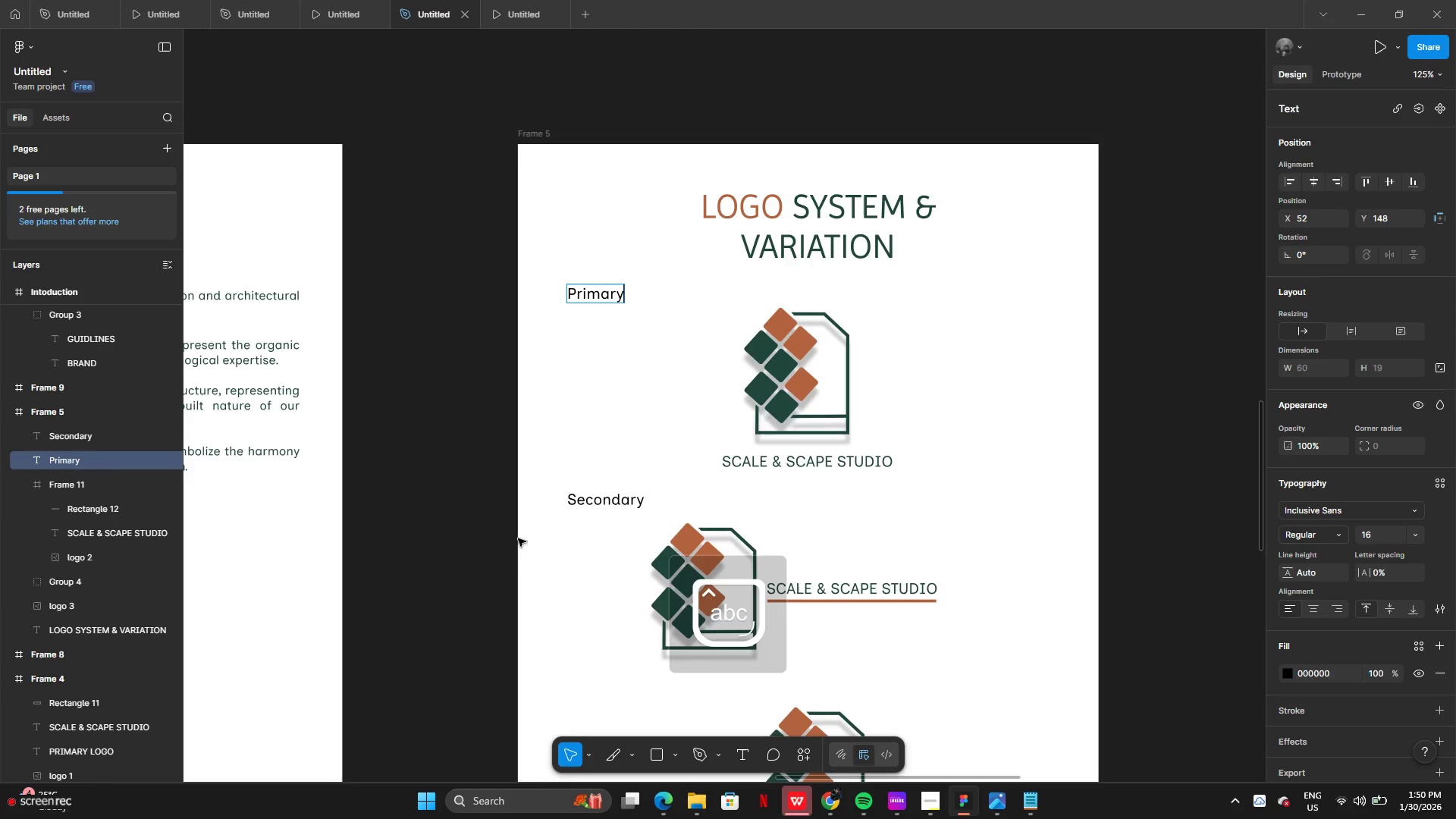 
left_click([482, 557])
 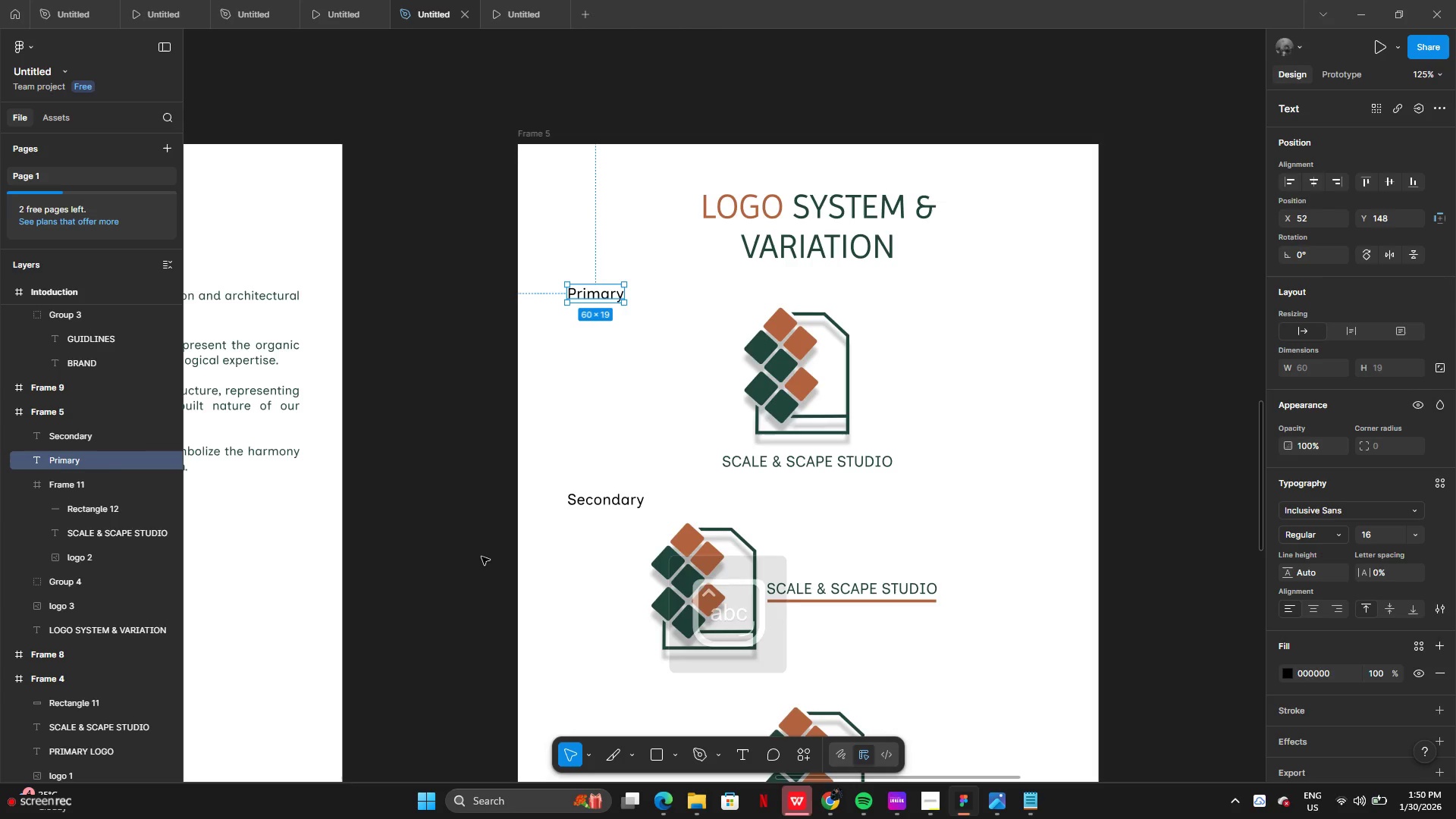 
left_click([481, 557])
 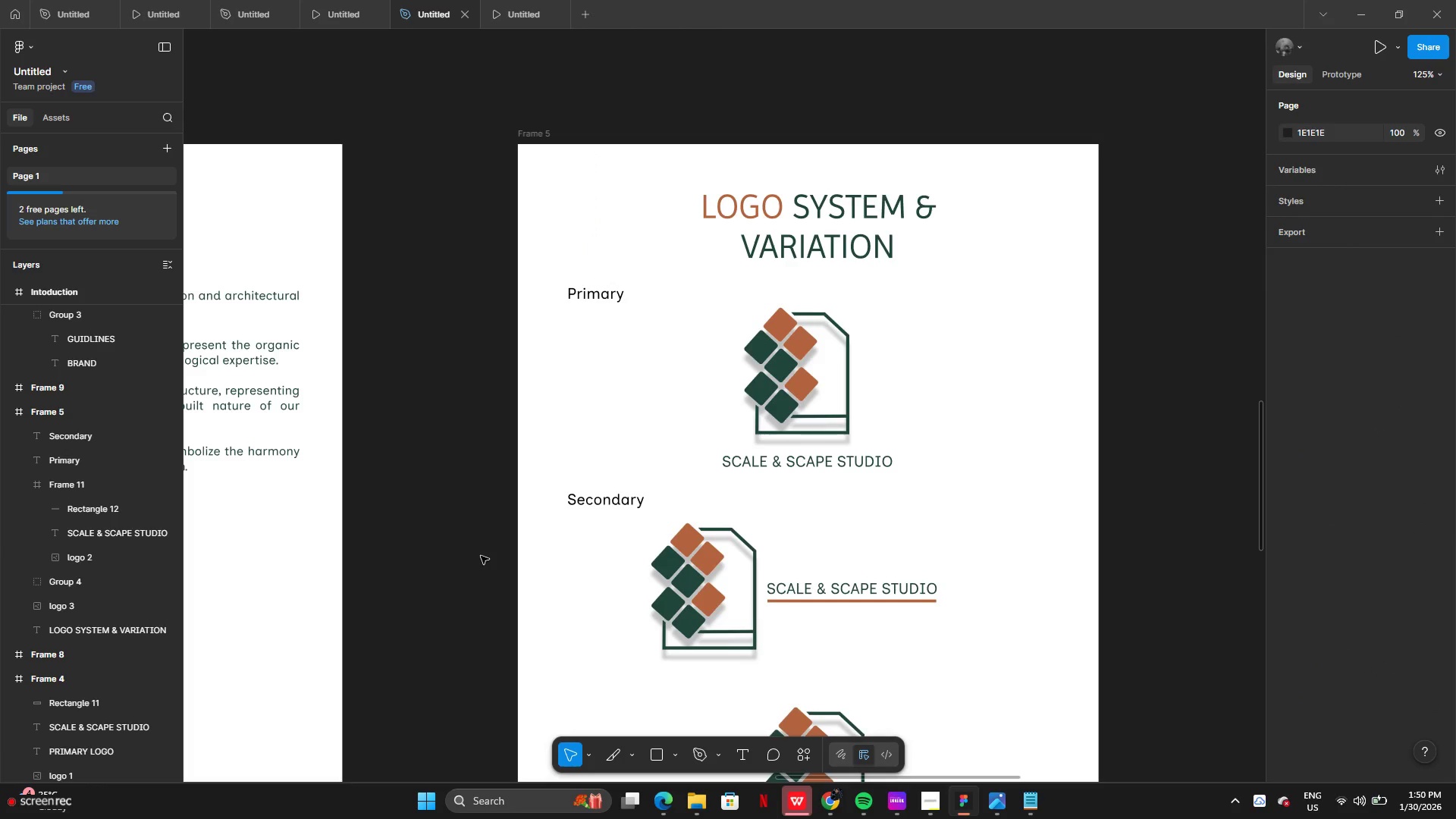 
scroll: coordinate [485, 554], scroll_direction: down, amount: 12.0
 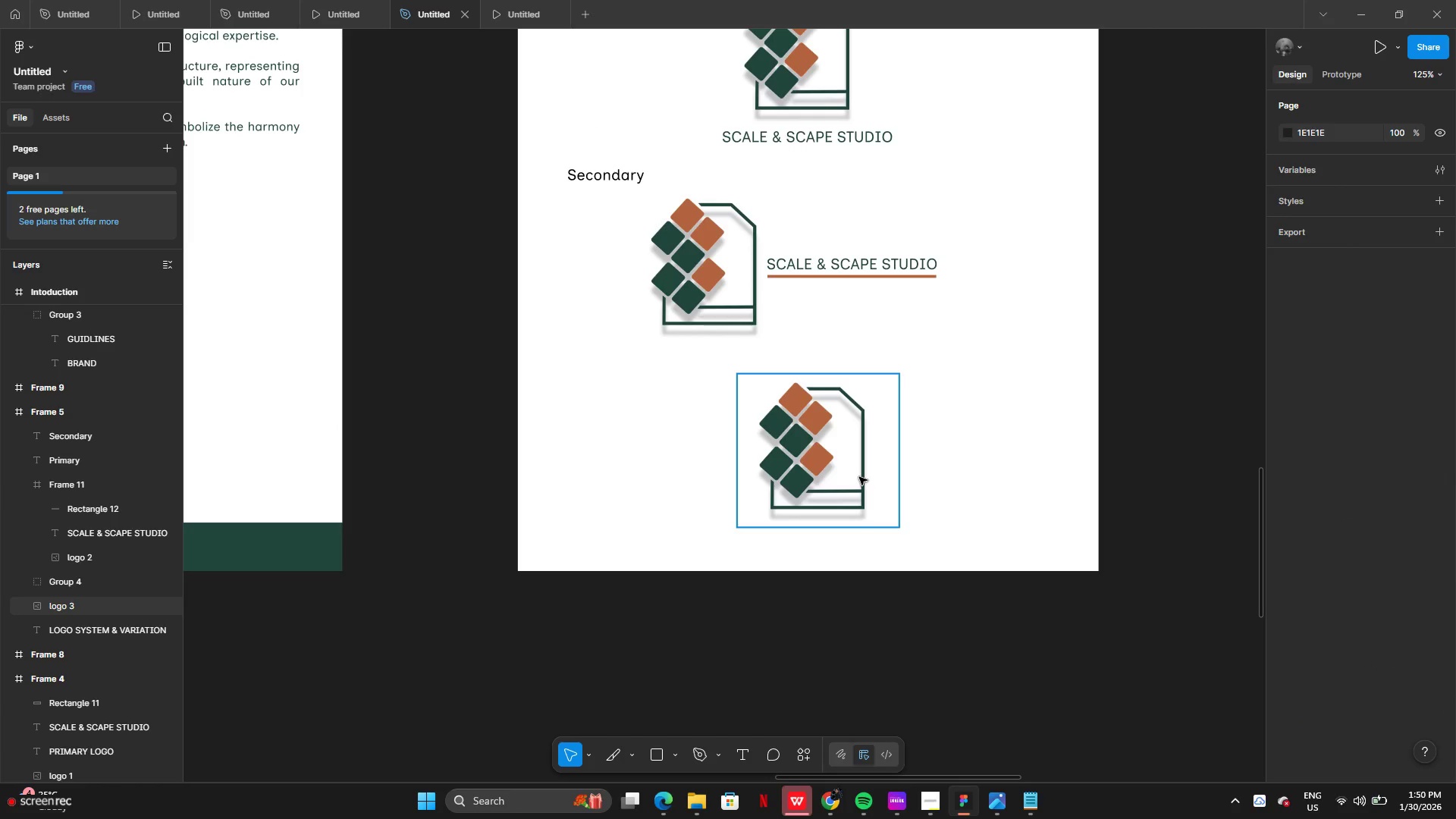 
left_click_drag(start_coordinate=[859, 477], to_coordinate=[860, 488])
 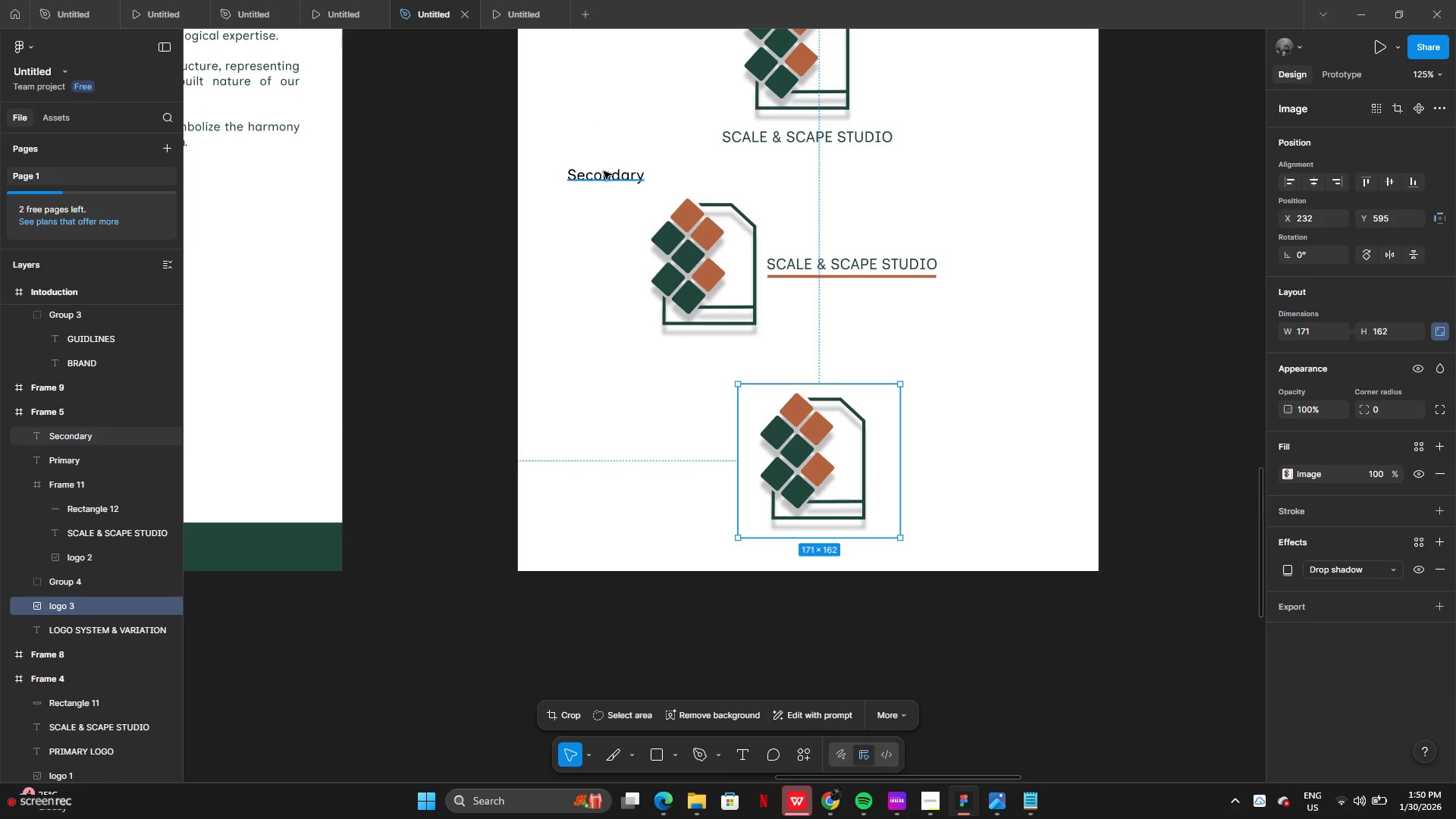 
left_click([604, 174])
 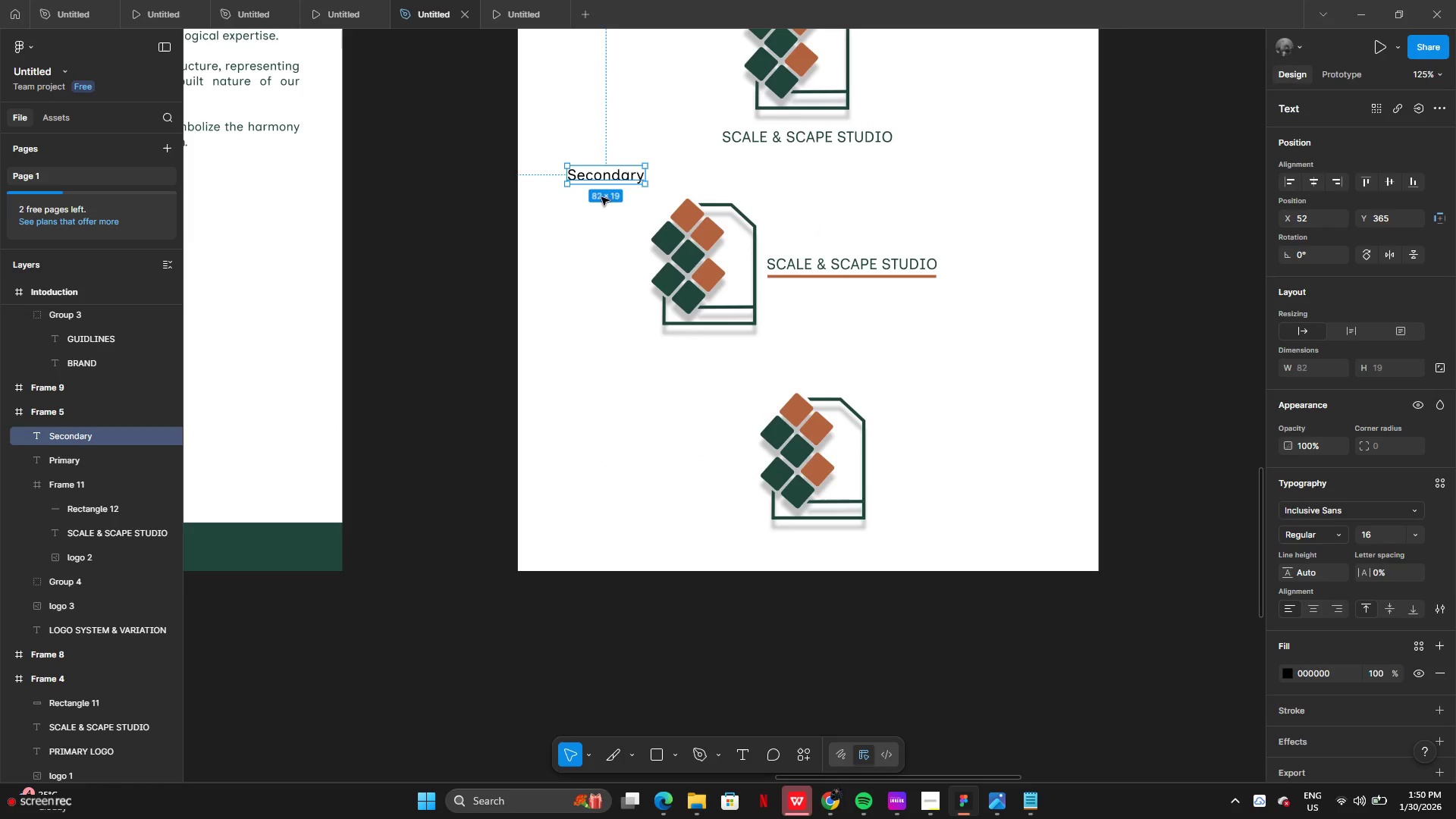 
hold_key(key=AltLeft, duration=1.45)
left_click_drag(start_coordinate=[598, 183], to_coordinate=[598, 228])
 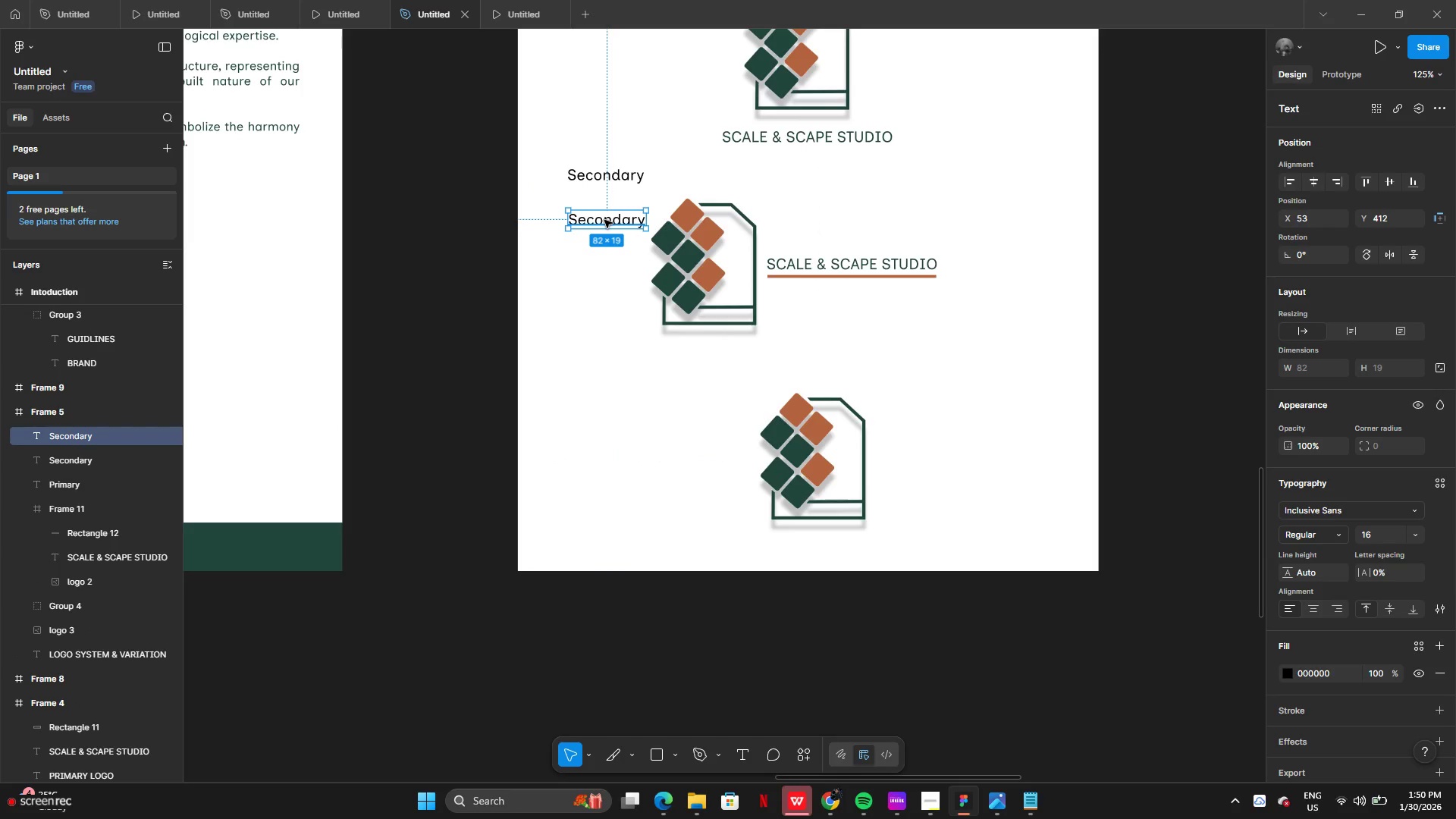 
left_click_drag(start_coordinate=[604, 220], to_coordinate=[606, 391])
 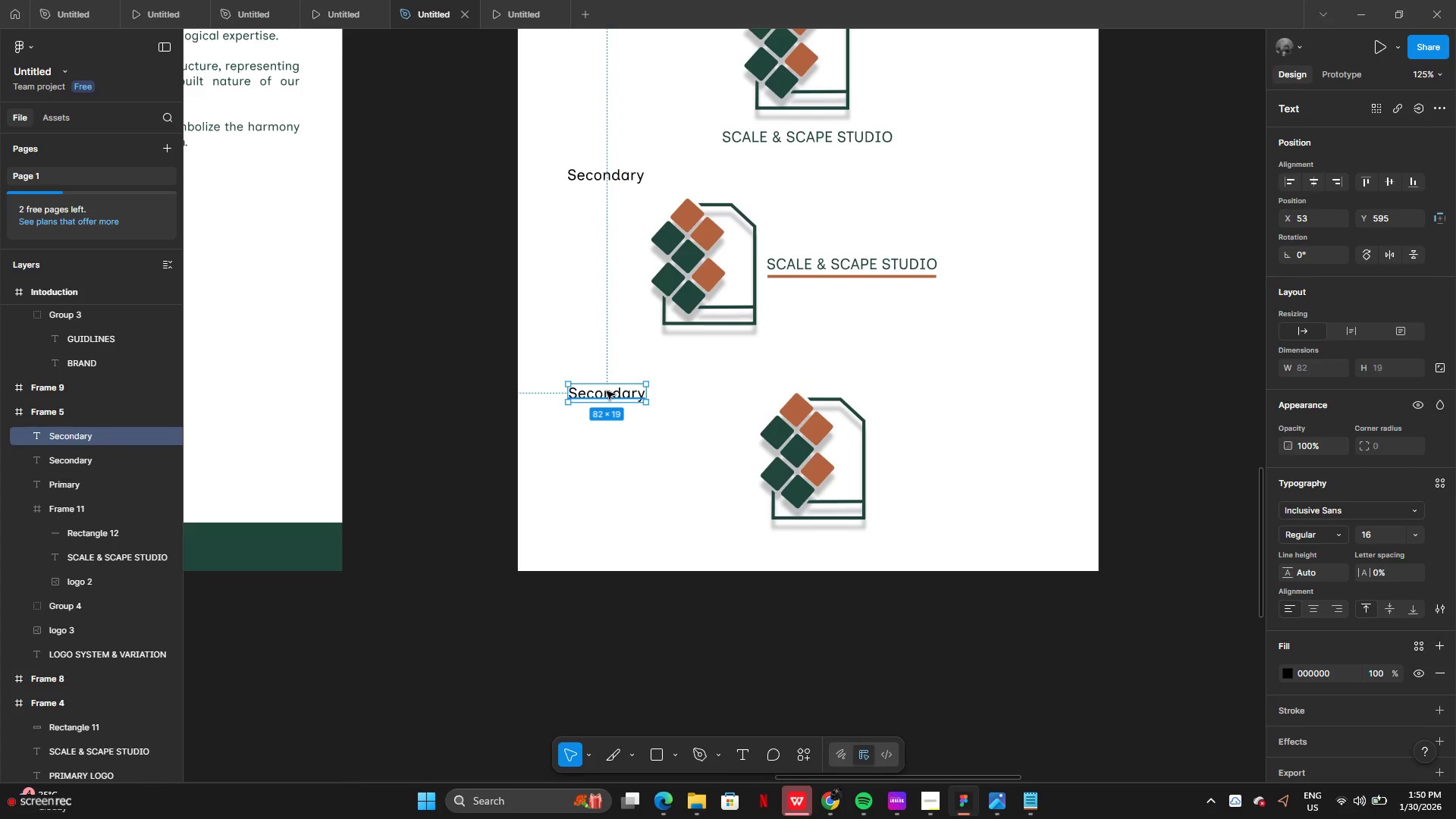 
double_click([607, 391])
 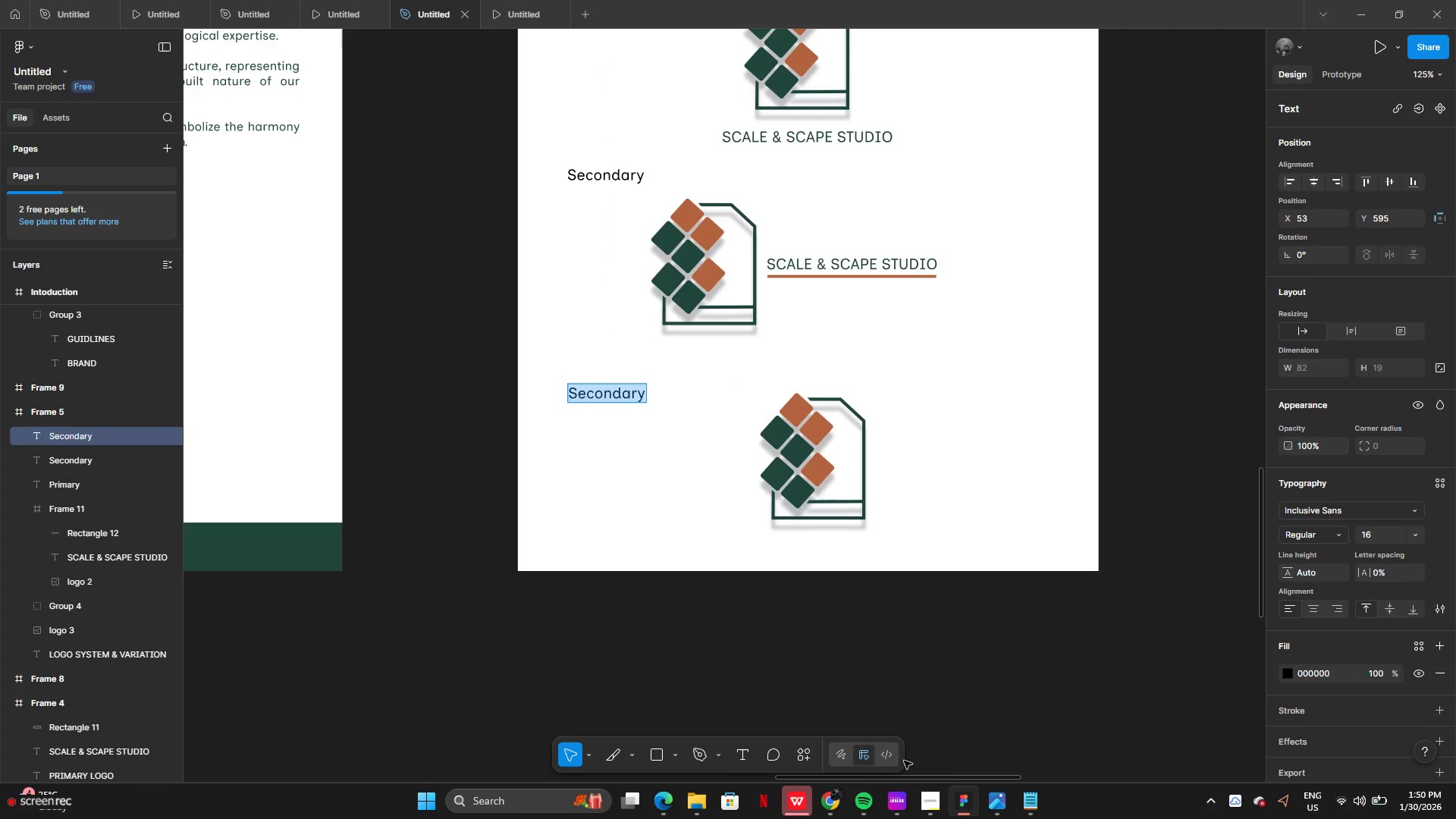 
left_click([823, 797])
 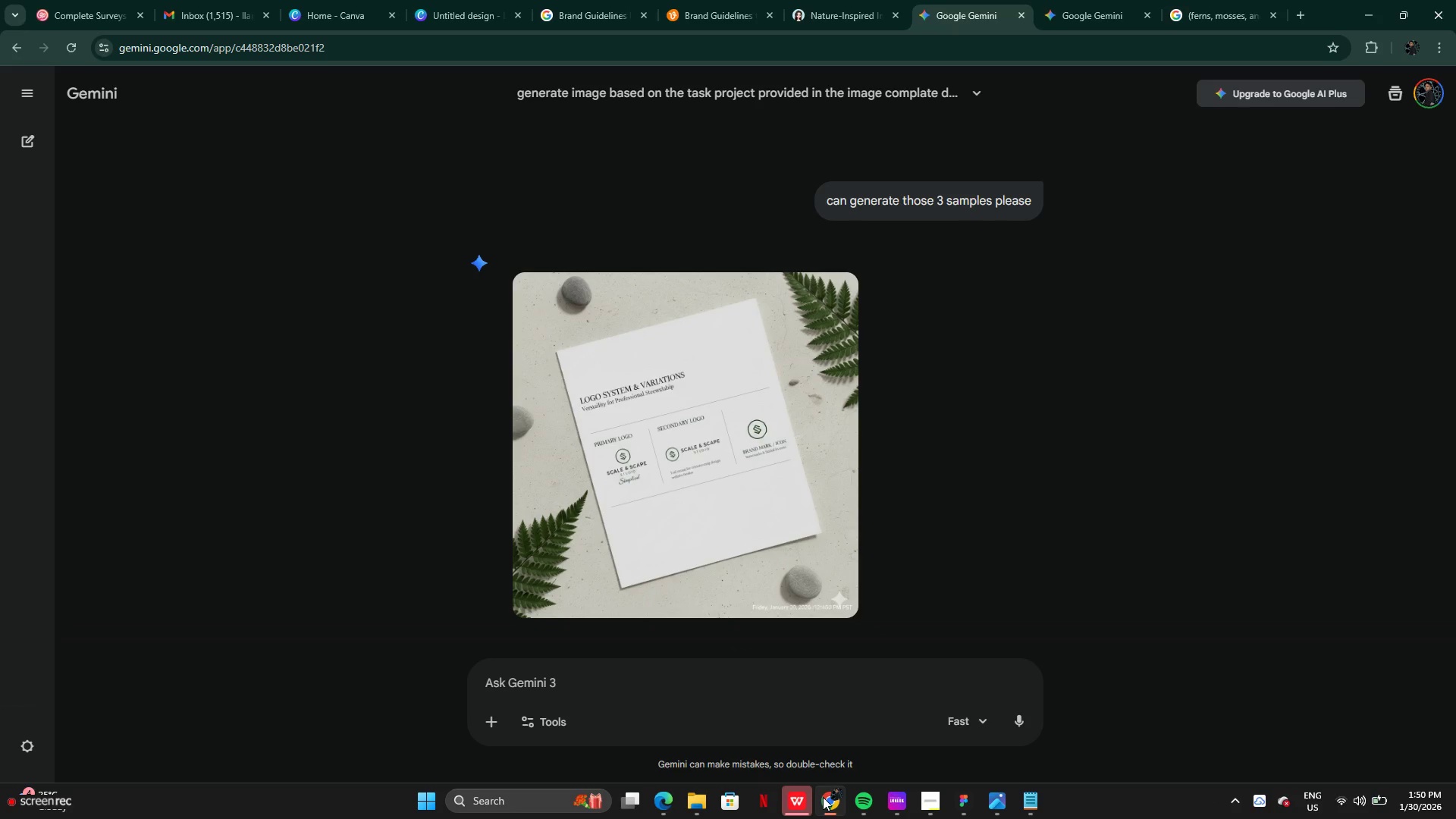 
left_click([823, 797])
 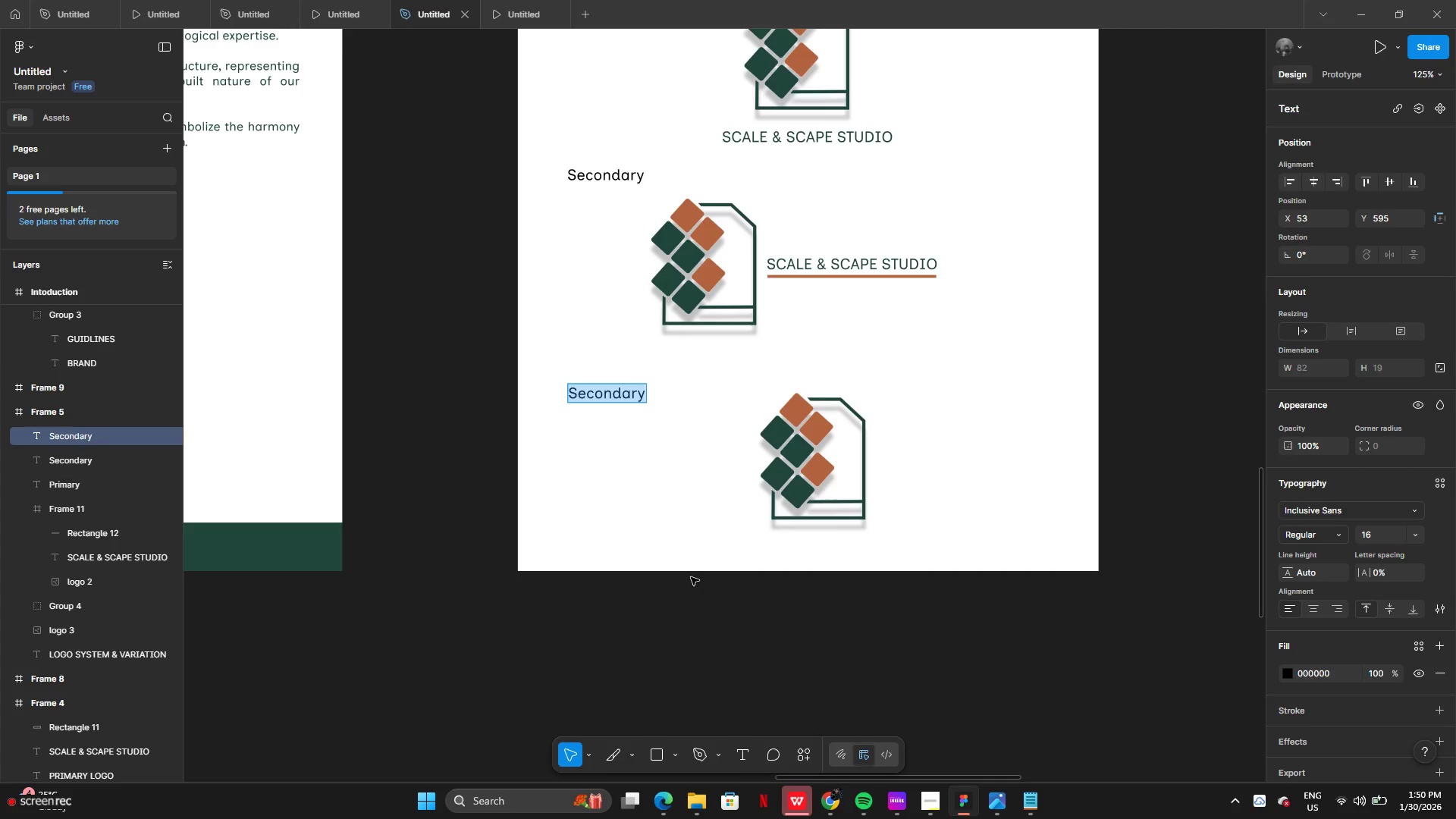 
type(Brand Mark)
 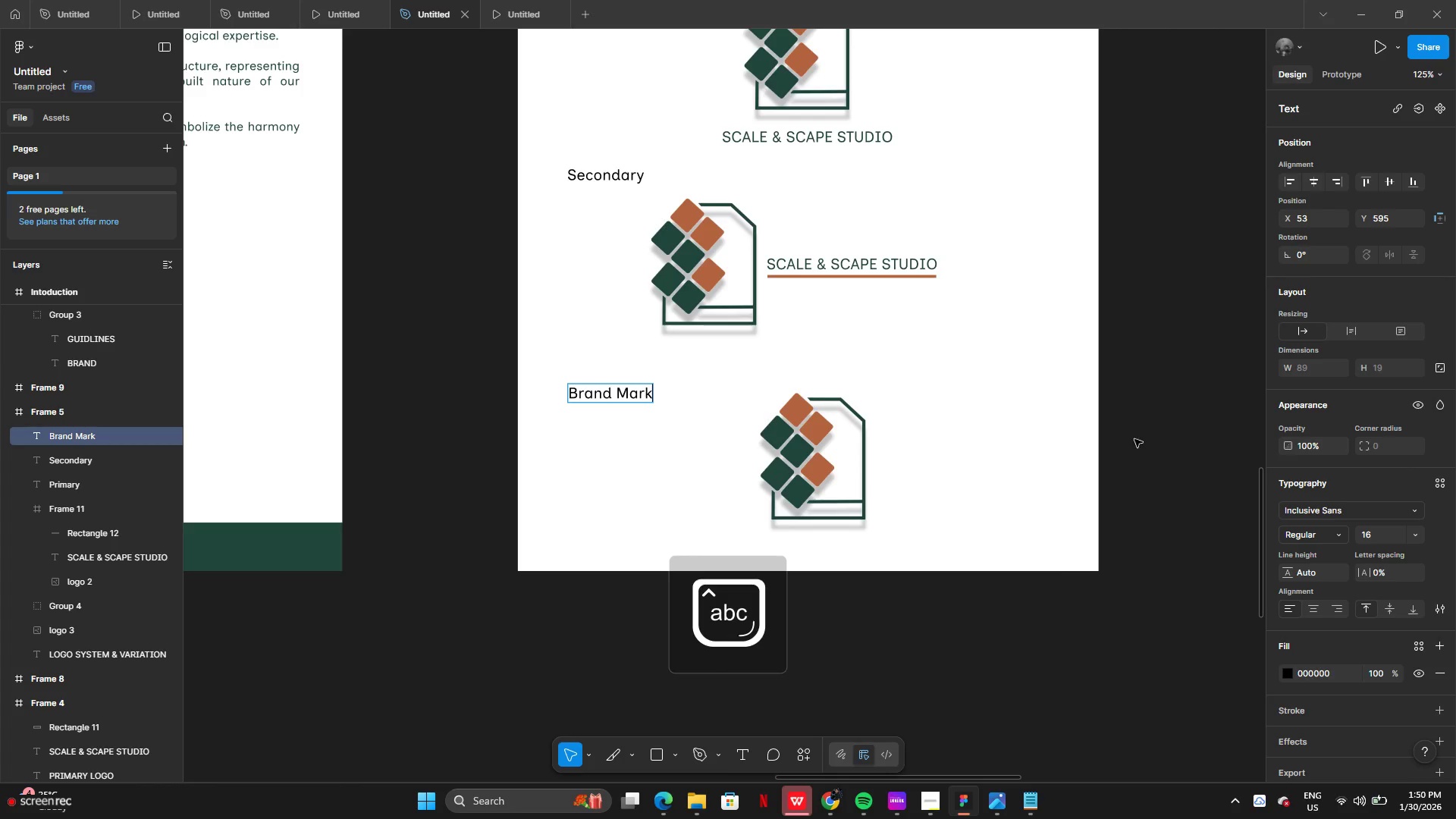 
left_click([1182, 429])
 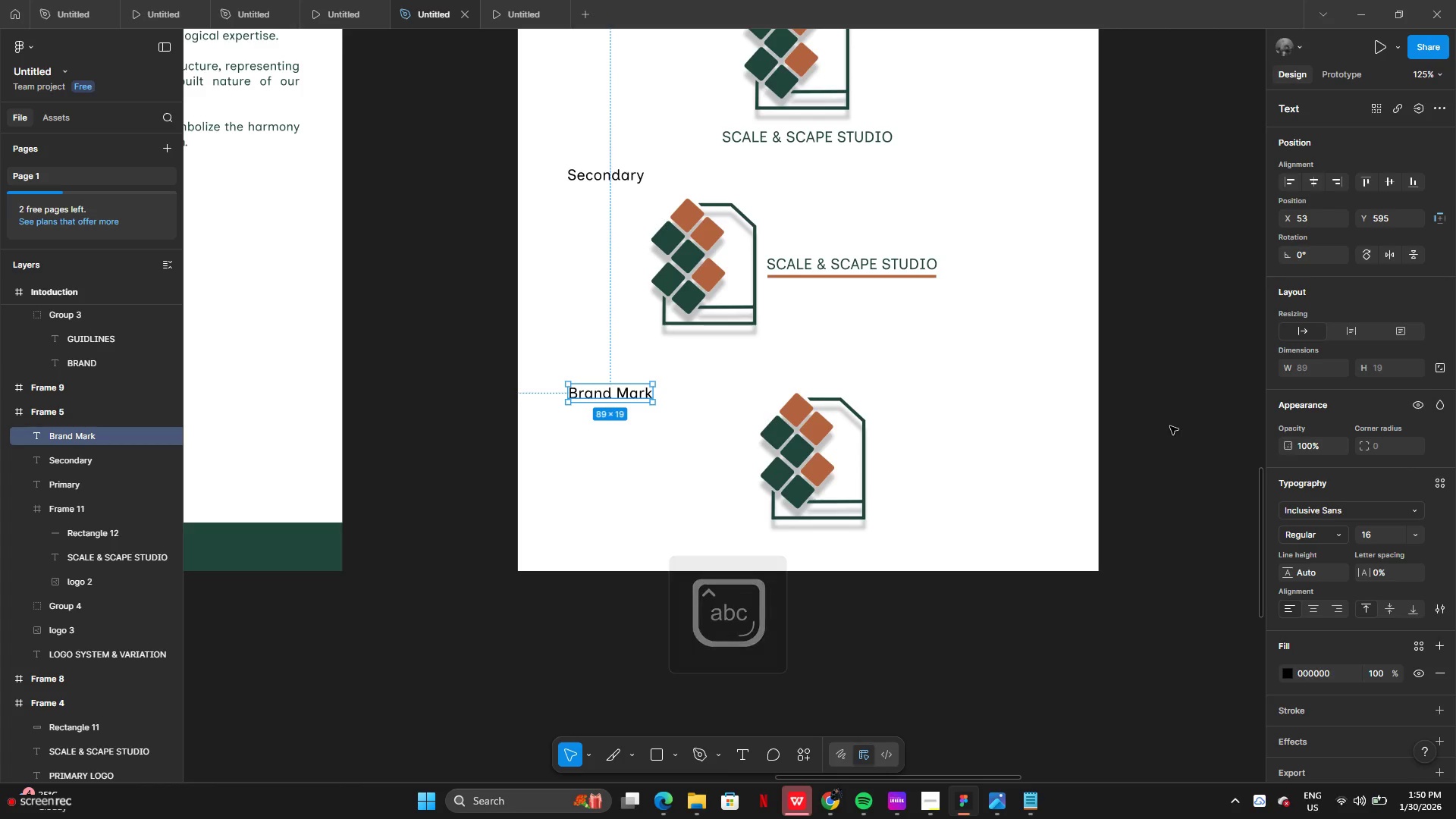 
left_click([1172, 426])
 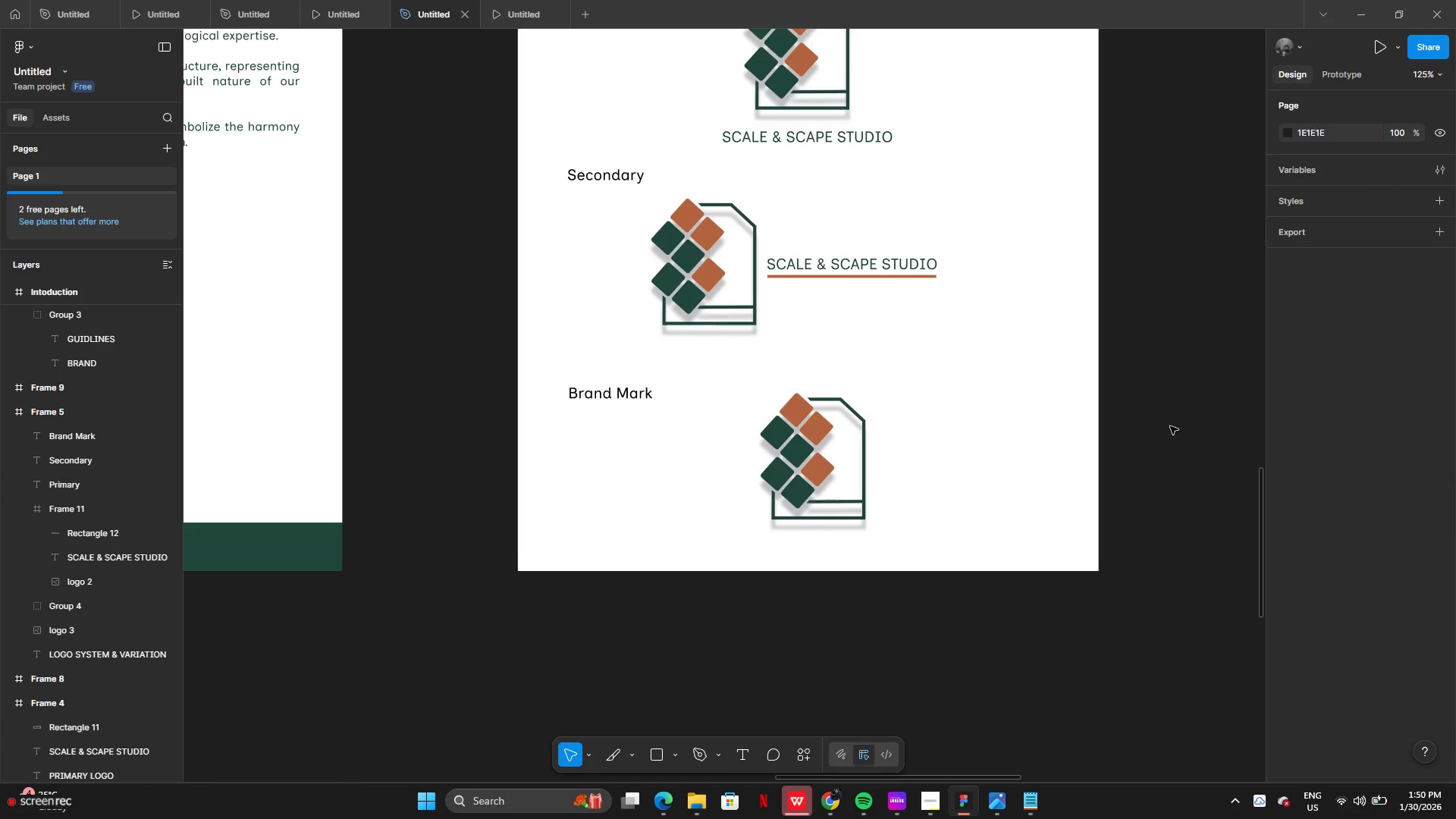 
scroll: coordinate [1170, 426], scroll_direction: up, amount: 17.0
 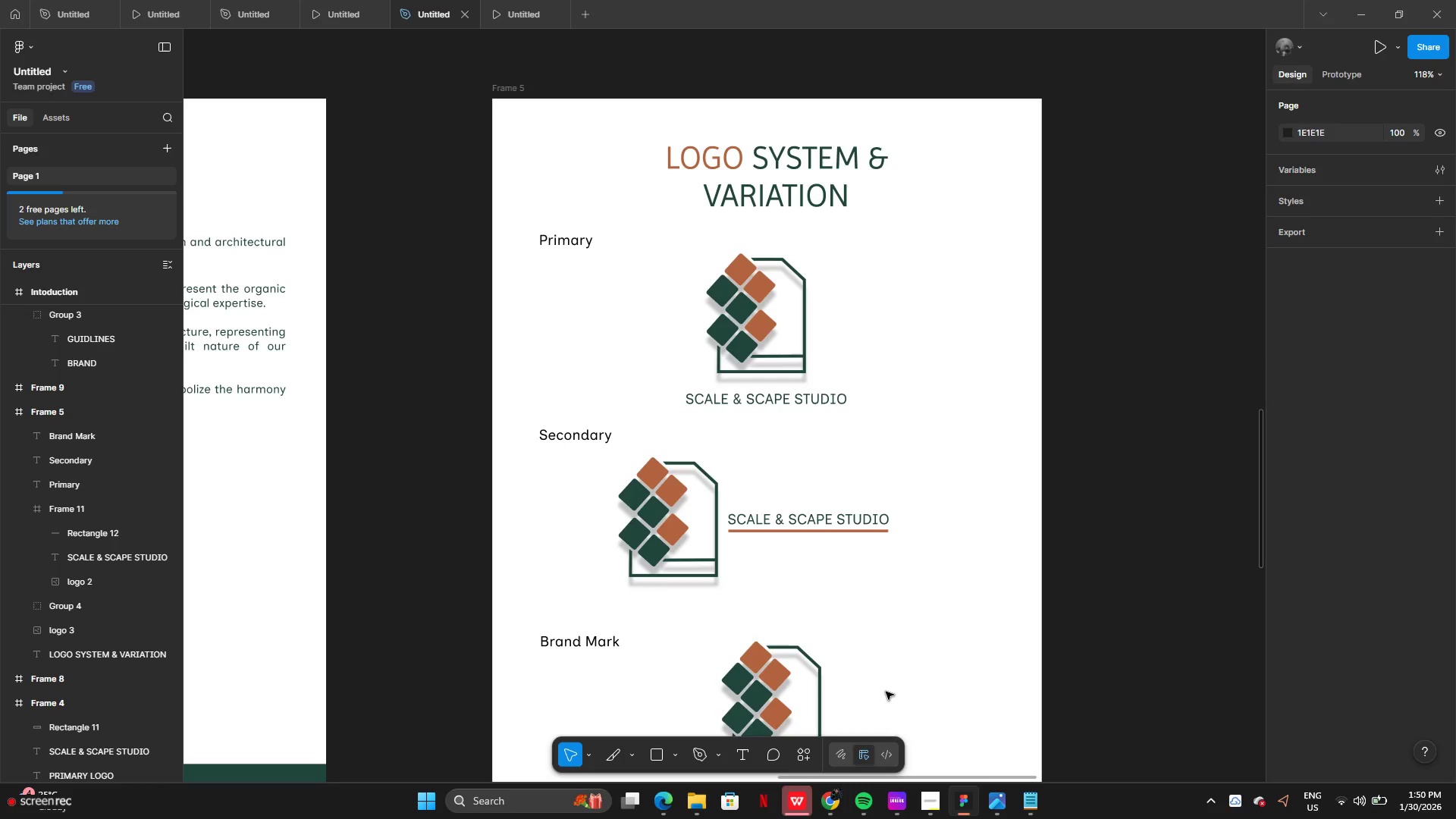 
wait(7.06)
 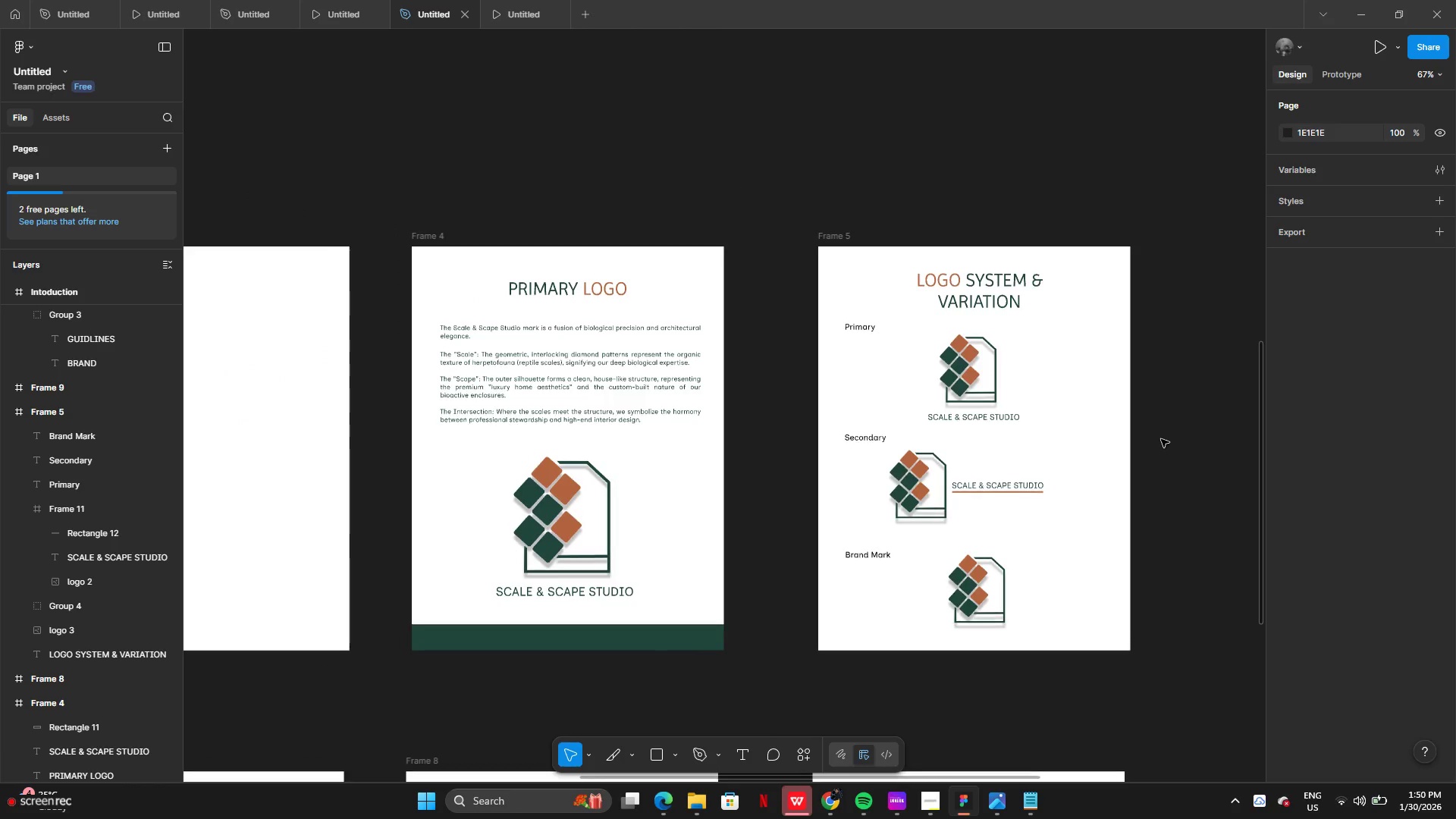 
left_click([661, 756])
 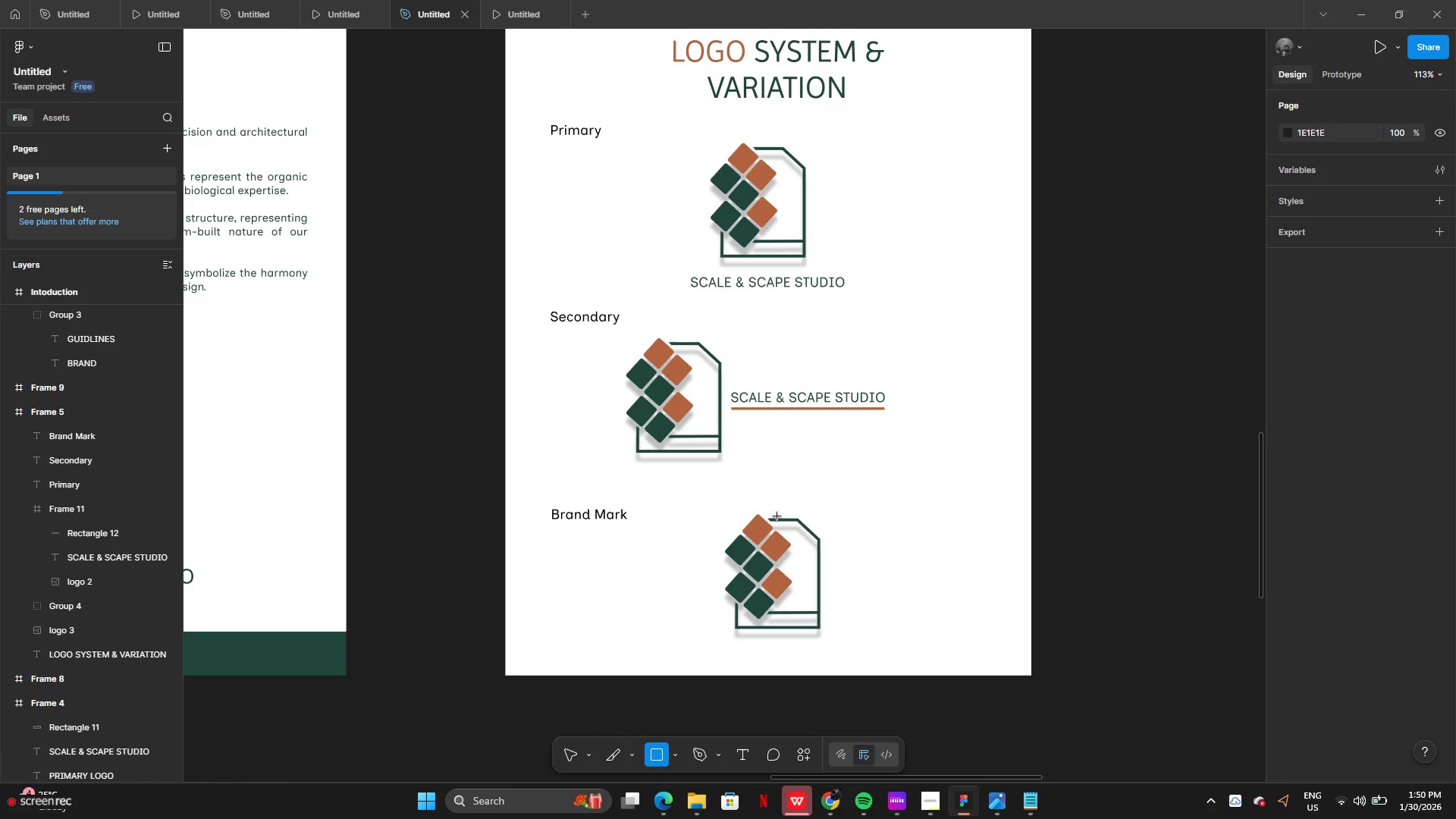 
scroll: coordinate [795, 463], scroll_direction: up, amount: 2.0
 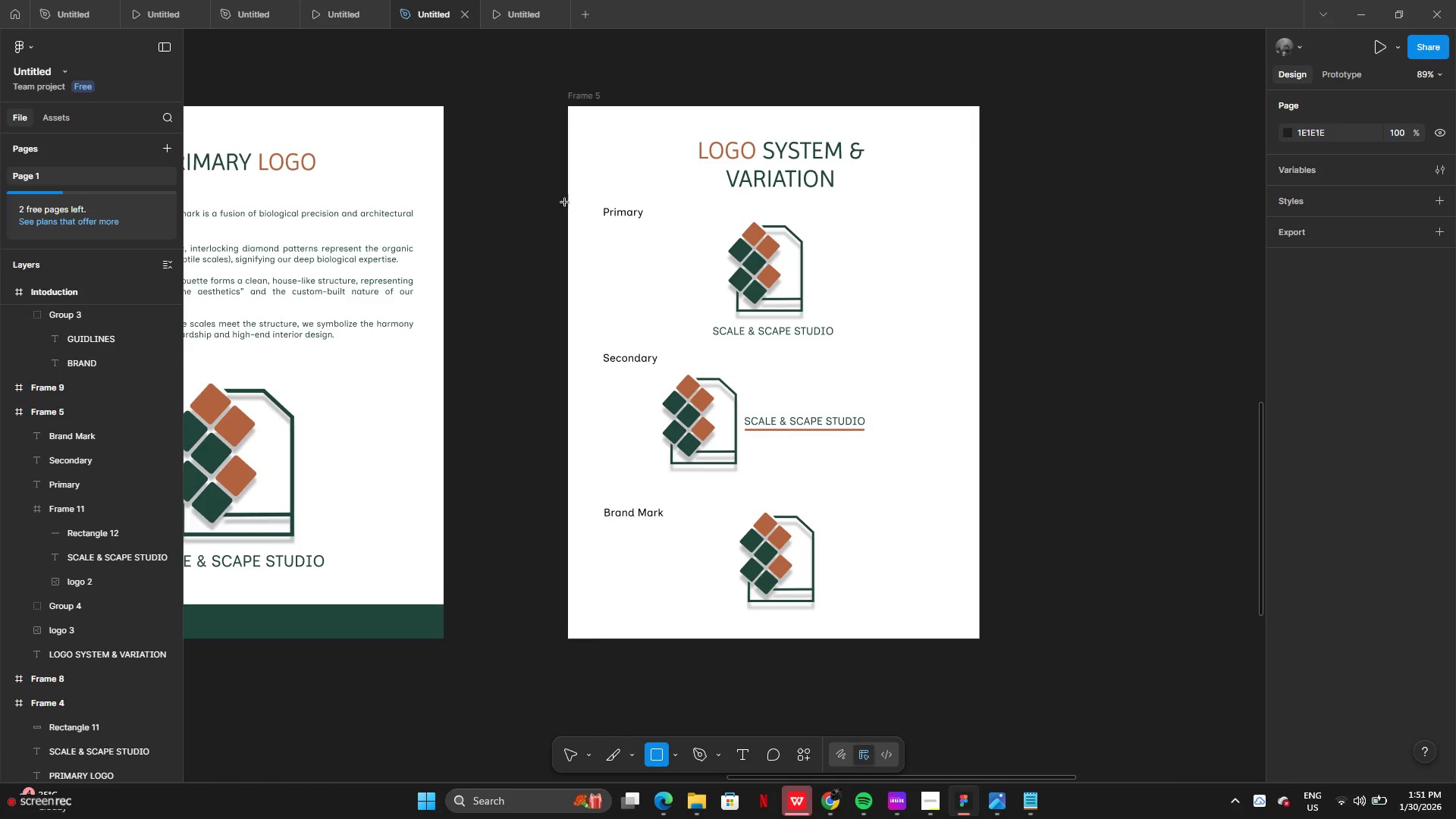 
left_click_drag(start_coordinate=[563, 198], to_coordinate=[978, 637])
 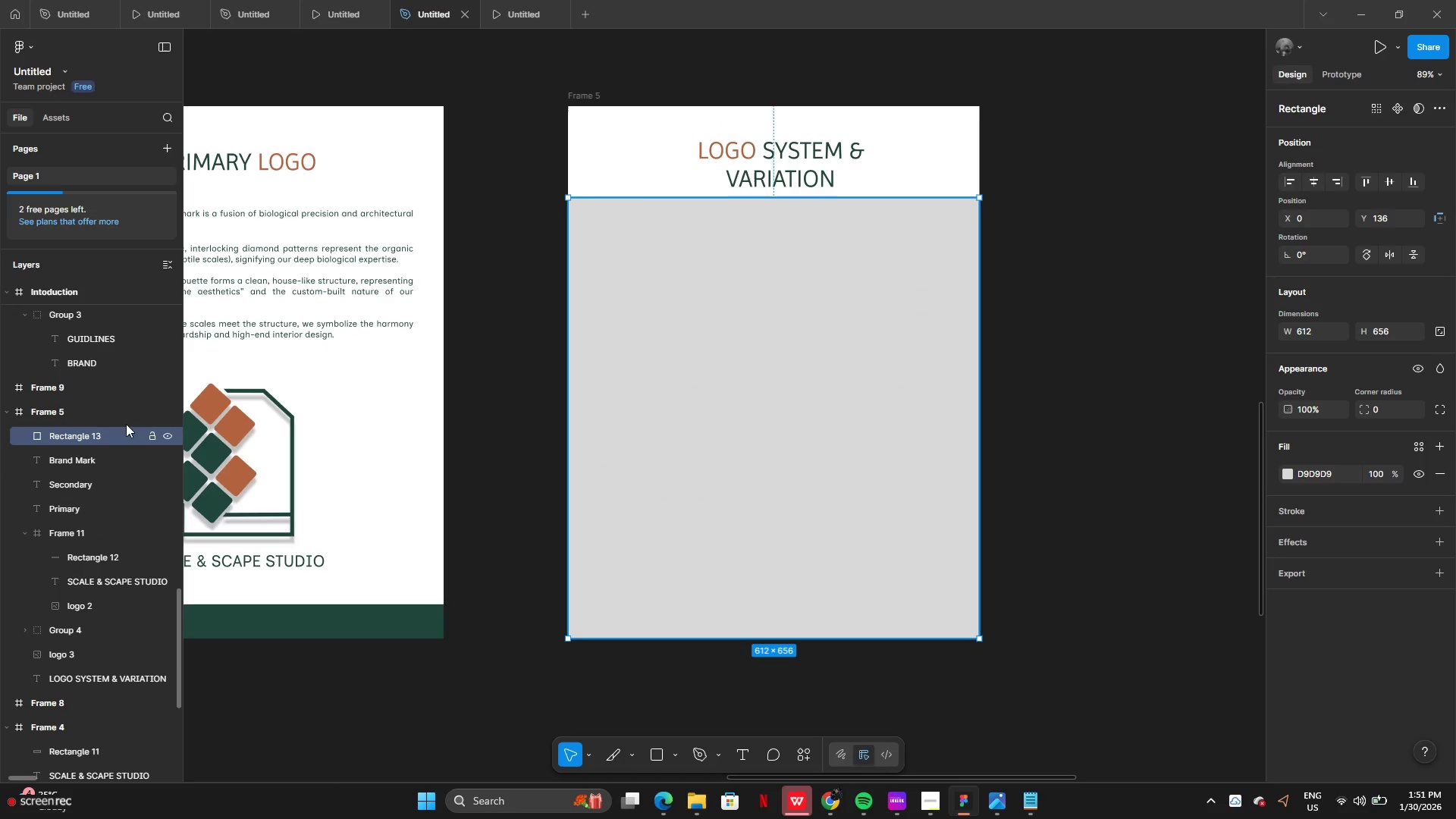 
left_click_drag(start_coordinate=[113, 440], to_coordinate=[116, 522])
 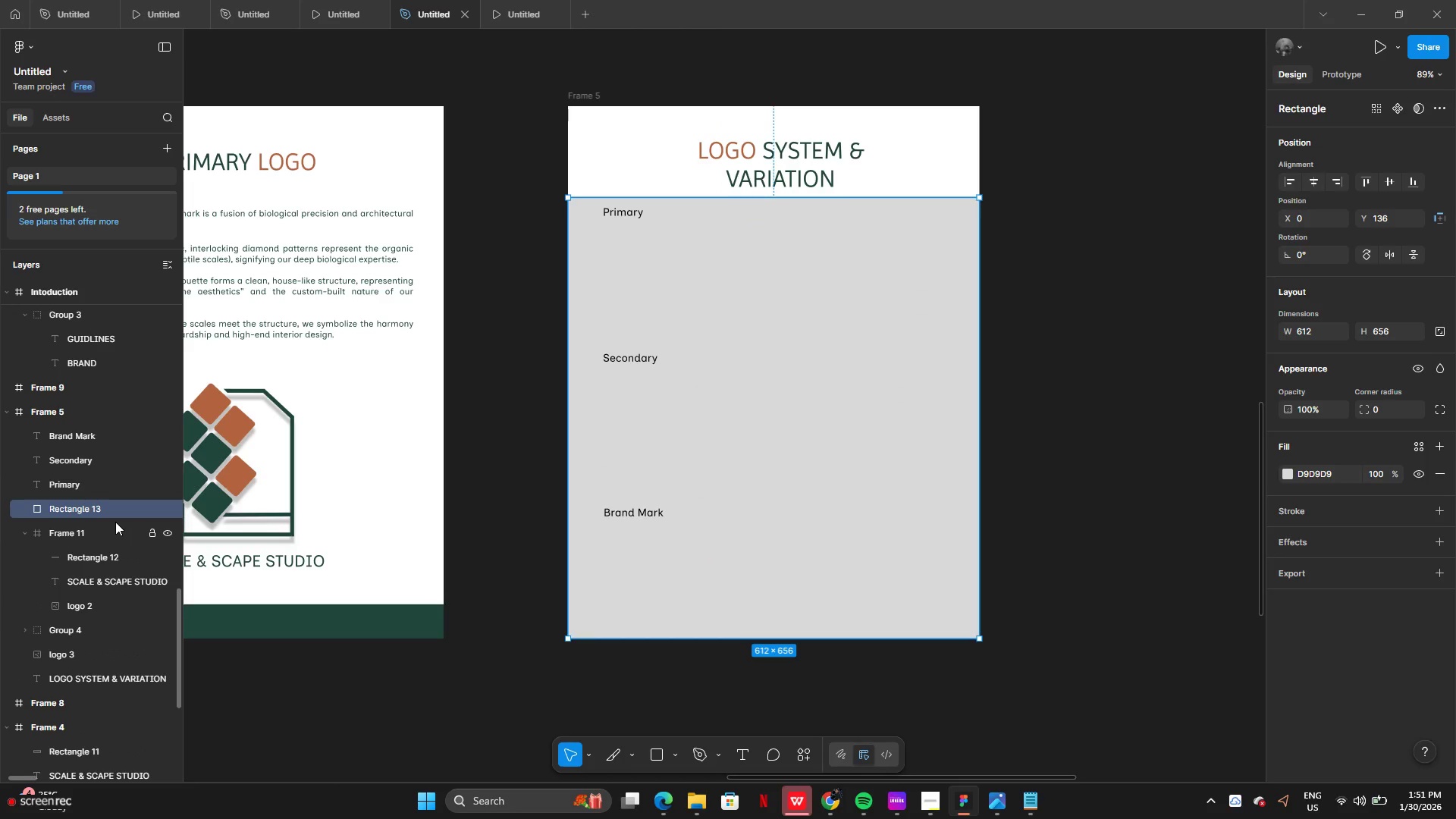 
left_click_drag(start_coordinate=[115, 522], to_coordinate=[115, 557])
 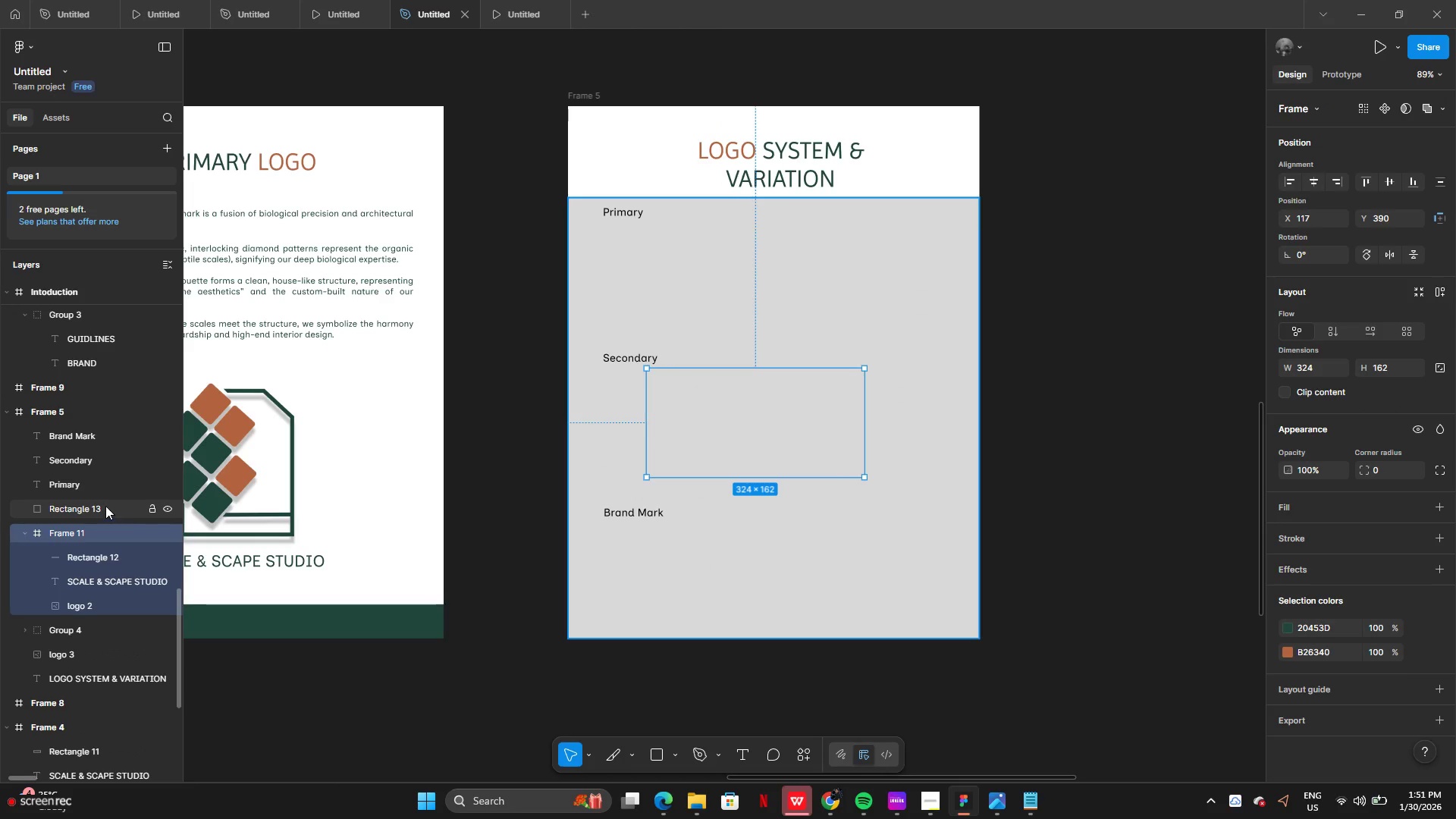 
left_click([105, 506])
 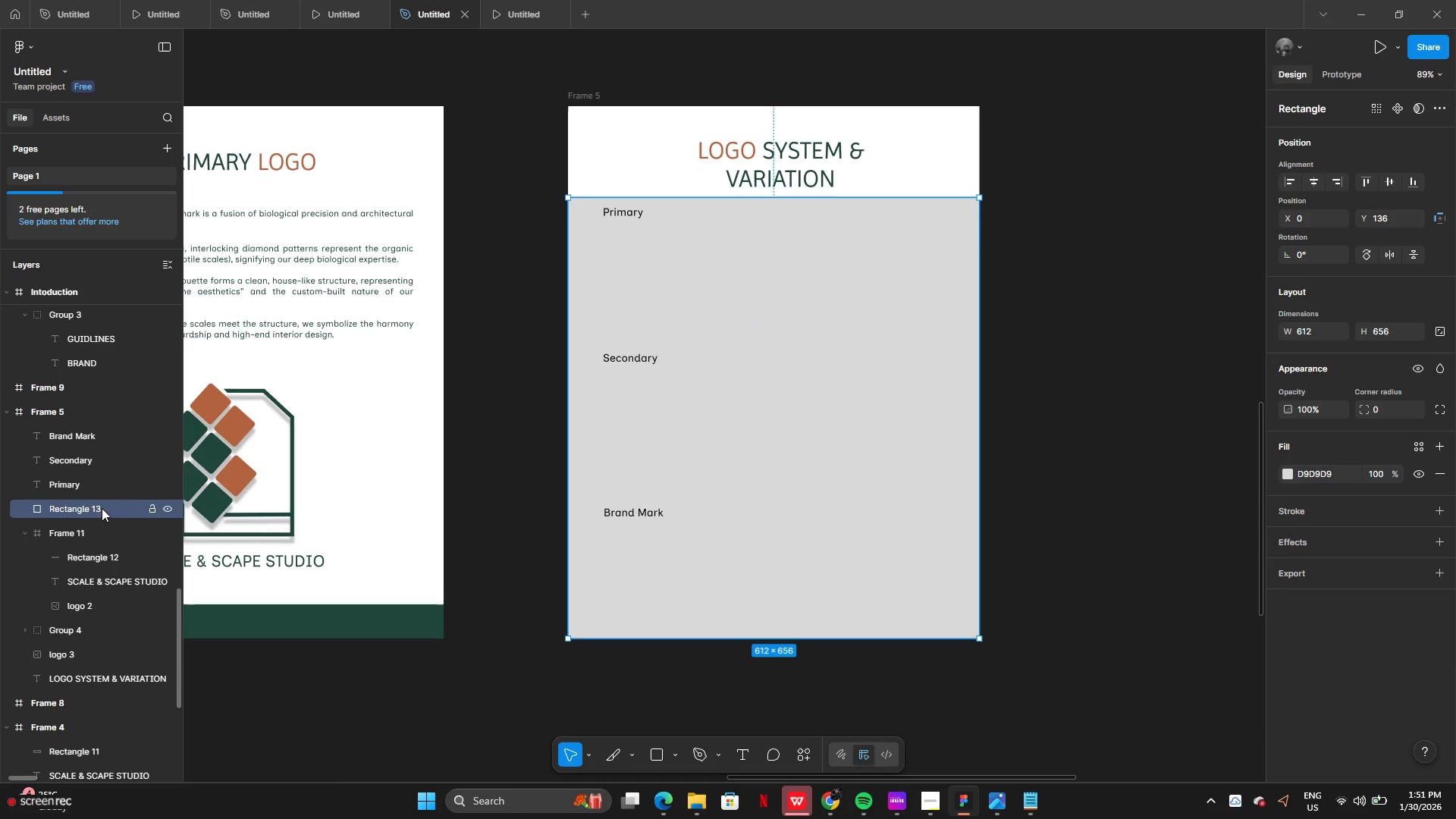 
left_click_drag(start_coordinate=[102, 508], to_coordinate=[95, 619])
 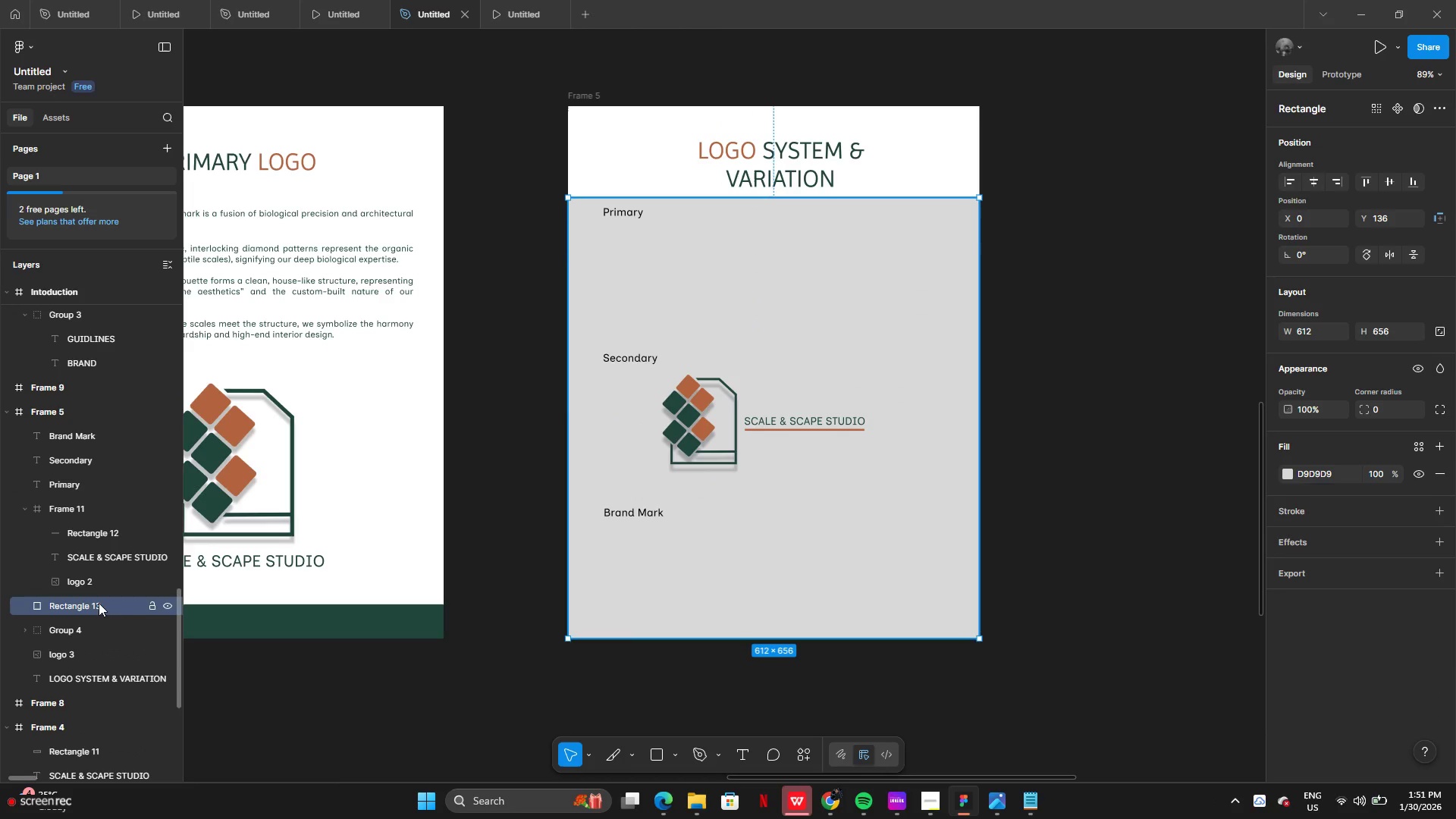 
left_click_drag(start_coordinate=[99, 603], to_coordinate=[96, 695])
 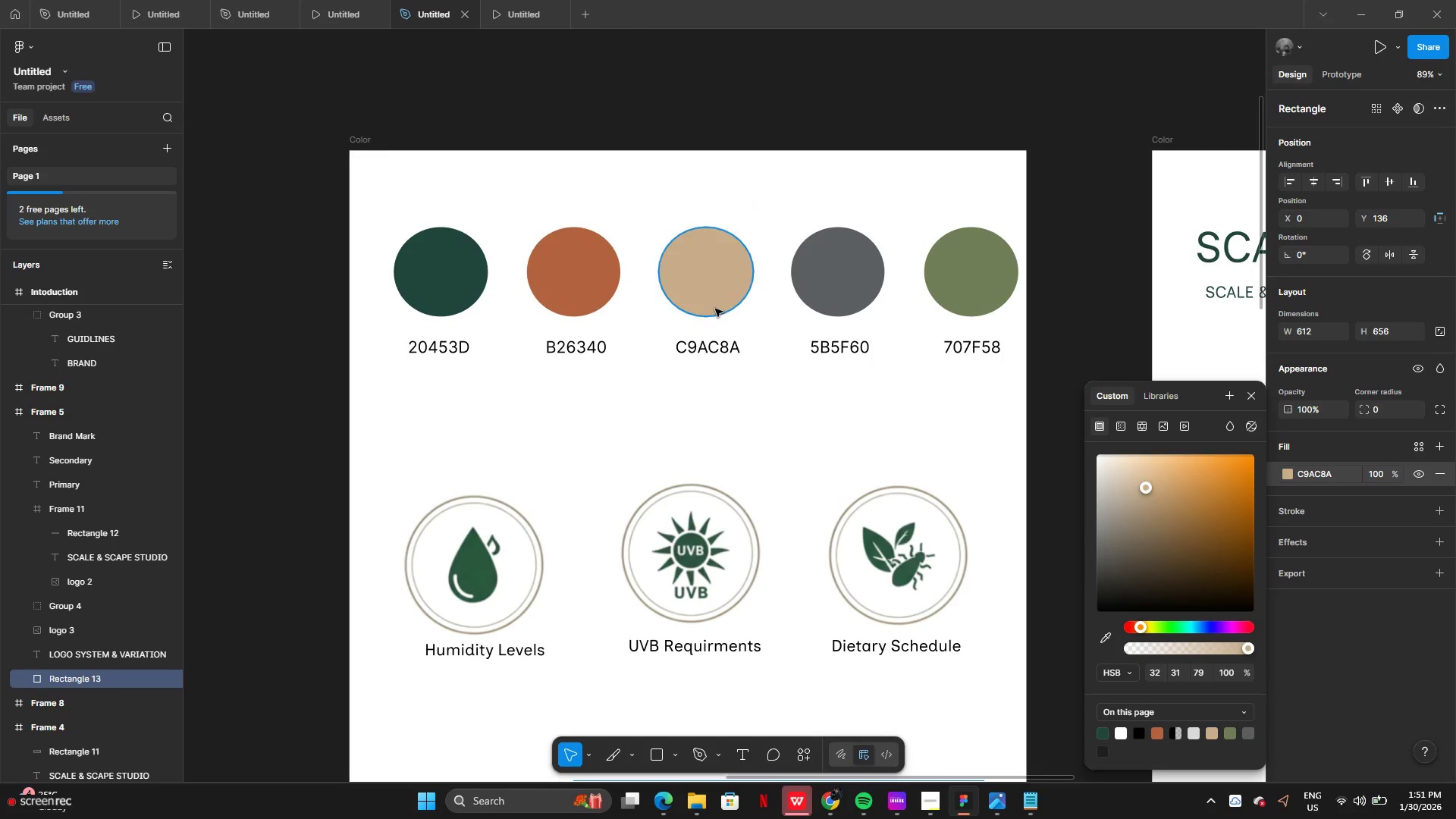 
wait(16.35)
 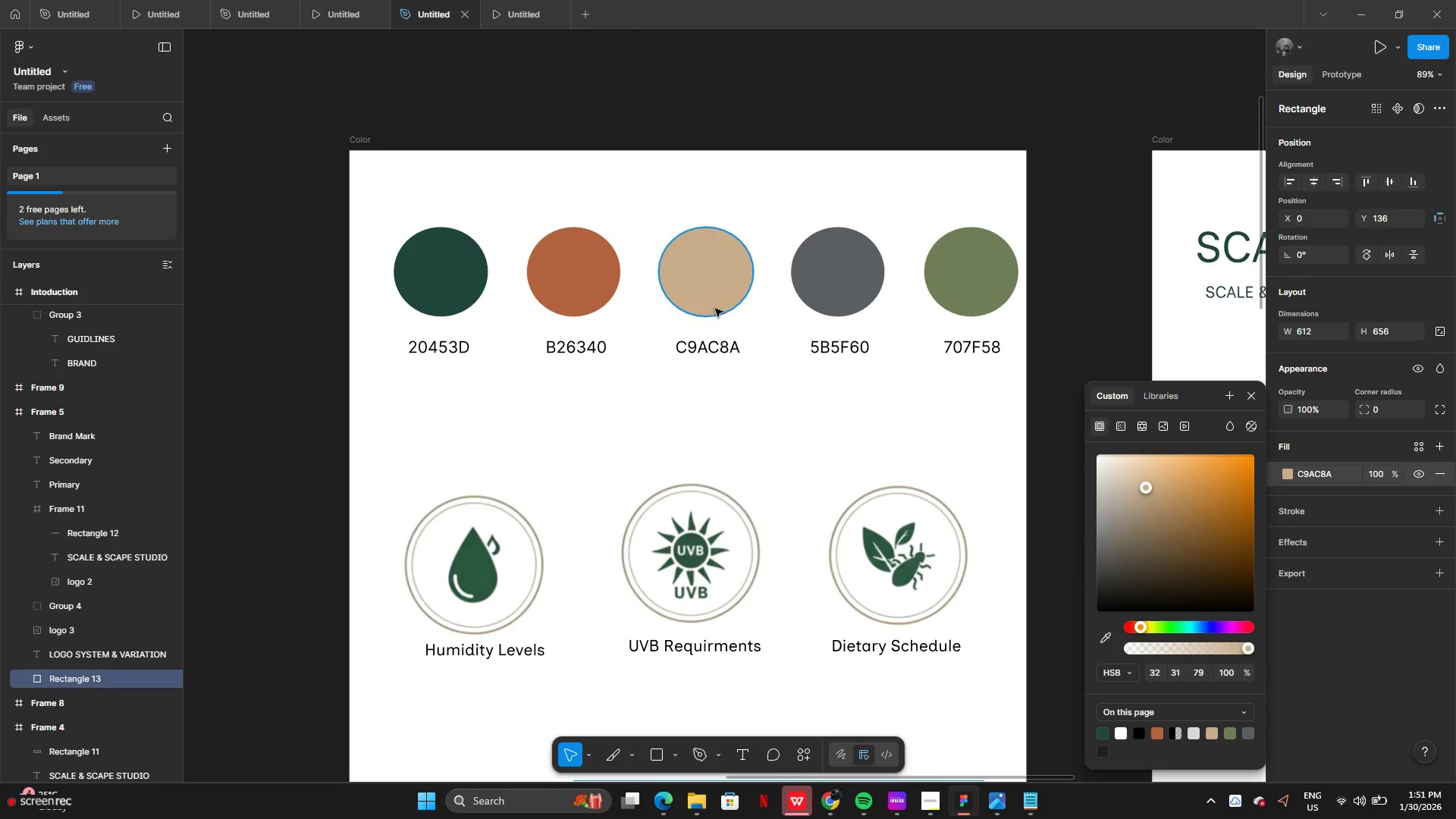 
mouse_move([794, 403])
 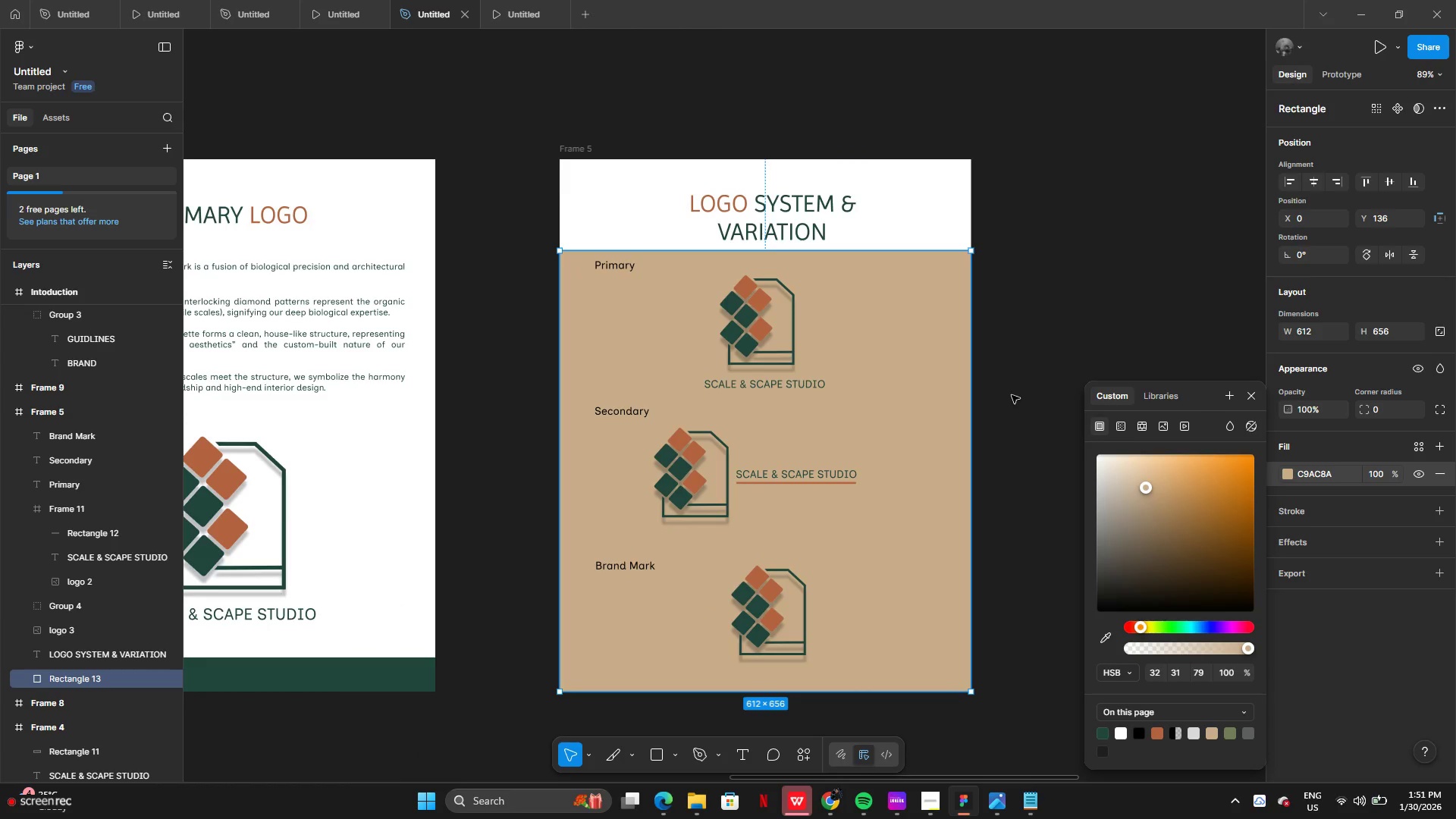 
left_click([1012, 395])
 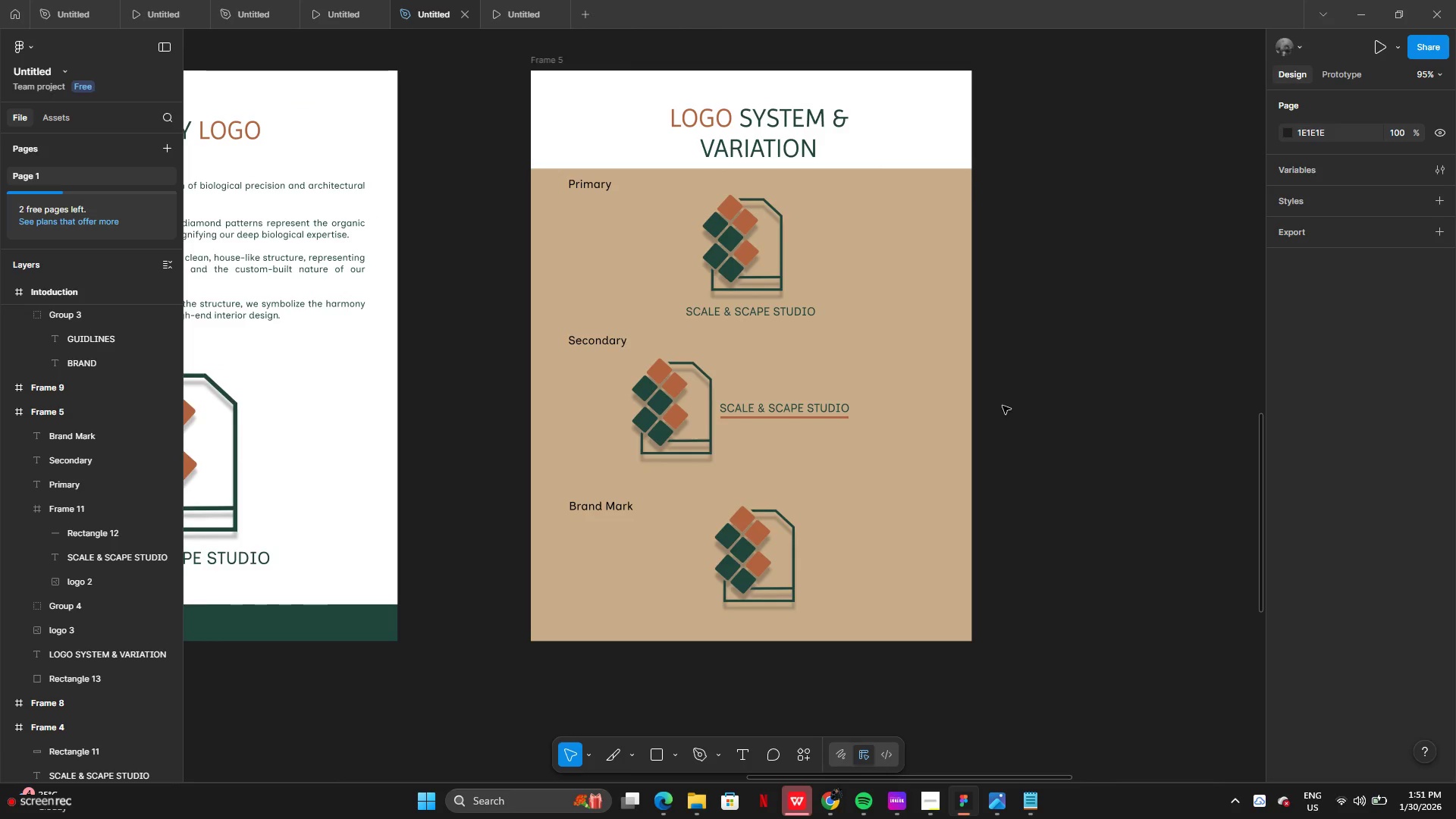 
wait(7.0)
 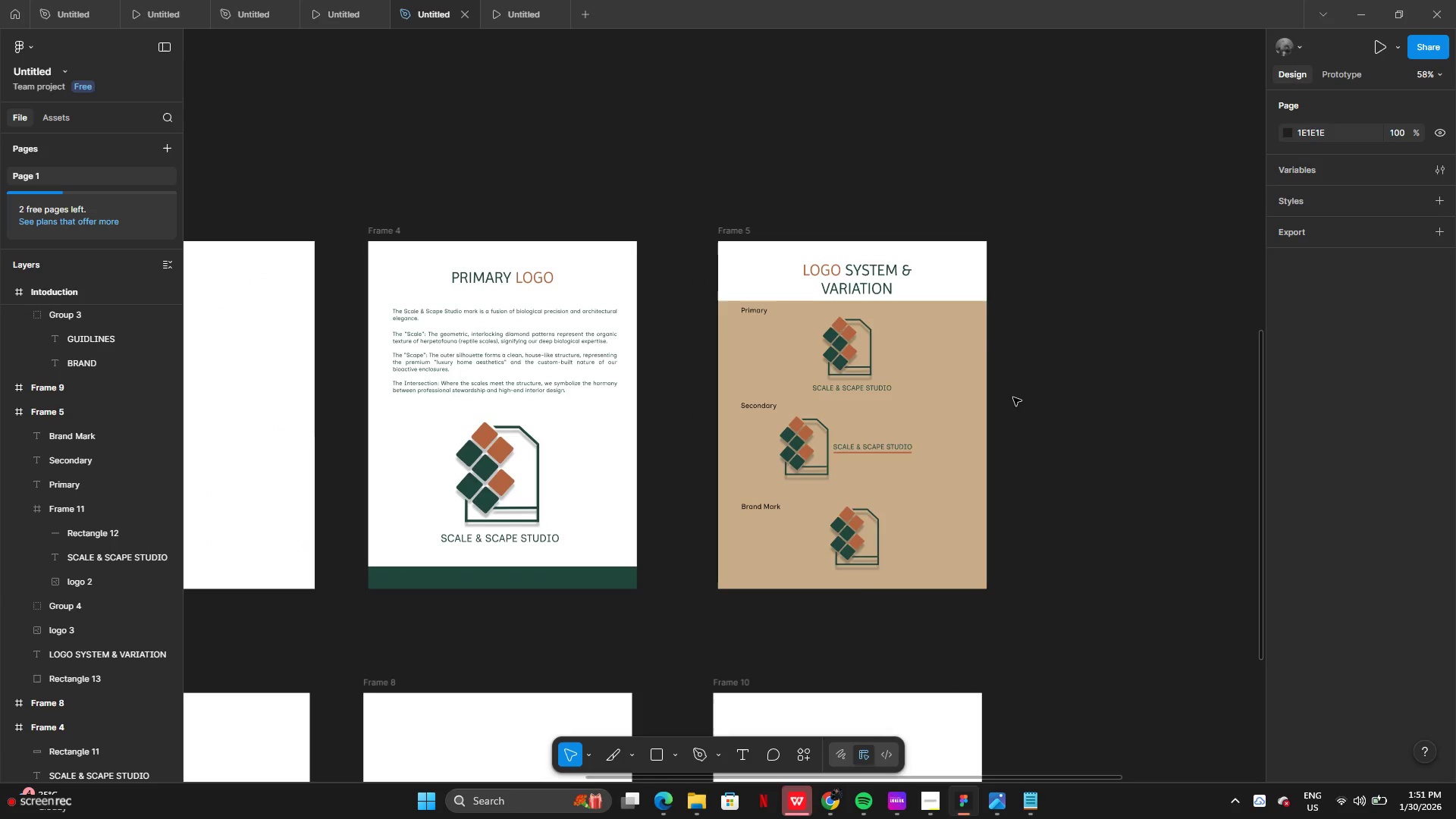 
left_click([799, 240])
 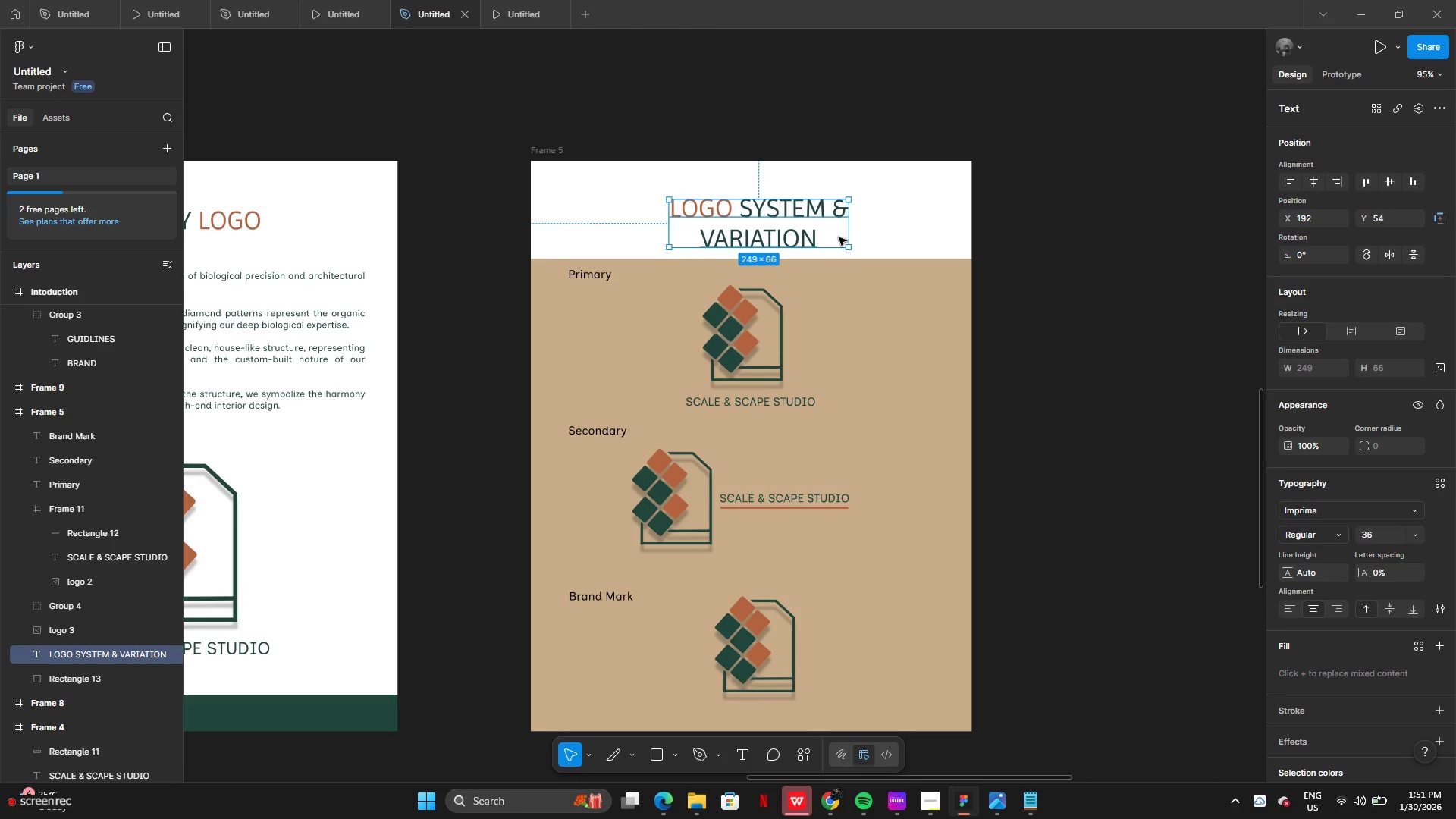 
left_click_drag(start_coordinate=[839, 237], to_coordinate=[835, 224])
 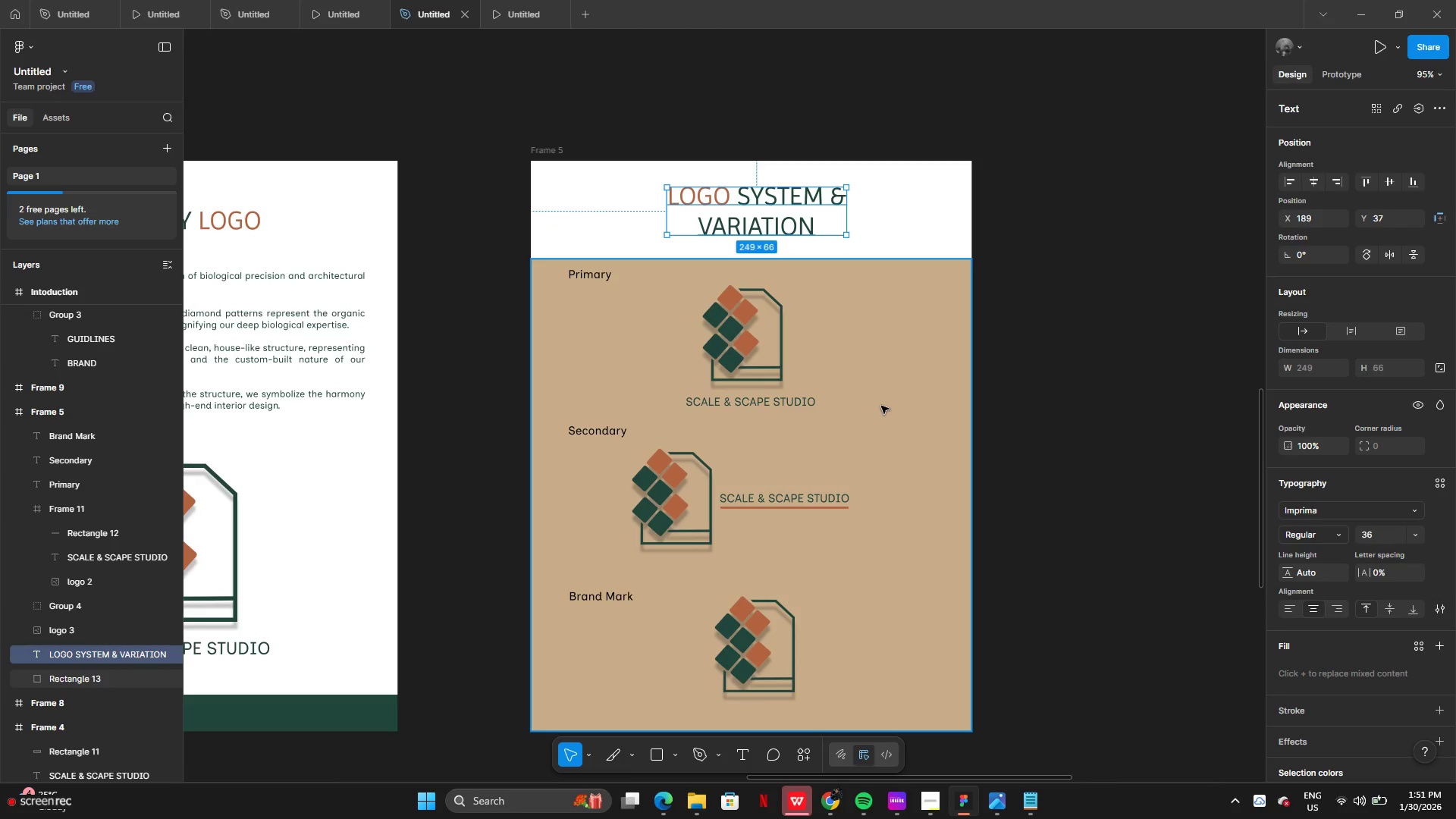 
left_click([881, 406])
 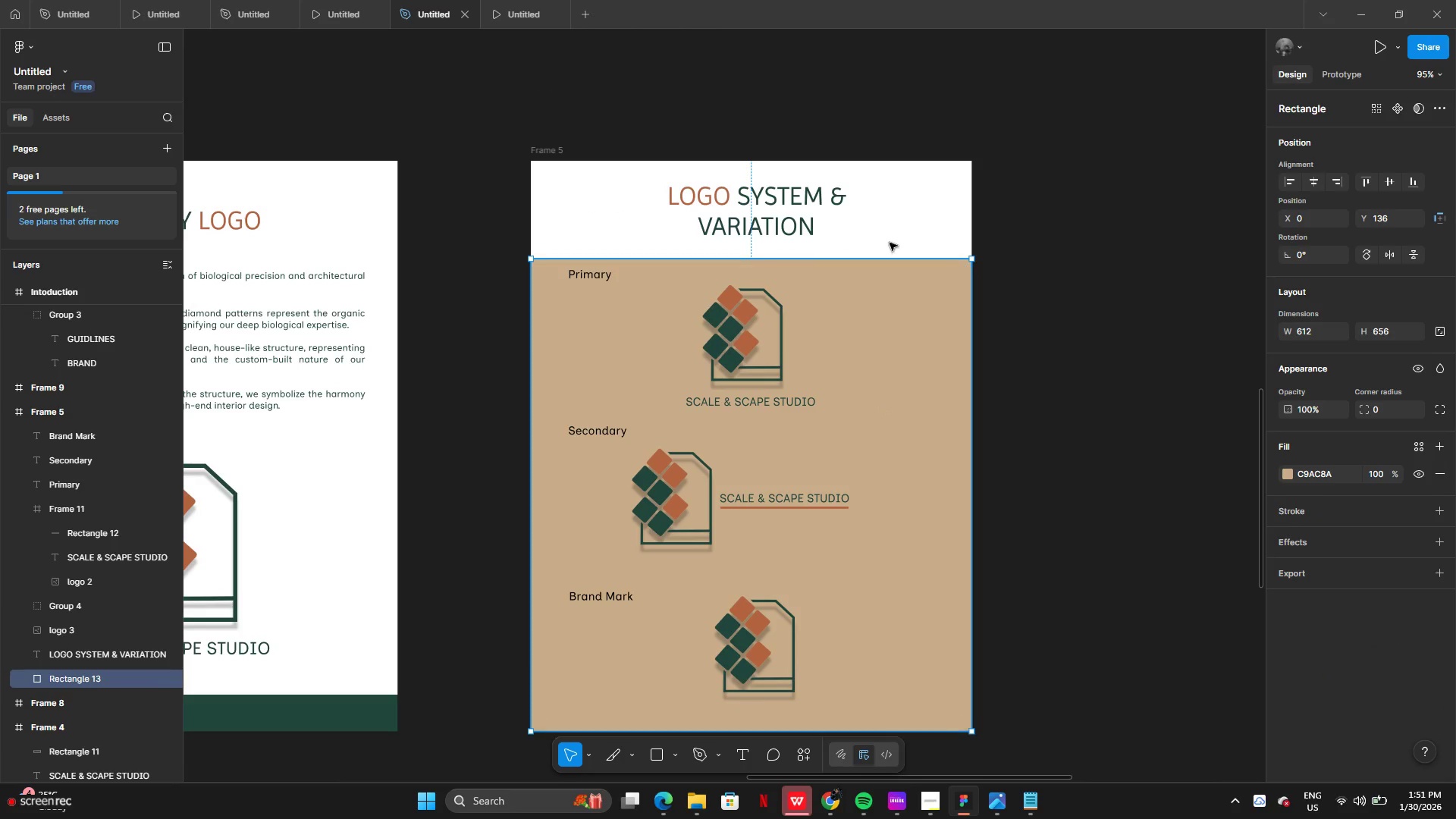 
left_click([887, 234])
 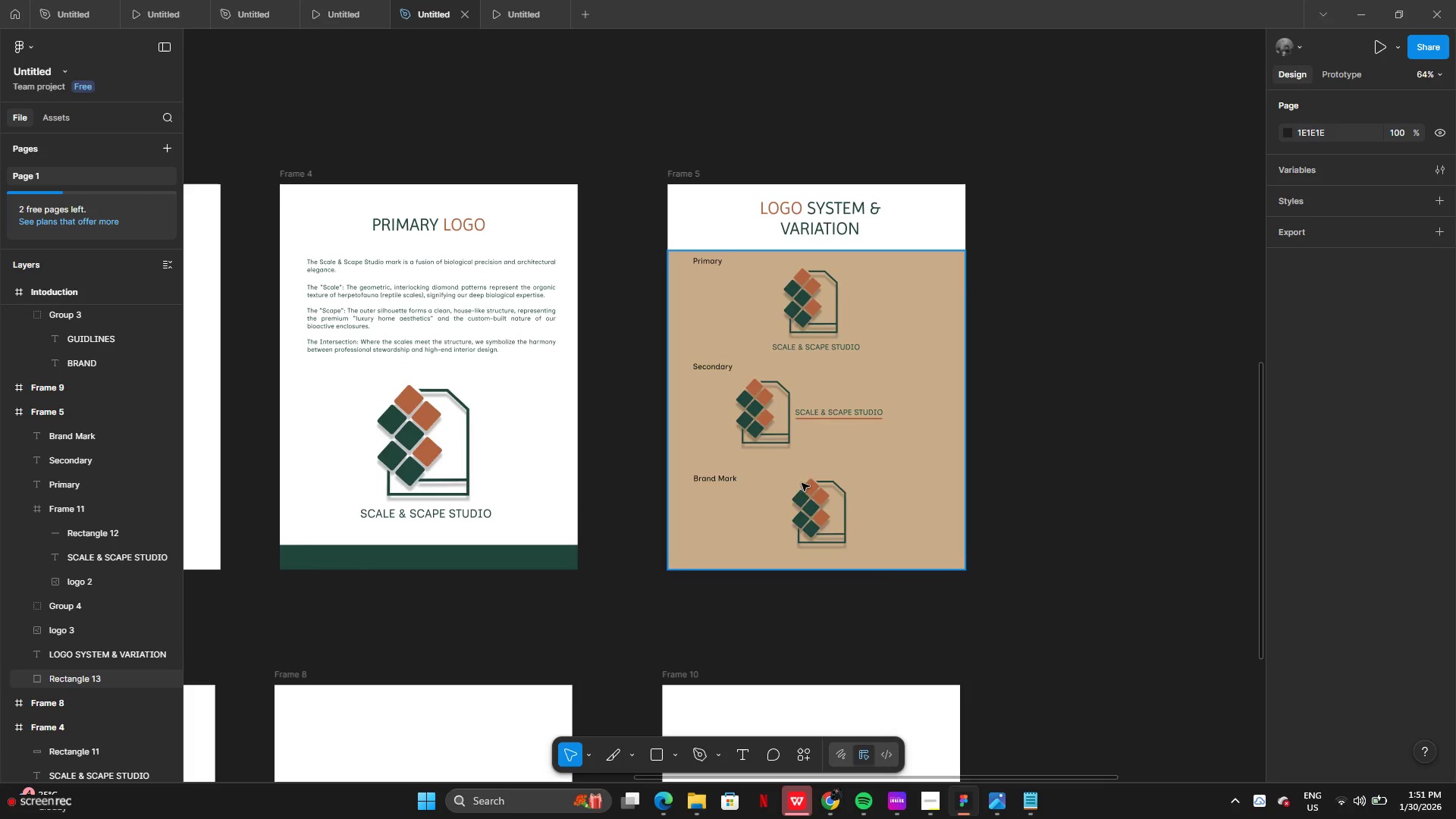 
left_click([871, 536])
 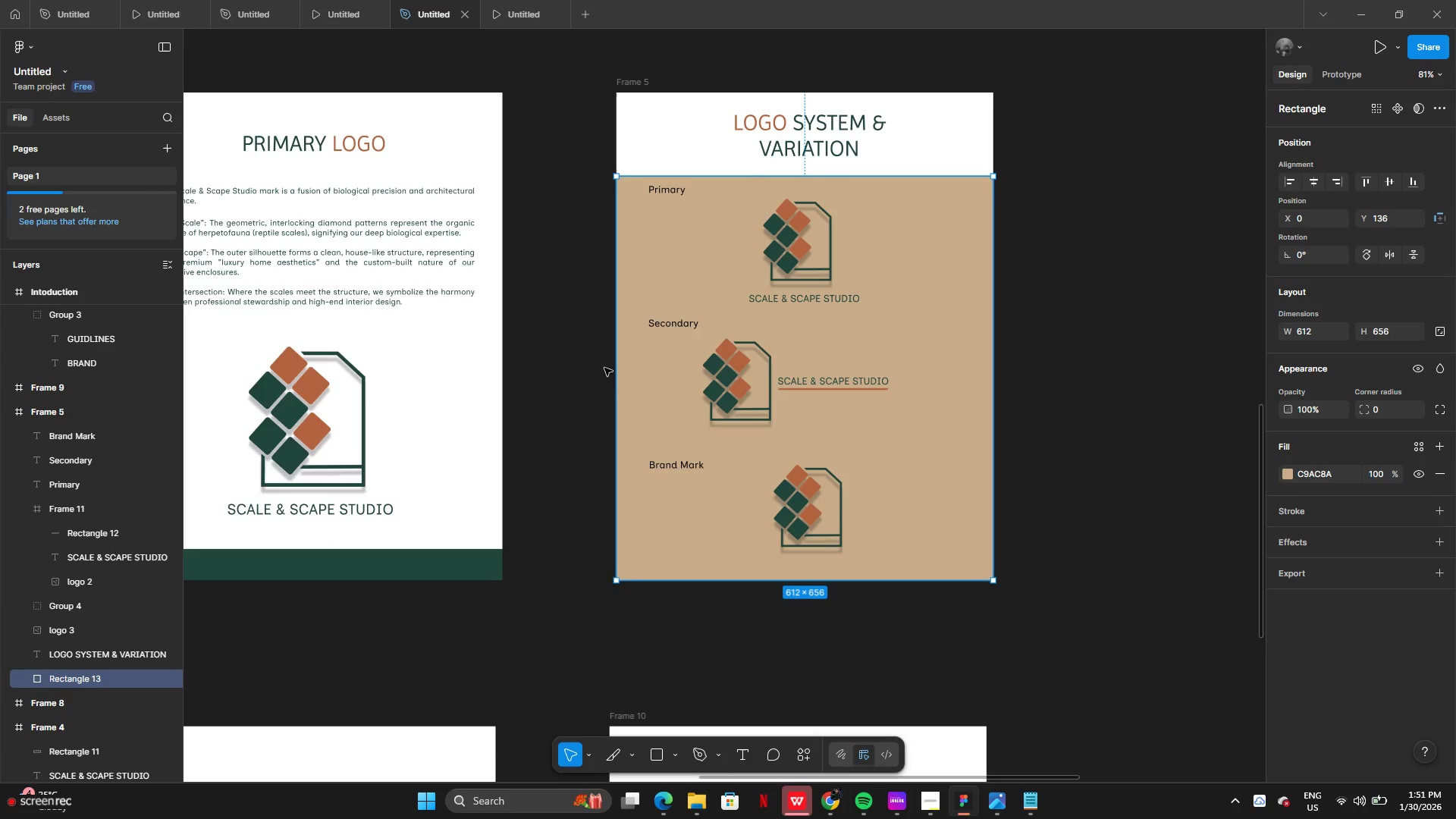 
left_click_drag(start_coordinate=[617, 369], to_coordinate=[632, 368])
 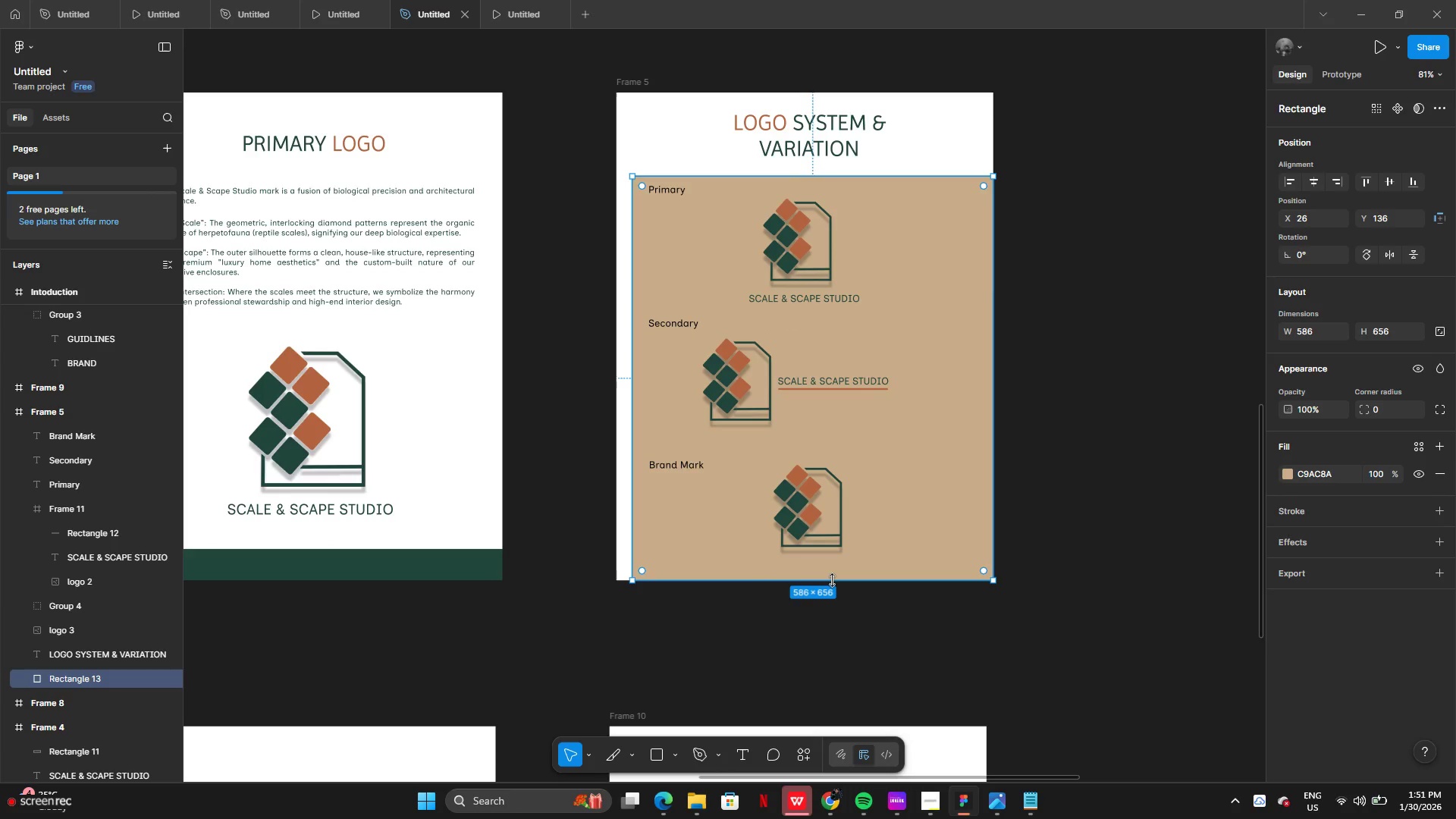 
left_click_drag(start_coordinate=[832, 581], to_coordinate=[826, 563])
 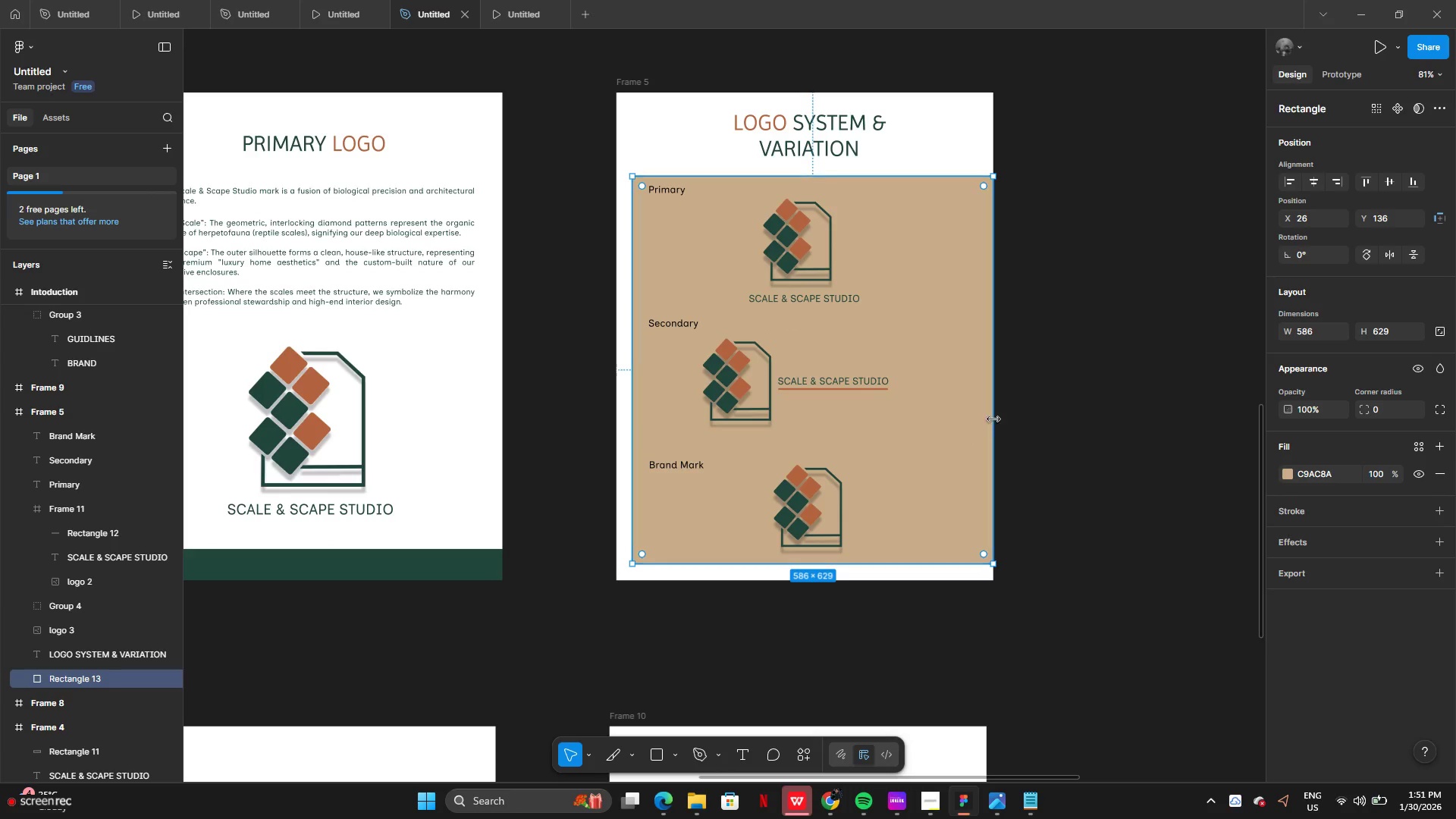 
left_click_drag(start_coordinate=[993, 419], to_coordinate=[977, 419])
 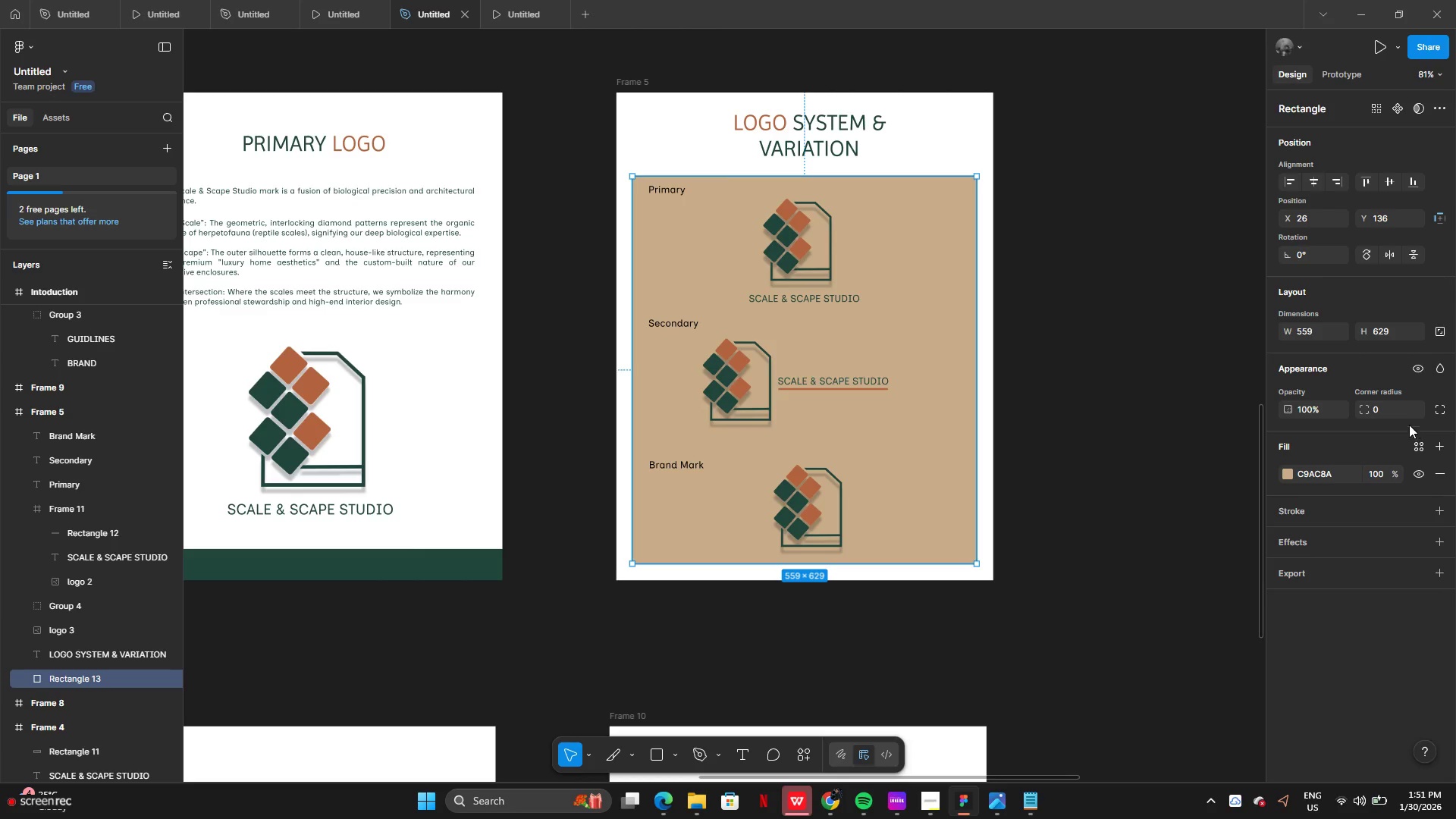 
left_click([1393, 405])
 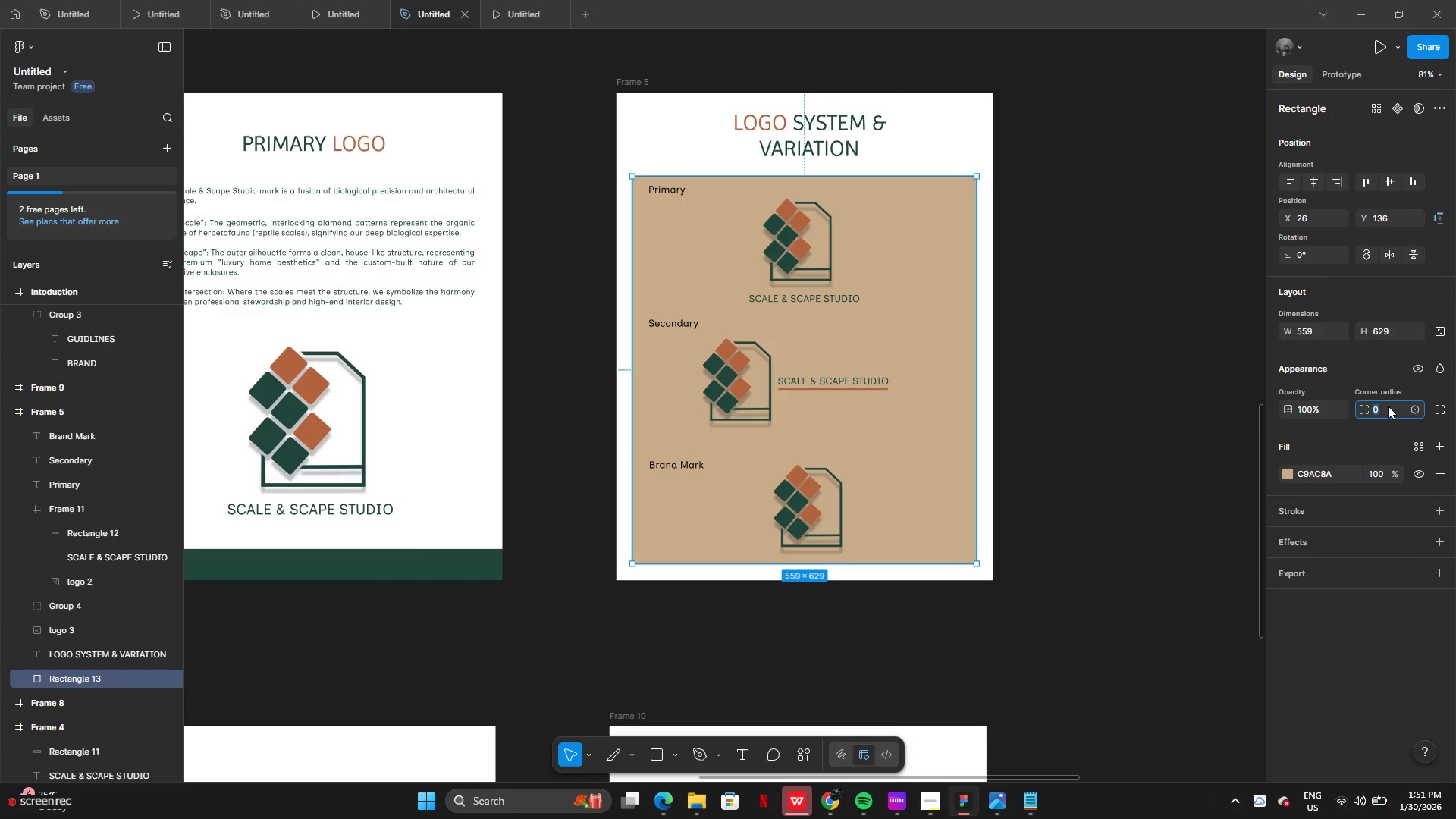 
type(20)
 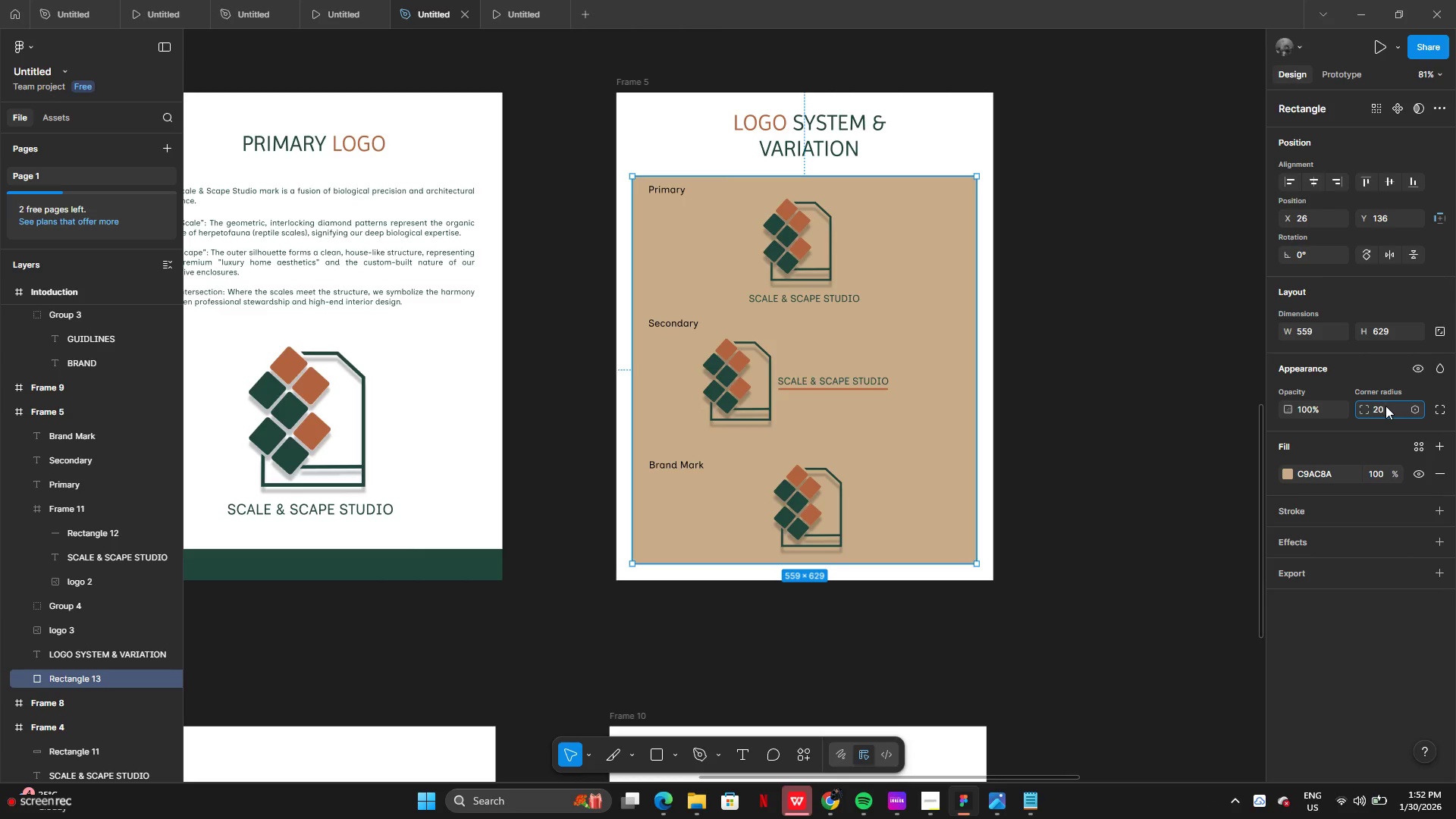 
key(Enter)
 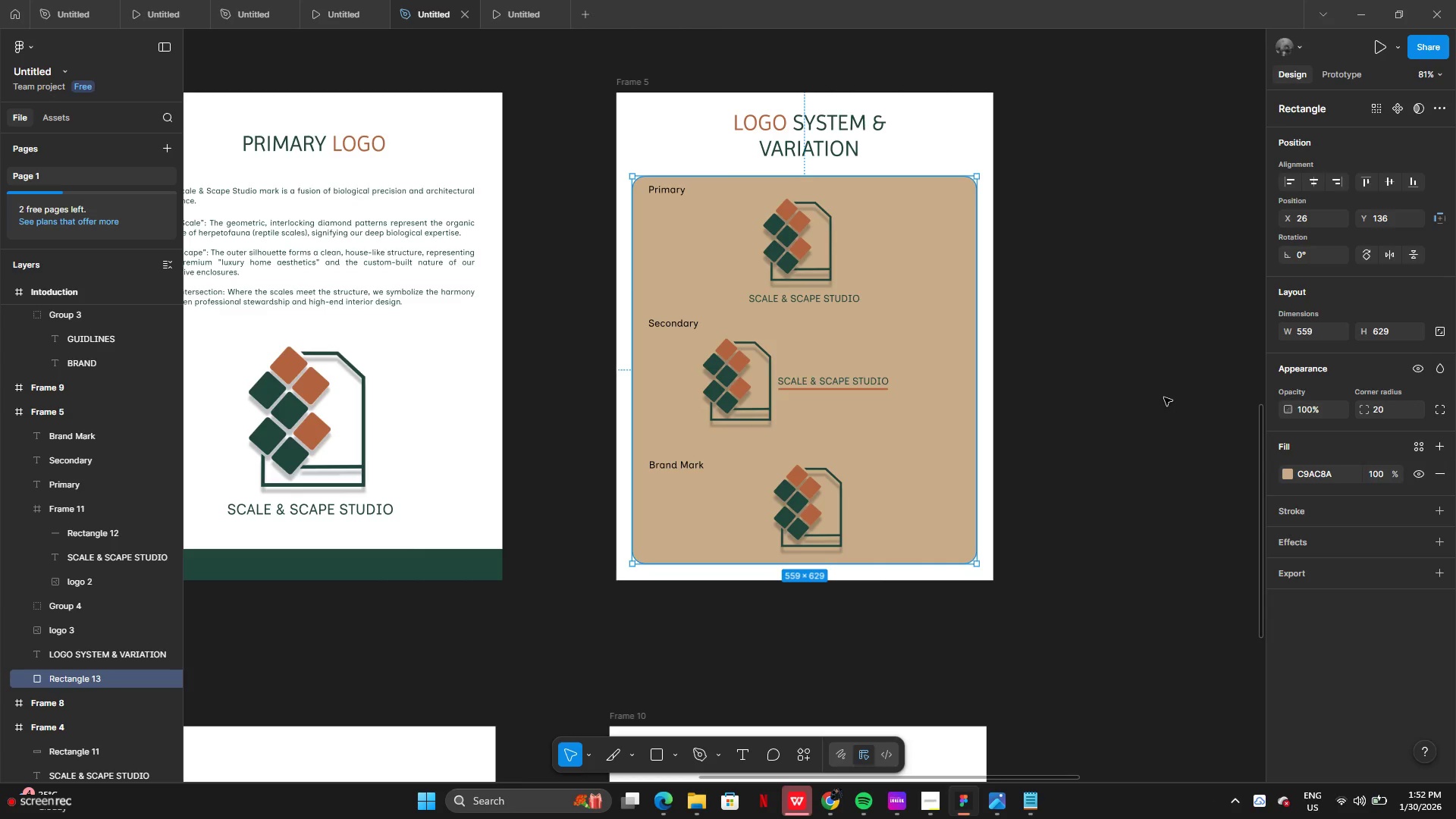 
double_click([1164, 399])
 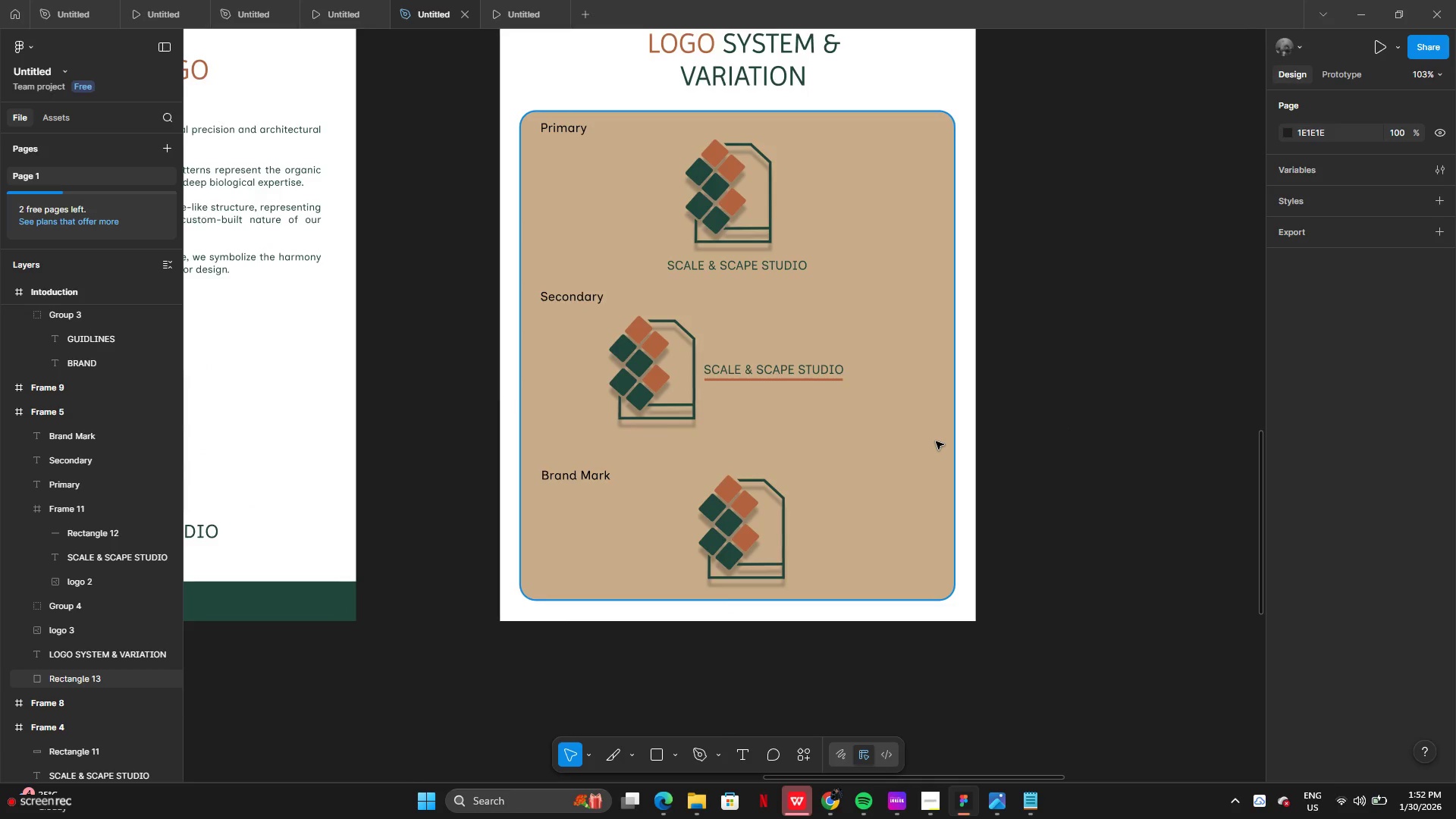 
wait(10.75)
 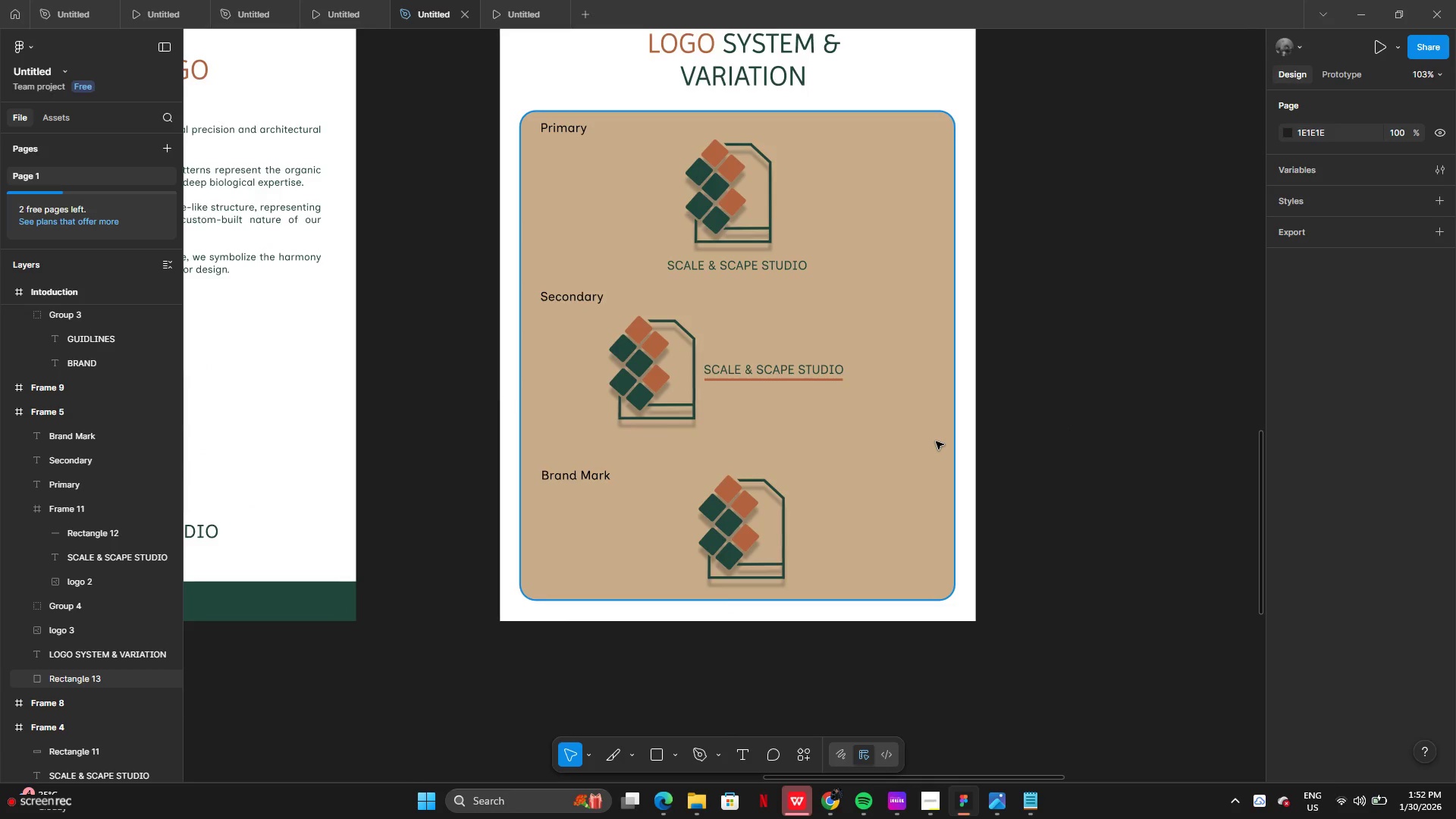 
left_click([836, 453])
 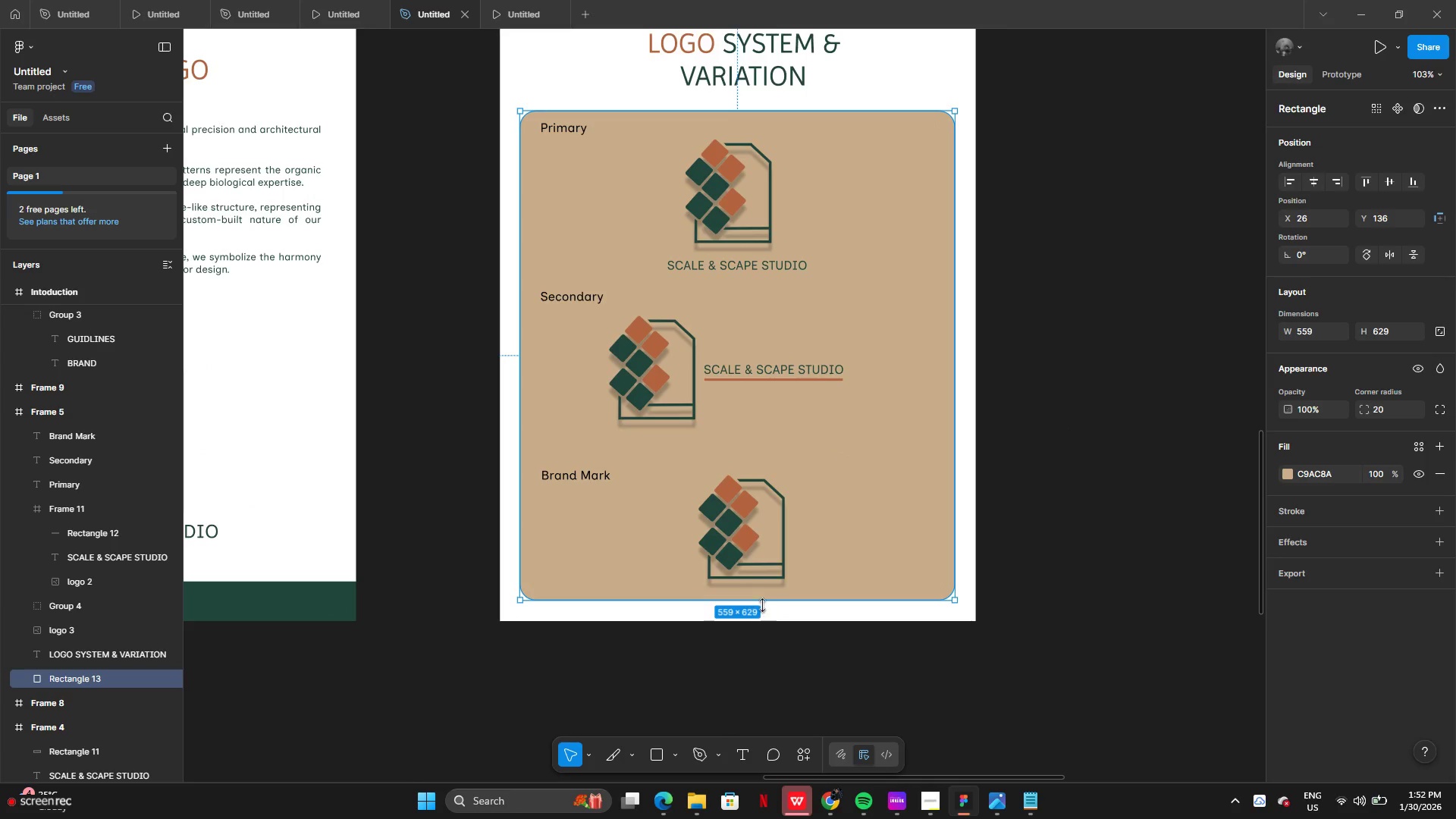 
left_click_drag(start_coordinate=[762, 604], to_coordinate=[786, 284])
 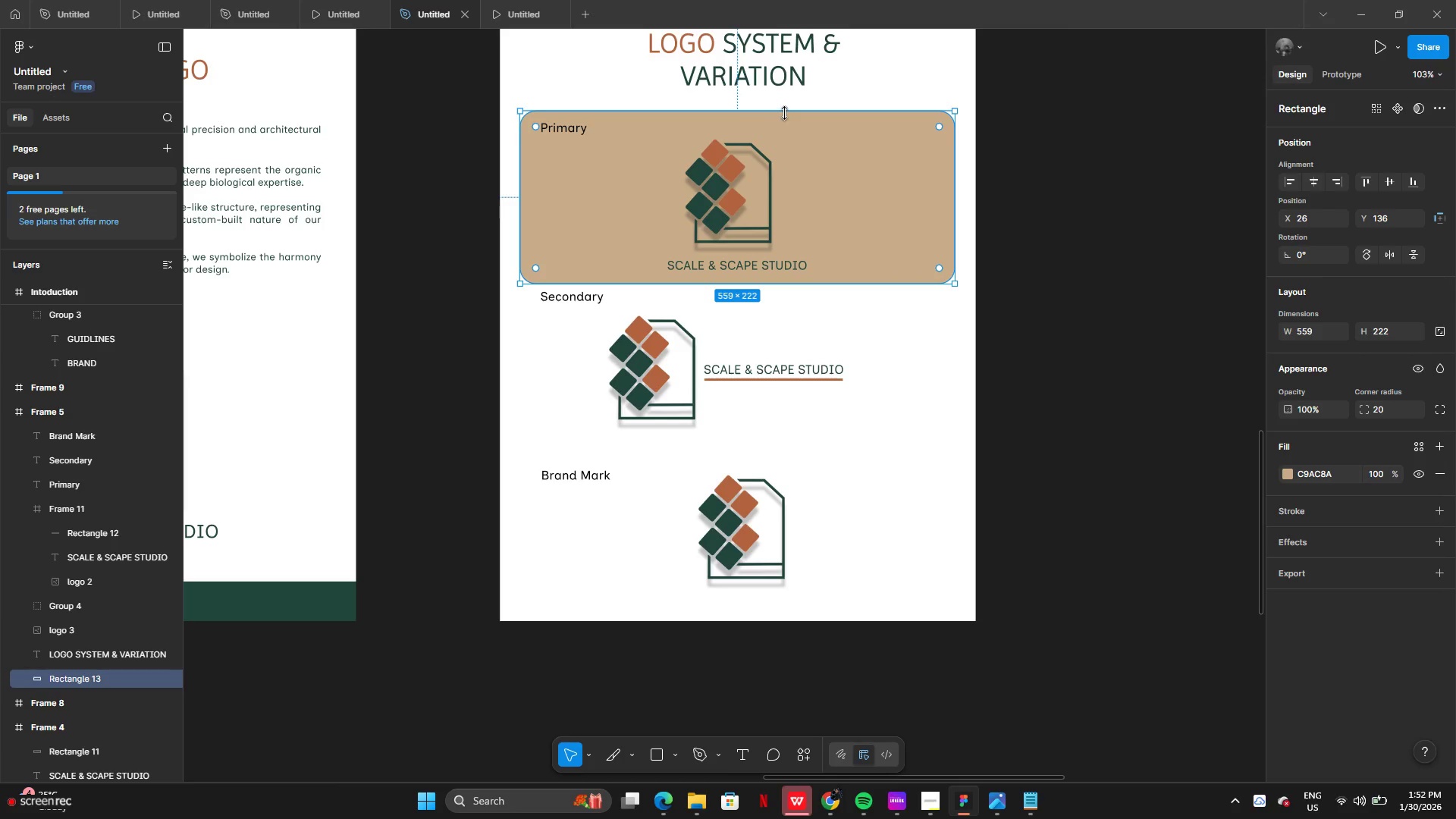 
left_click_drag(start_coordinate=[785, 113], to_coordinate=[790, 137])
 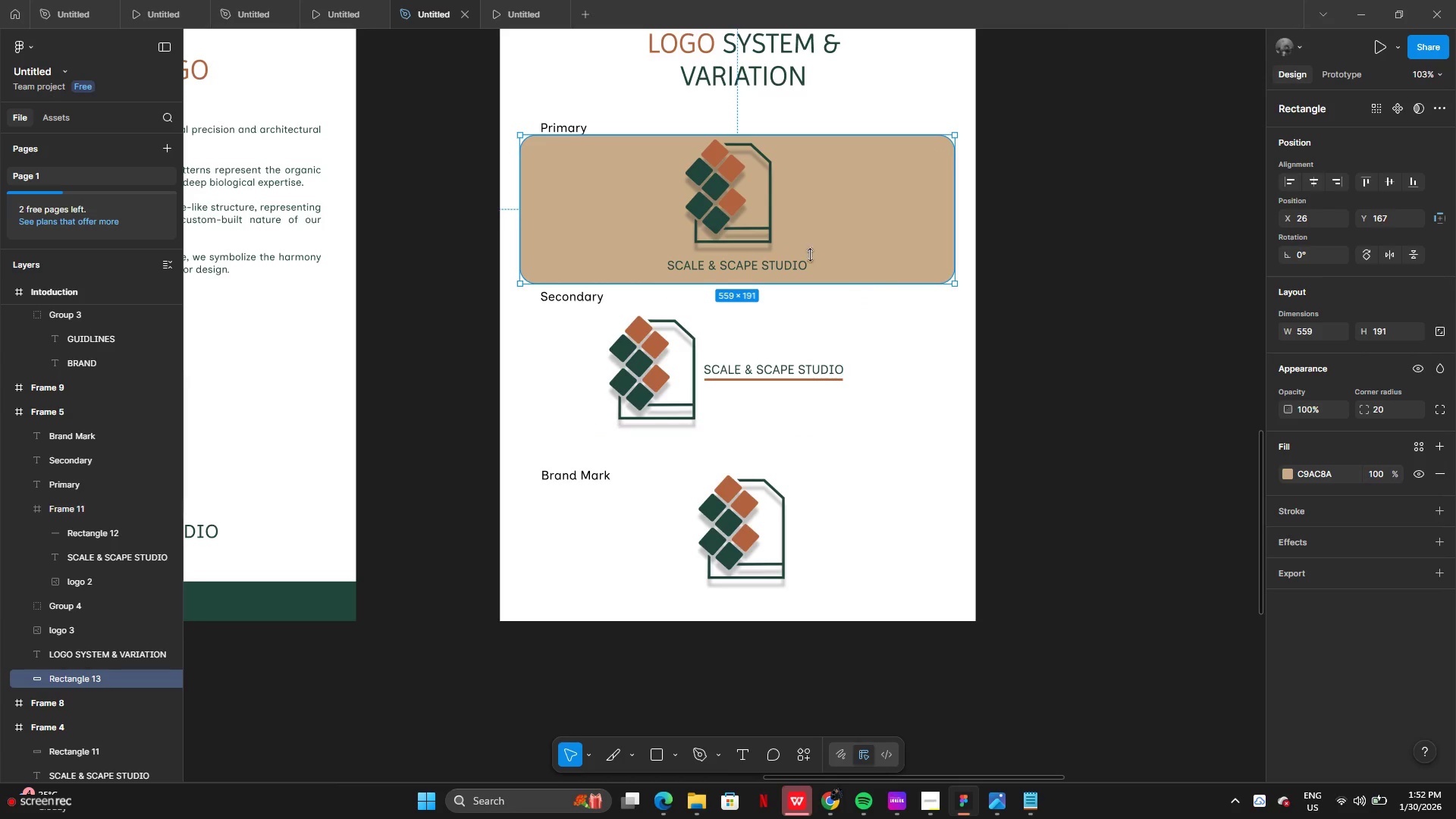 
left_click([747, 235])
 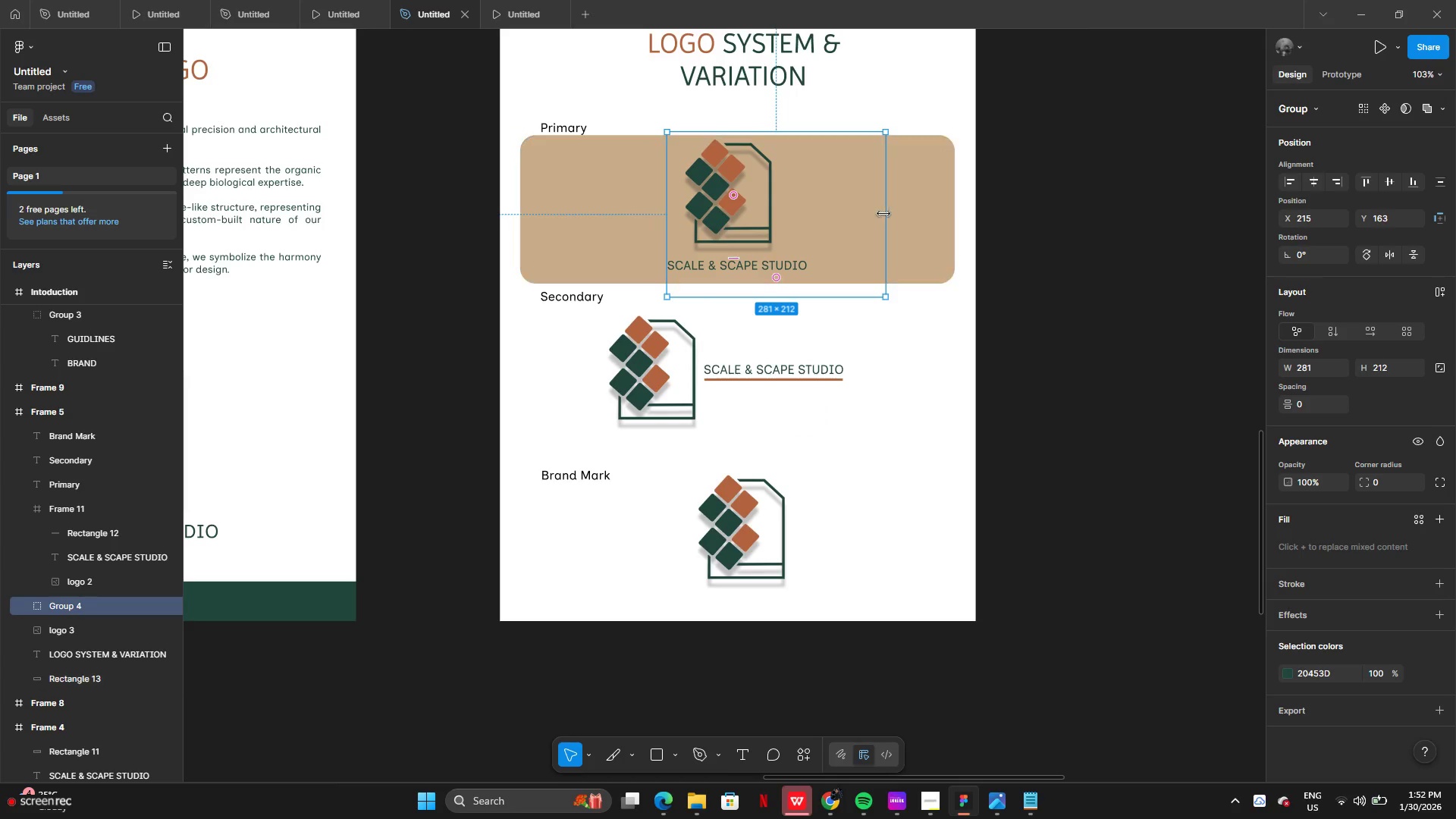 
left_click_drag(start_coordinate=[884, 214], to_coordinate=[837, 215])
 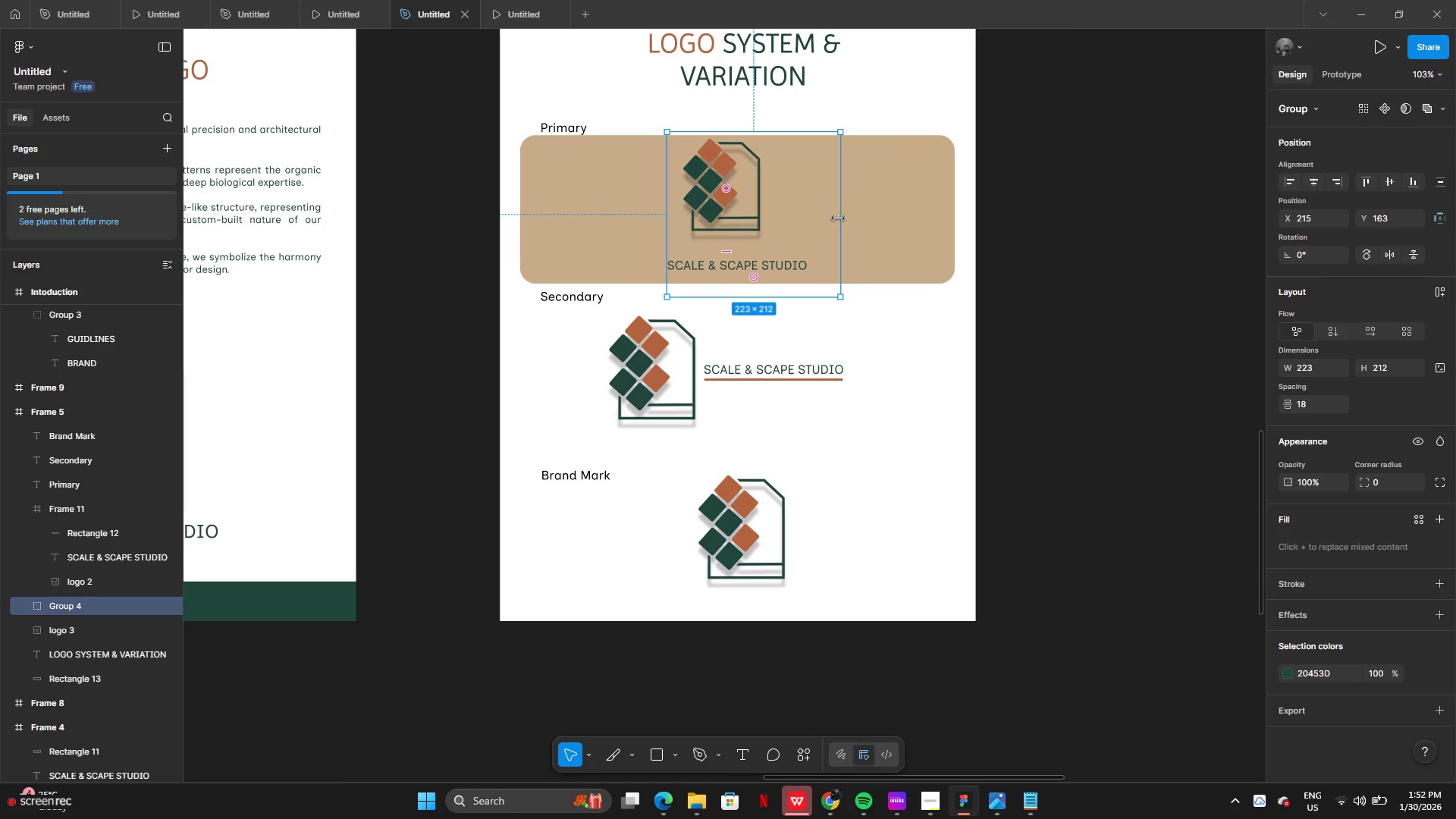 
key(Control+Z)
 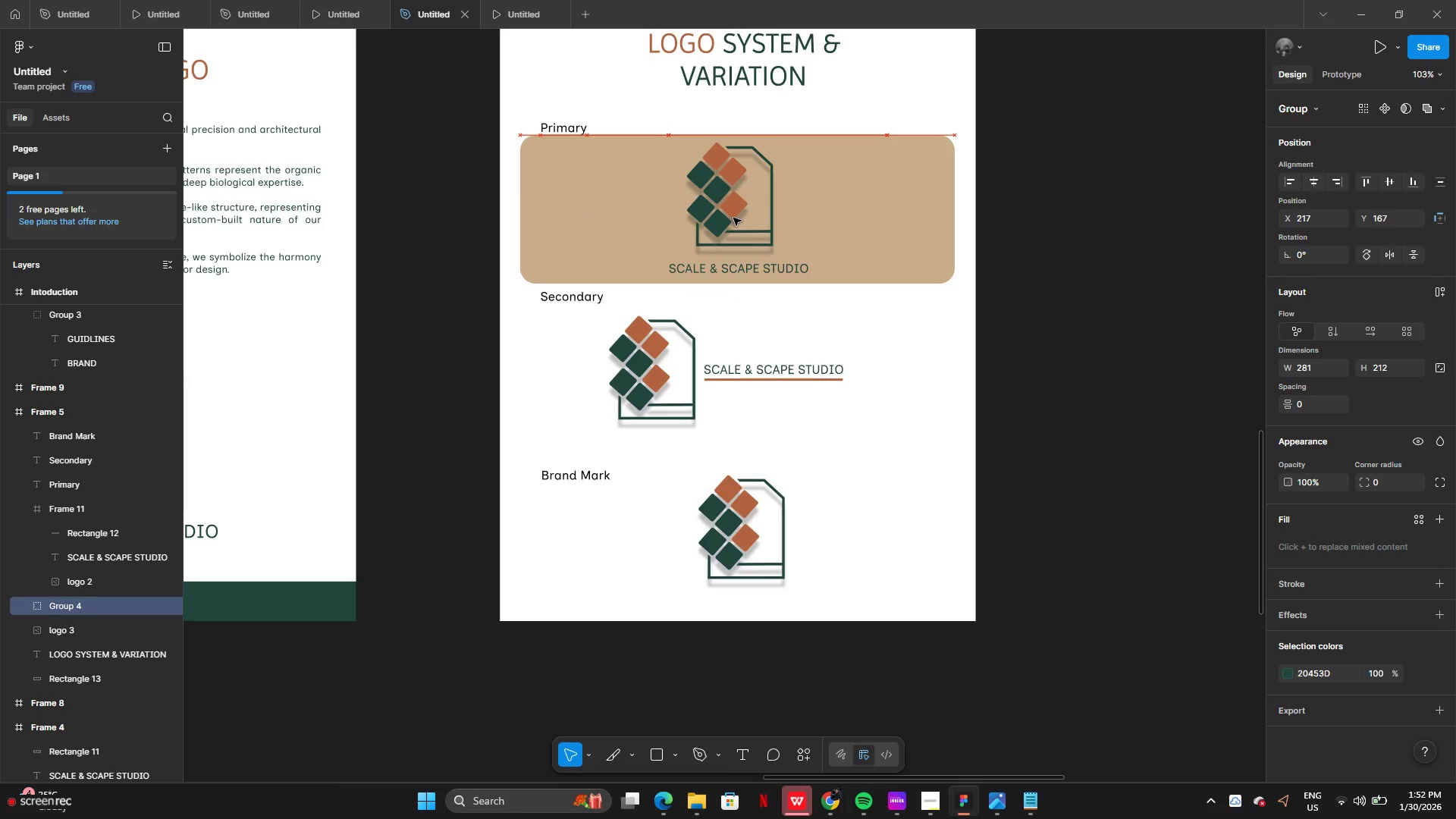 
wait(5.84)
 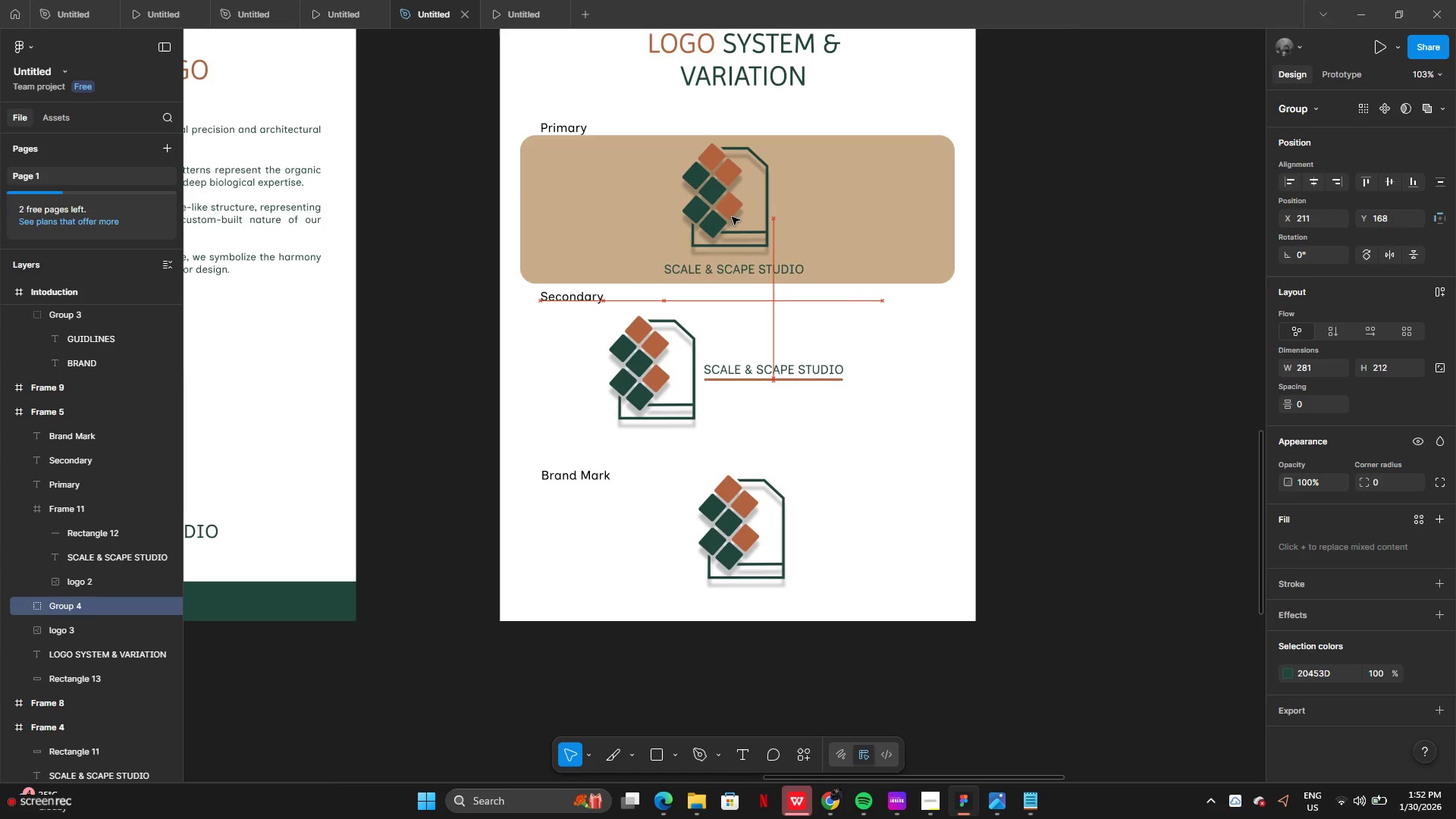 
double_click([929, 243])
 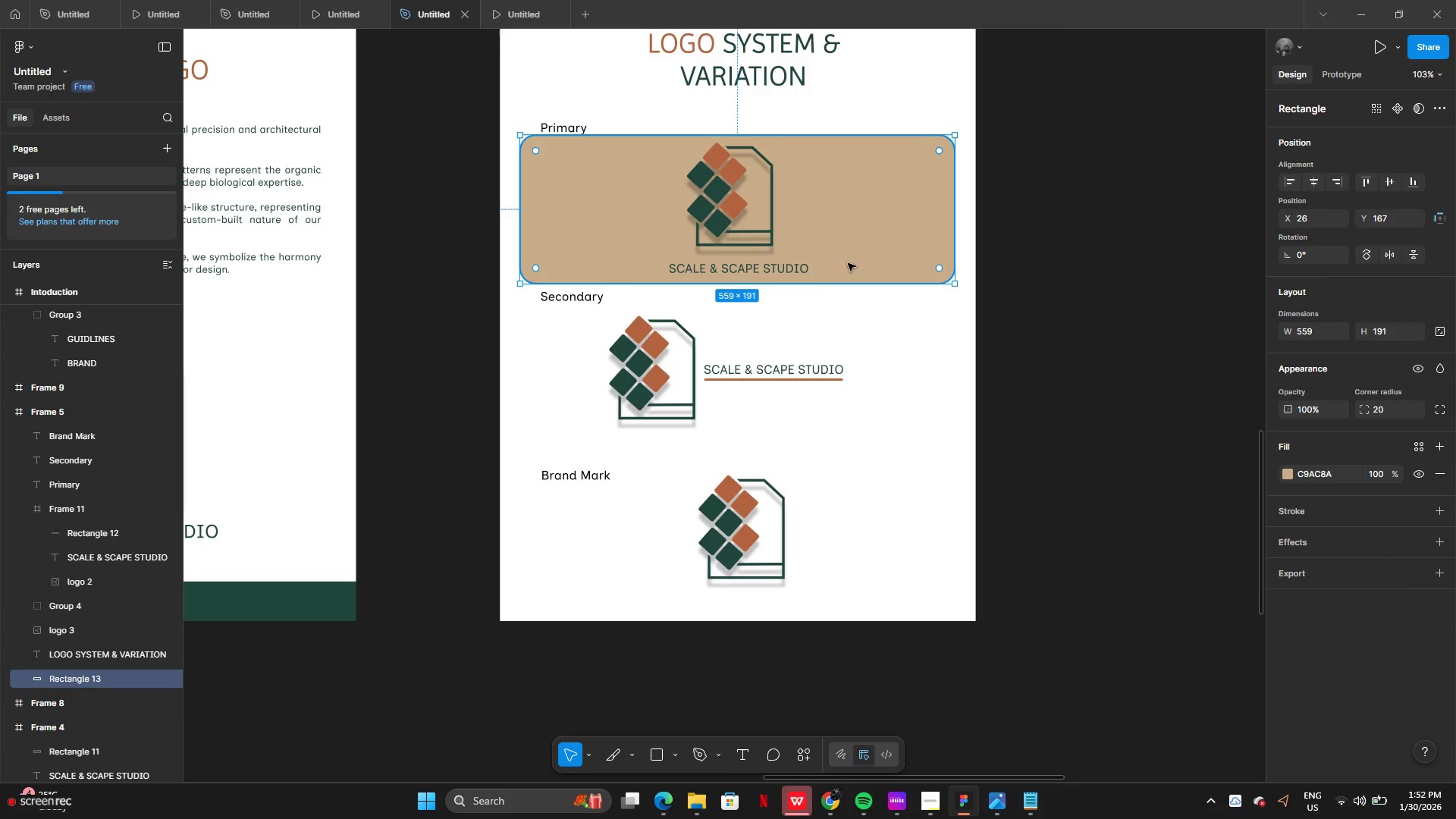 
hold_key(key=AltLeft, duration=0.62)
left_click_drag(start_coordinate=[854, 241], to_coordinate=[860, 282])
 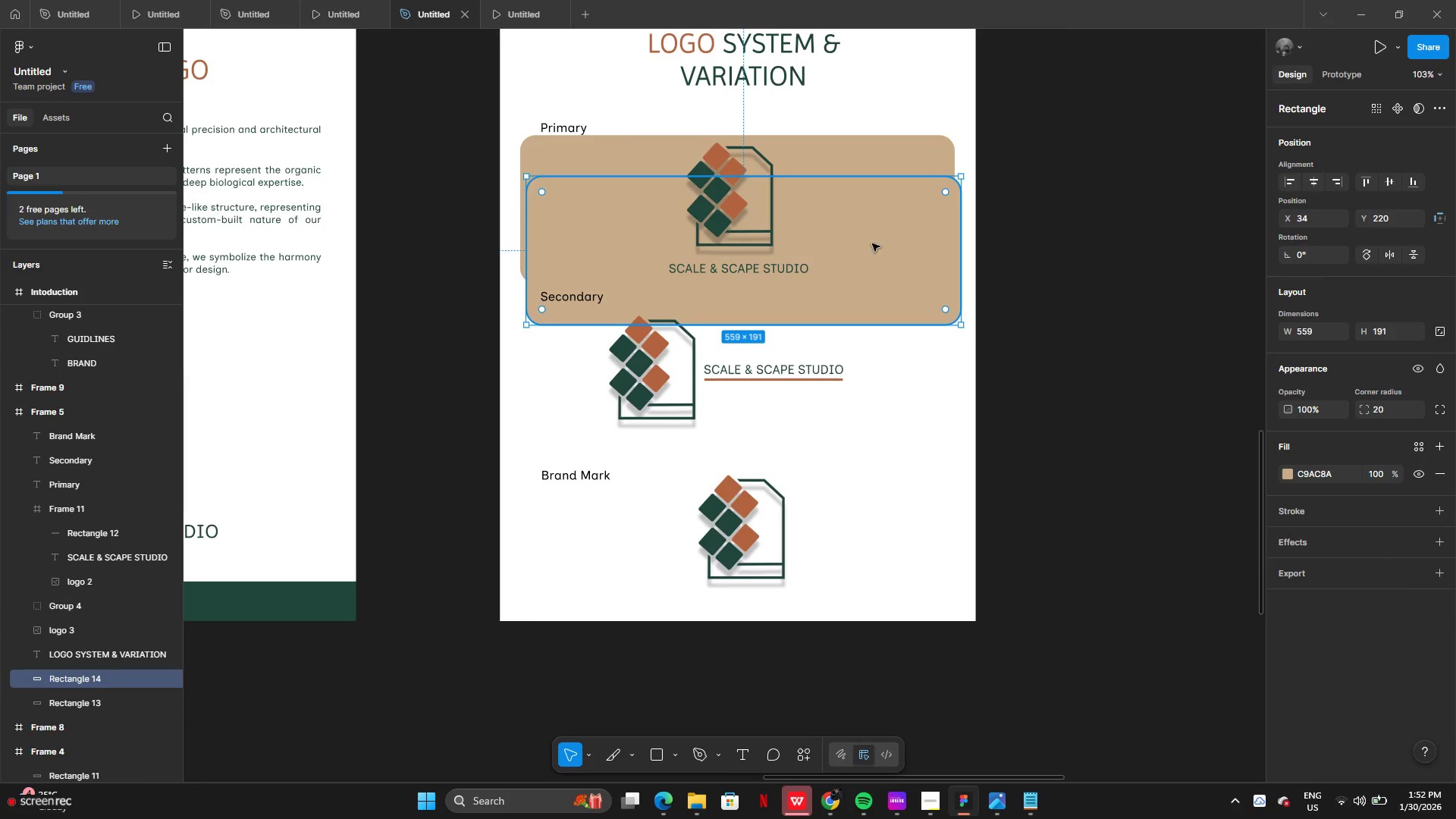 
left_click_drag(start_coordinate=[872, 243], to_coordinate=[868, 373])
 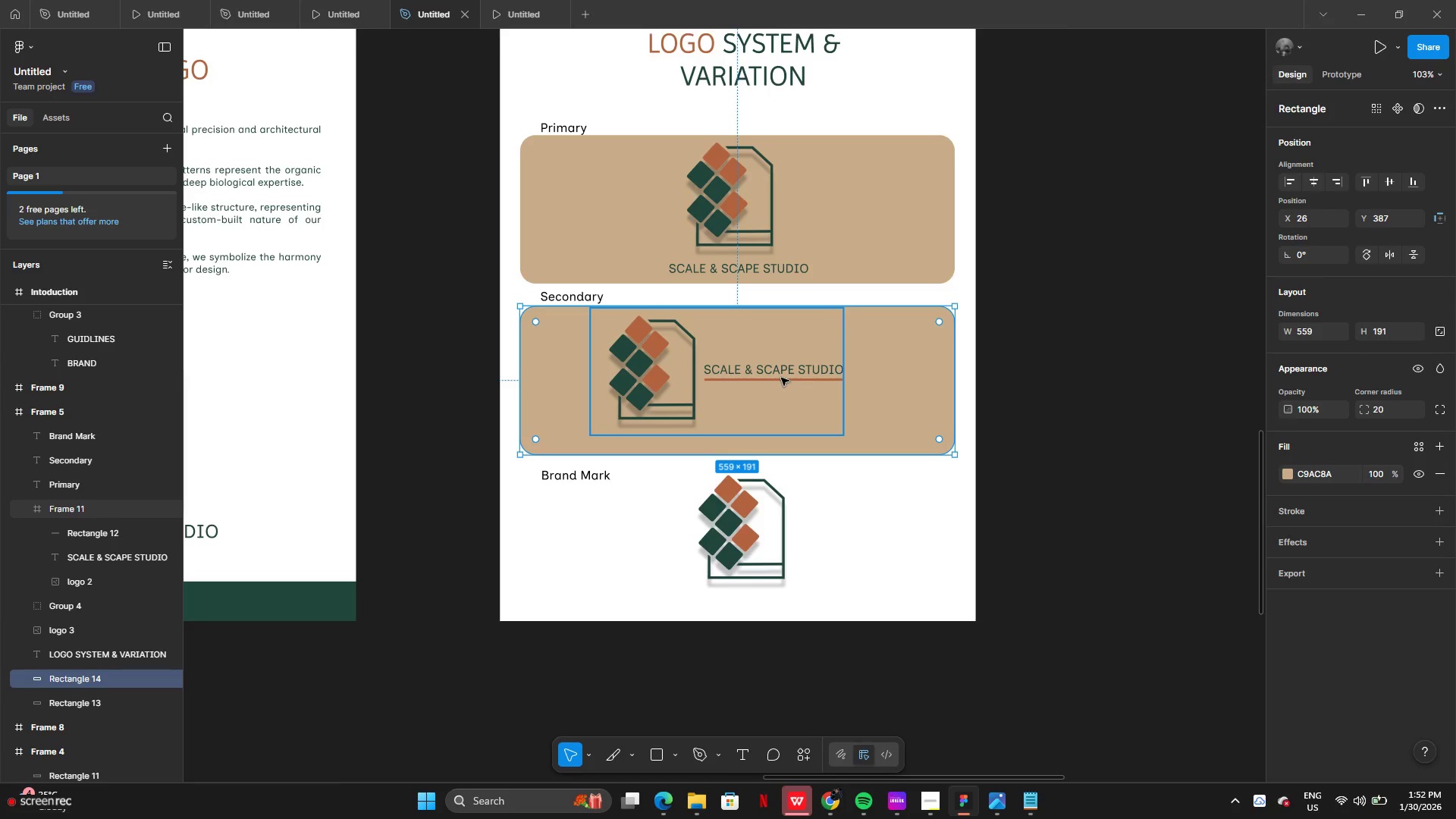 
left_click([781, 378])
 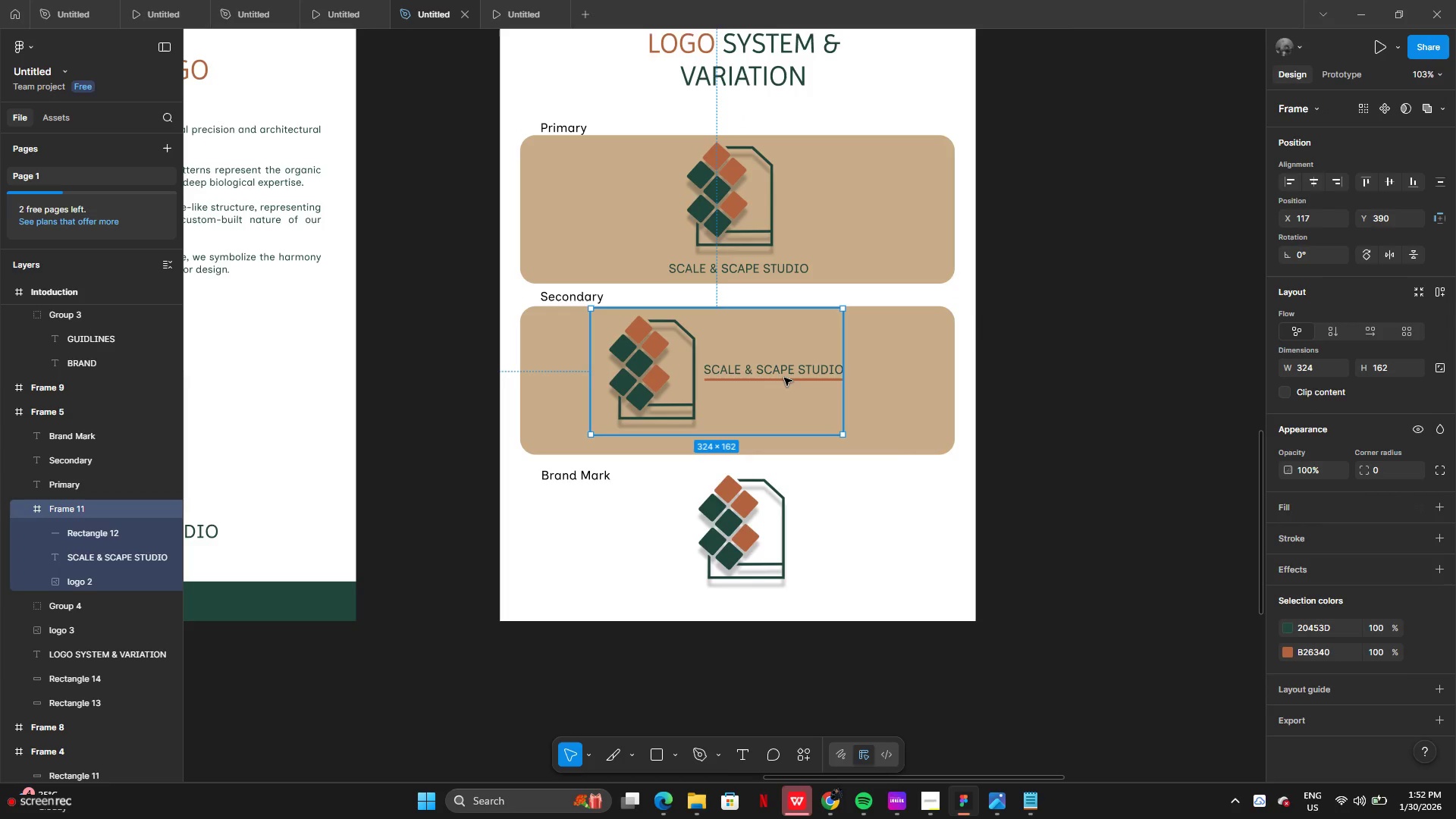 
left_click_drag(start_coordinate=[784, 378], to_coordinate=[786, 383])
 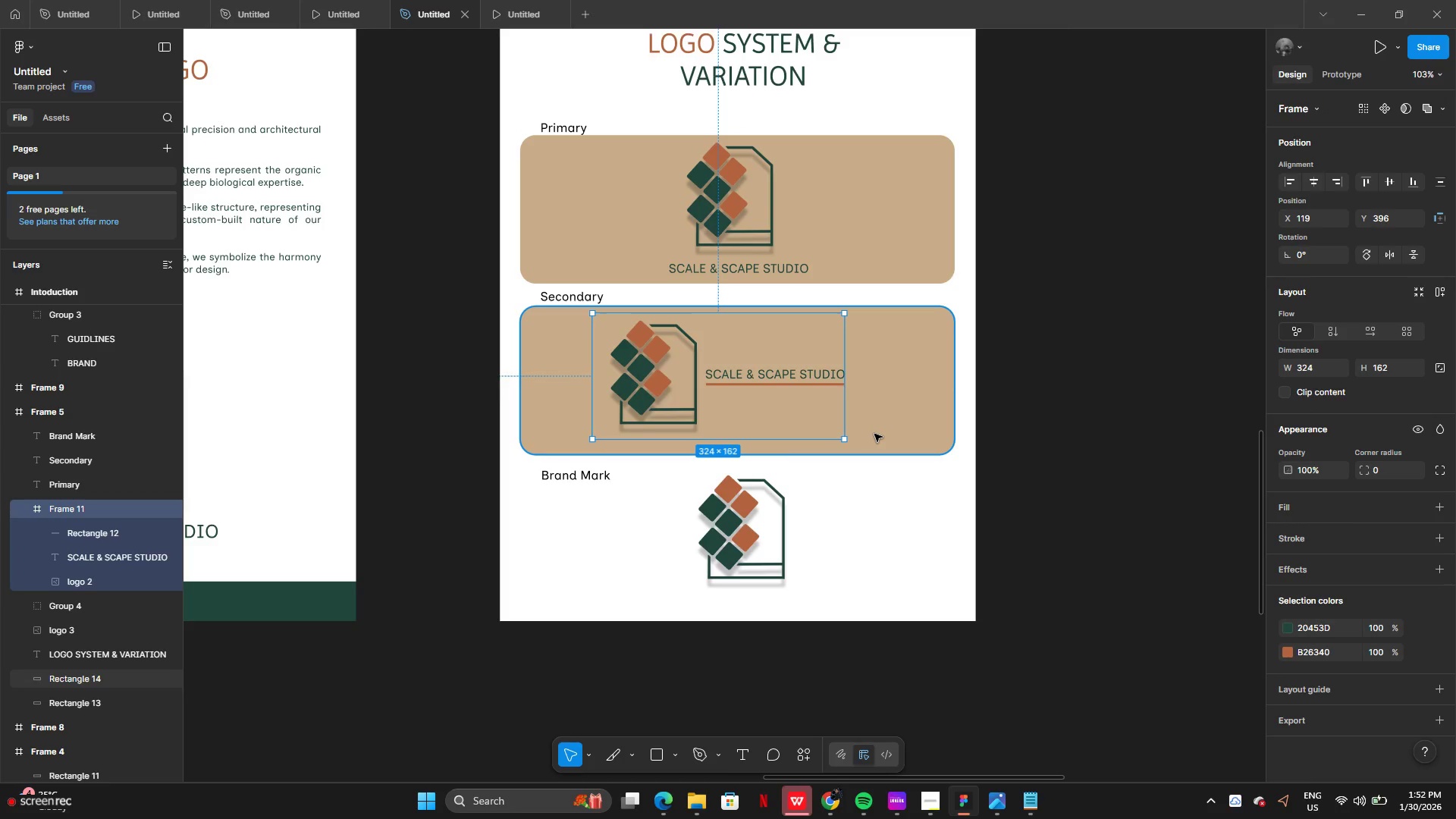 
left_click([877, 434])
 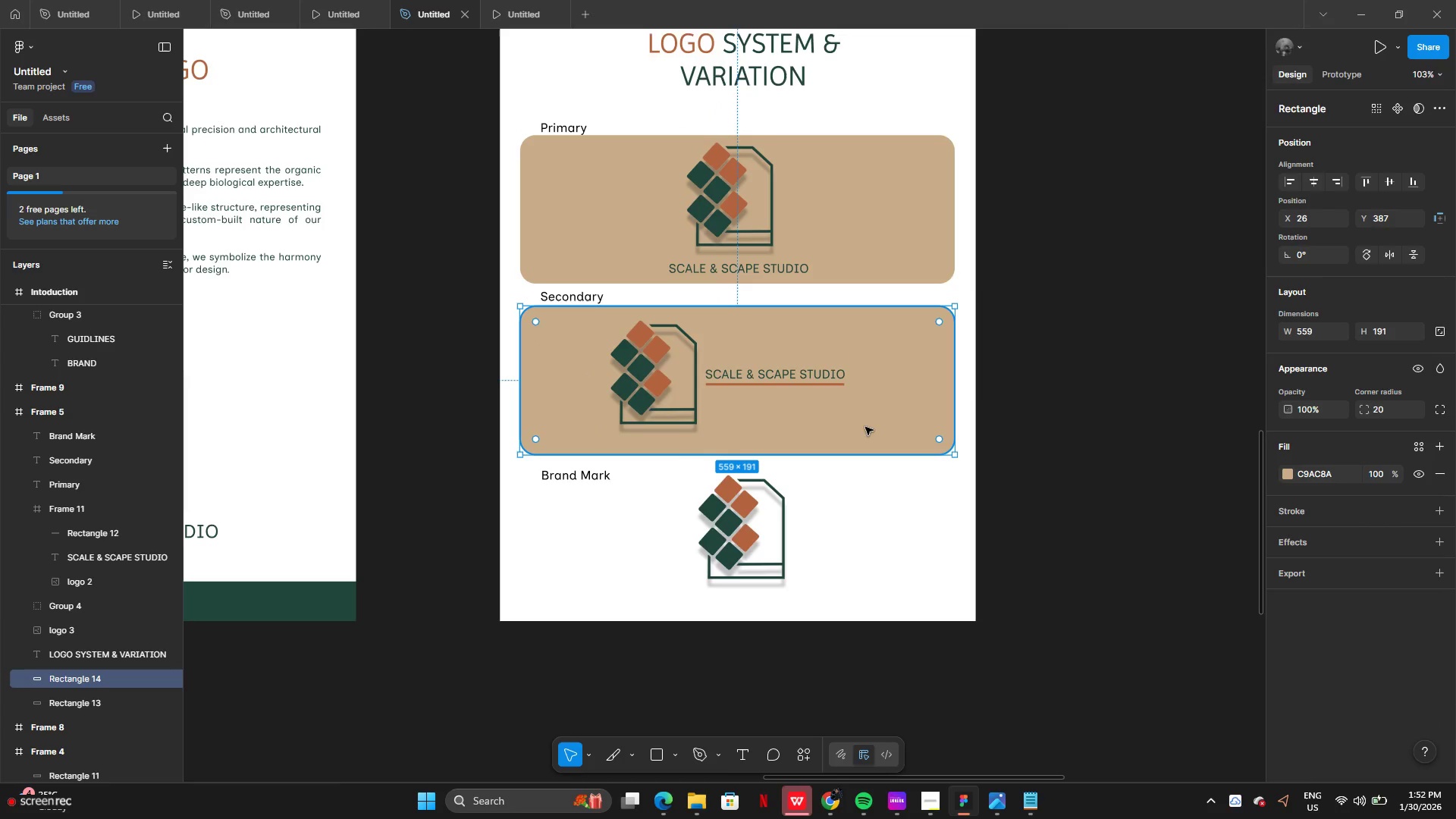 
hold_key(key=AltLeft, duration=0.55)
left_click_drag(start_coordinate=[858, 413], to_coordinate=[858, 436])
 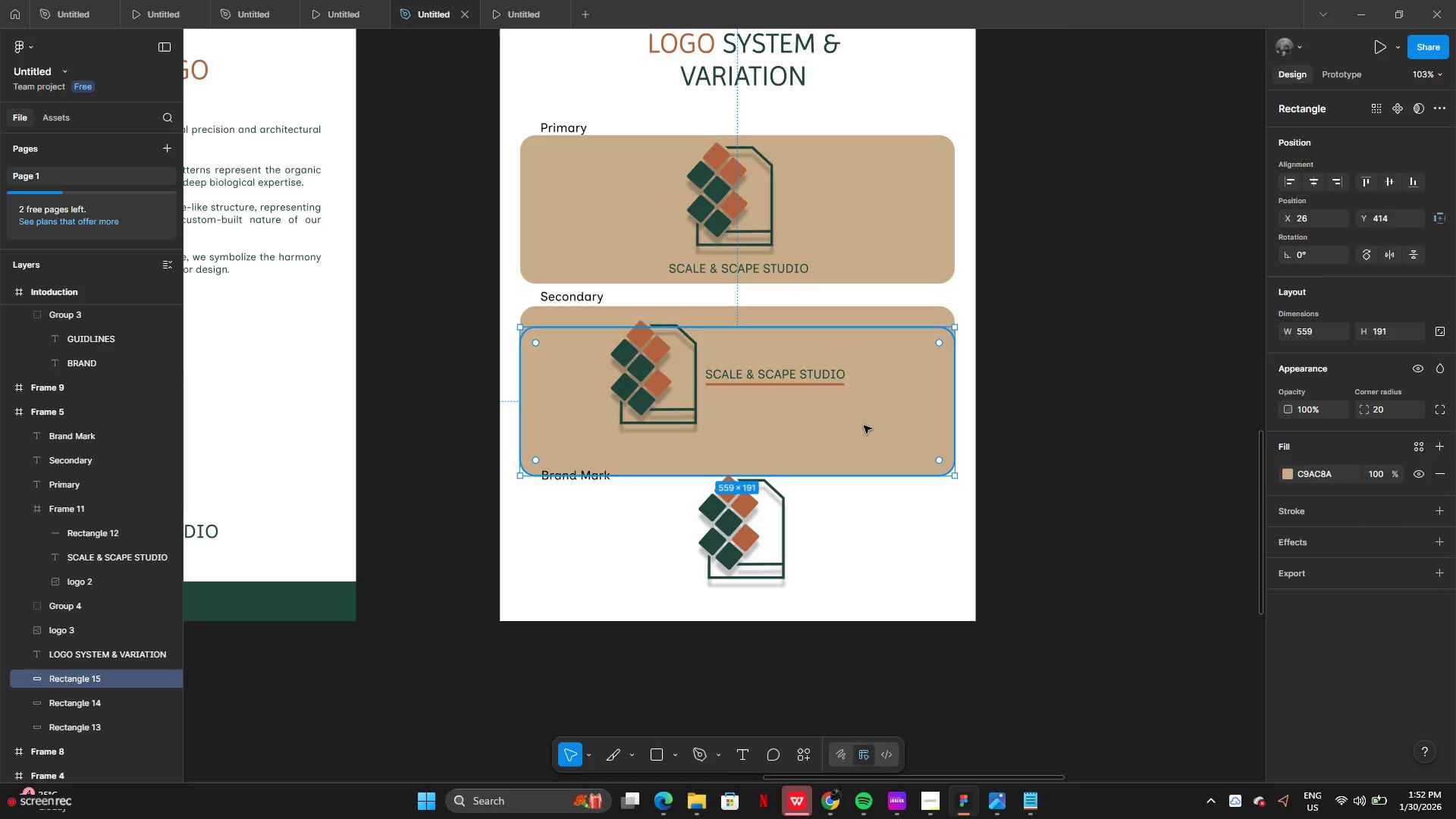 
left_click_drag(start_coordinate=[864, 425], to_coordinate=[868, 508])
 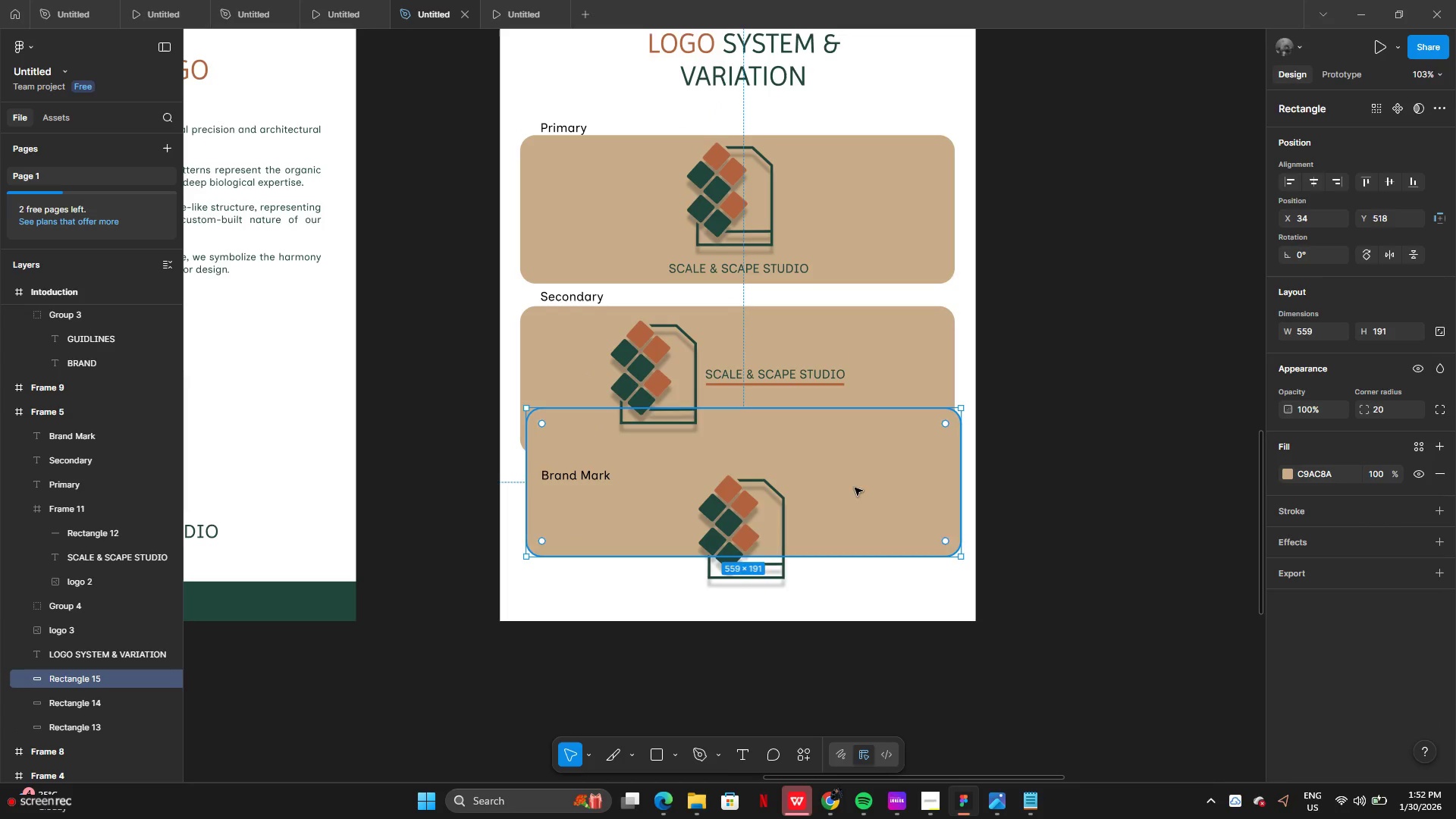 
left_click_drag(start_coordinate=[855, 485], to_coordinate=[854, 528])
 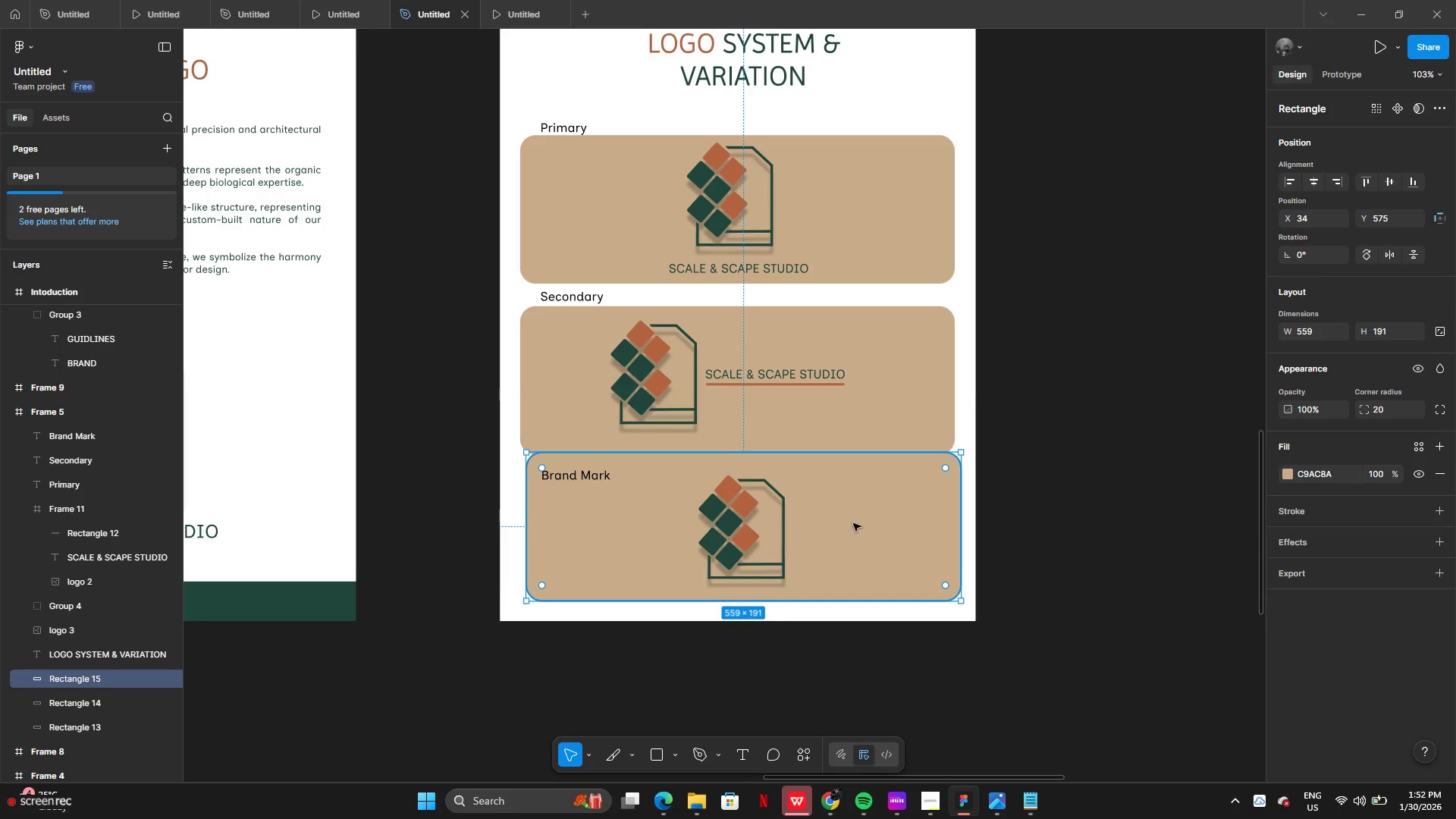 
left_click_drag(start_coordinate=[853, 515], to_coordinate=[846, 531])
 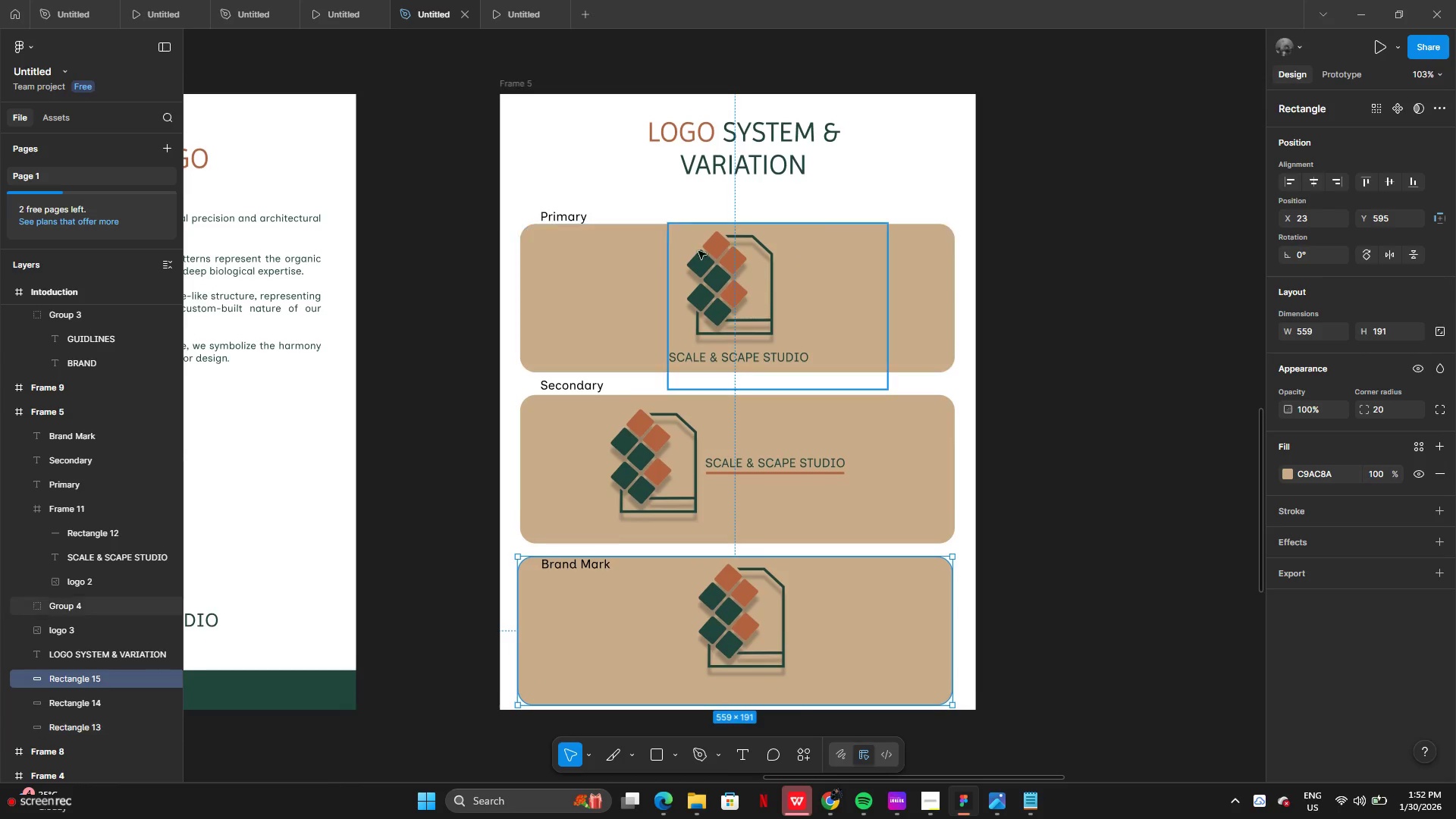 
left_click([569, 201])
 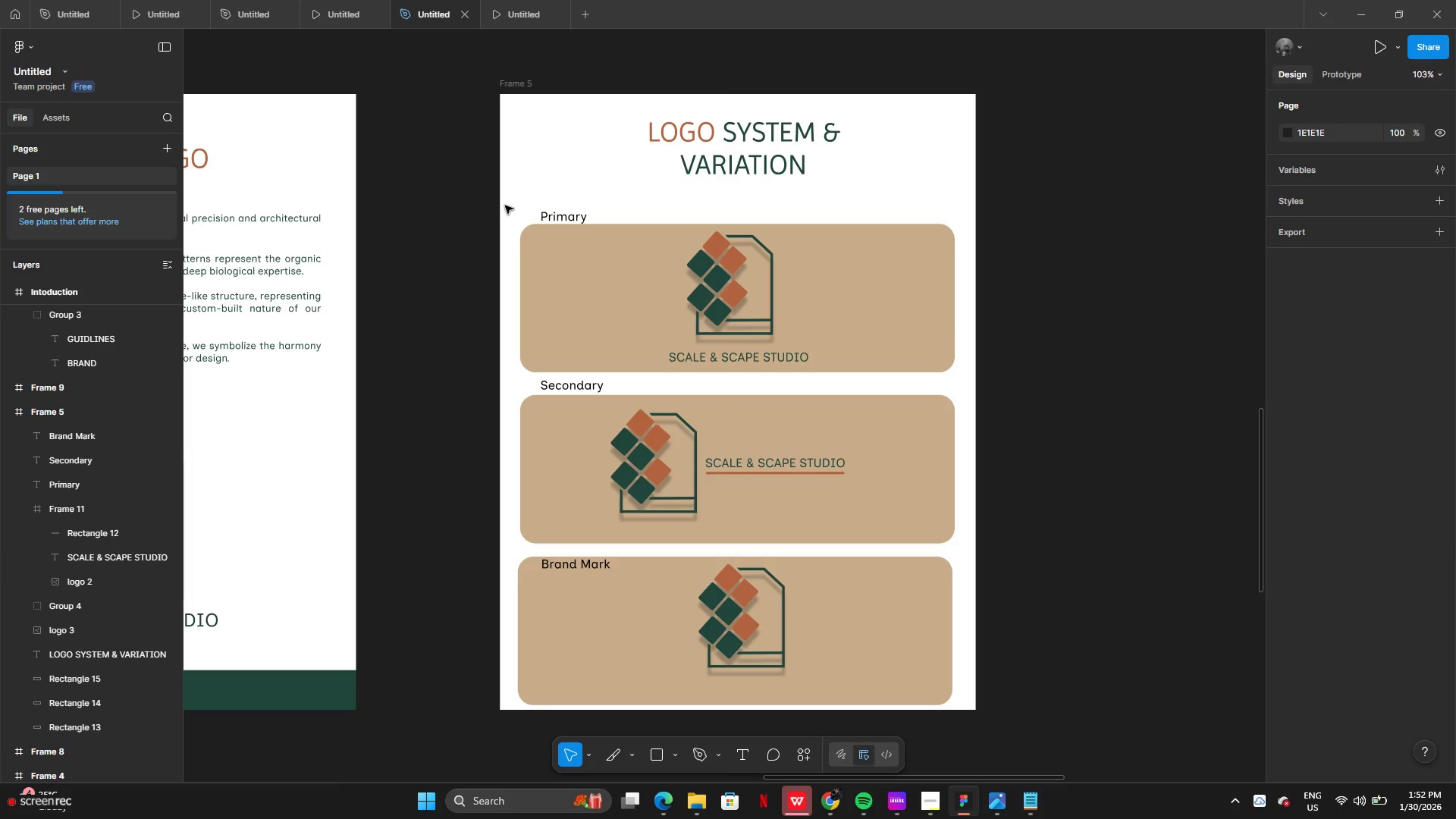 
left_click_drag(start_coordinate=[504, 206], to_coordinate=[761, 350])
 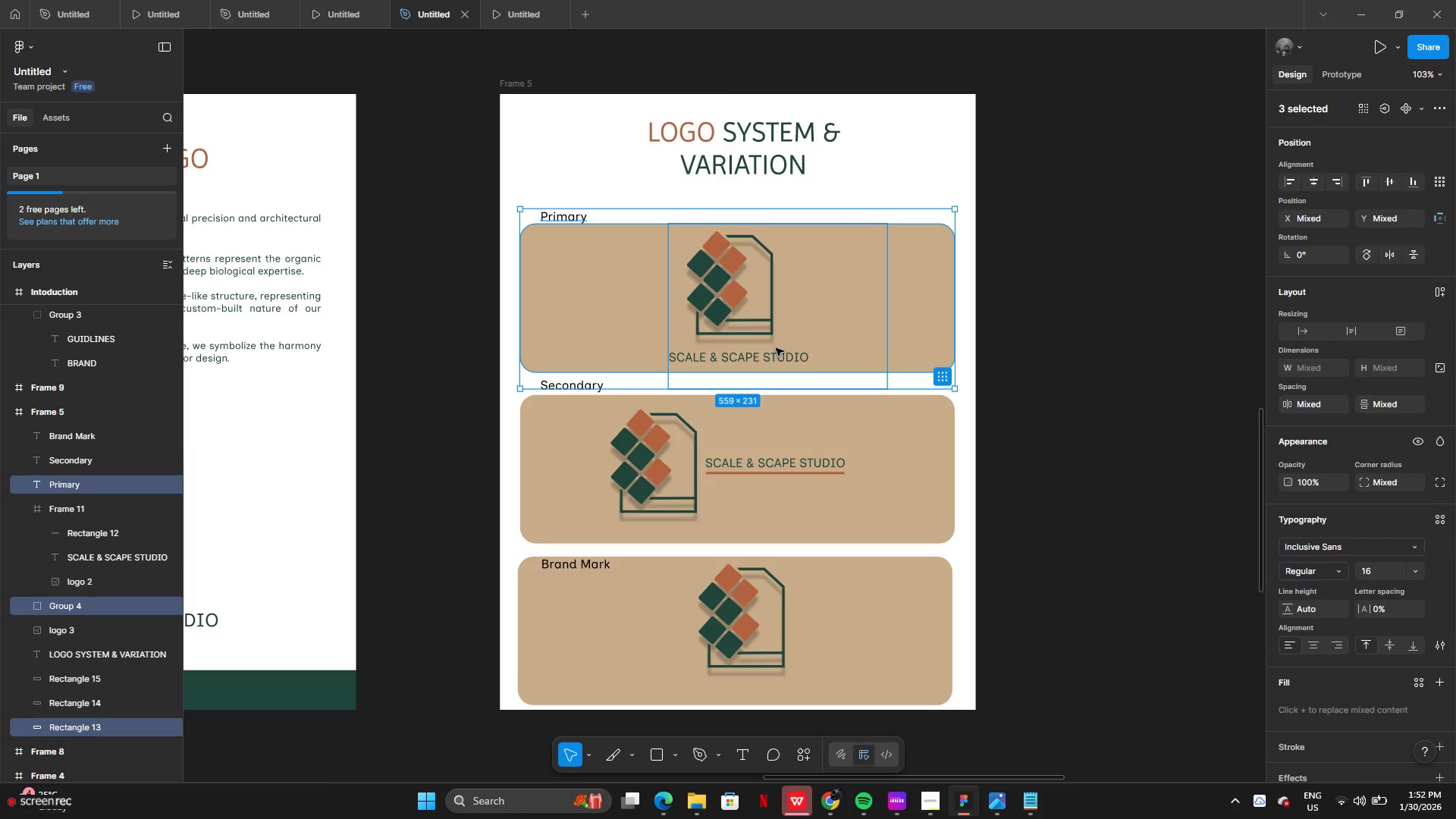 
left_click_drag(start_coordinate=[777, 348], to_coordinate=[777, 326])
 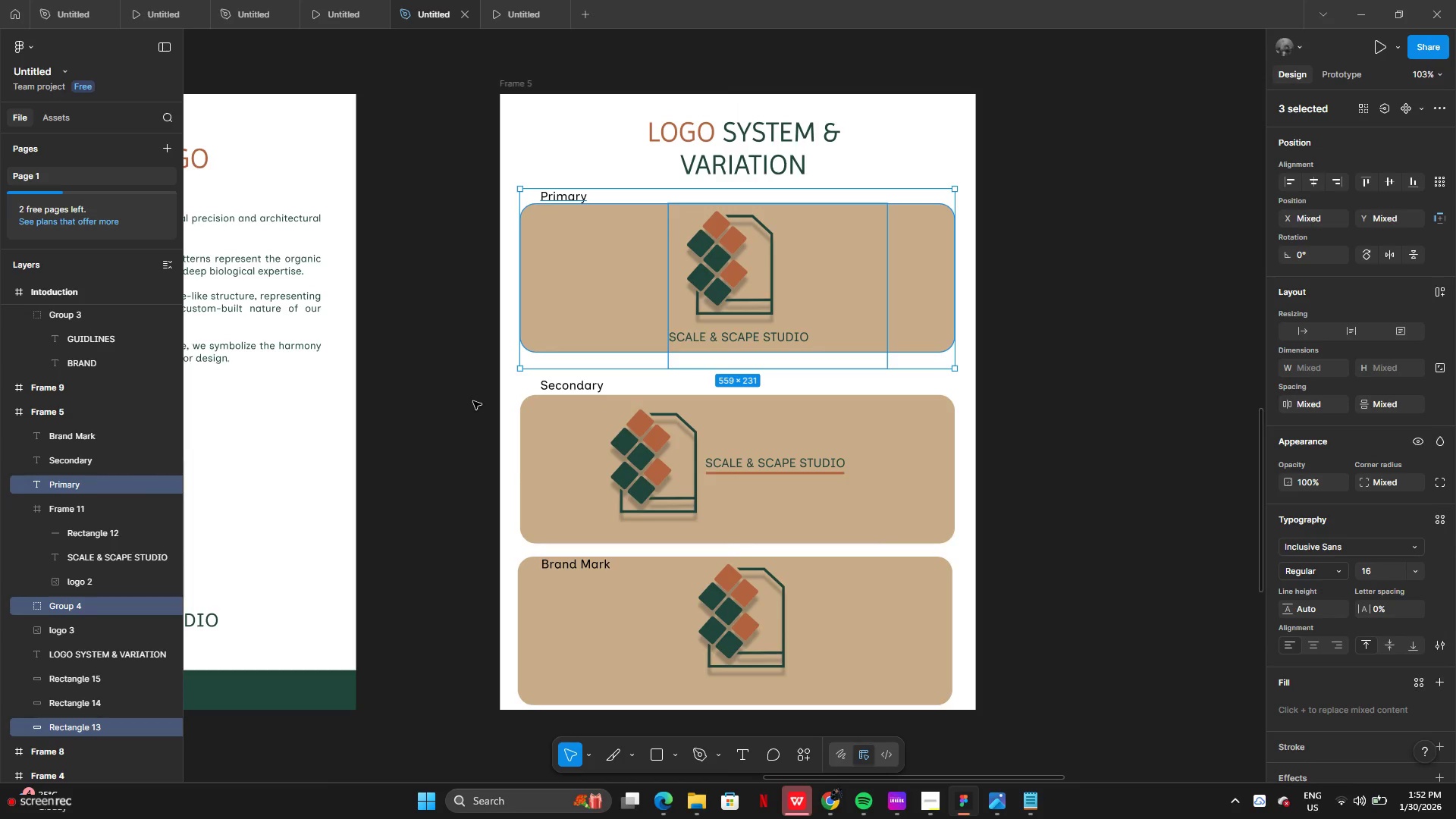 
left_click([473, 401])
 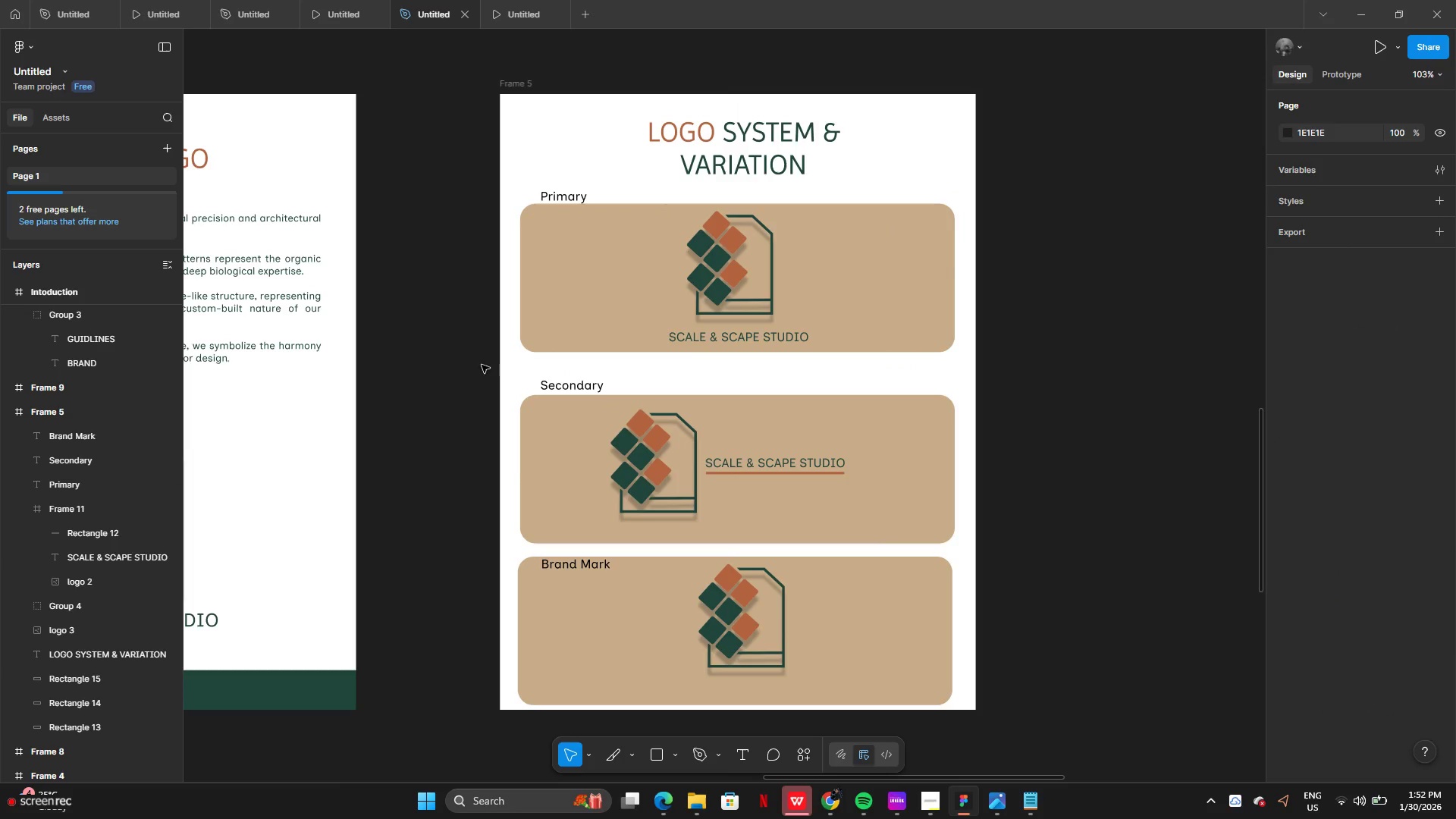 
left_click_drag(start_coordinate=[482, 366], to_coordinate=[742, 492])
 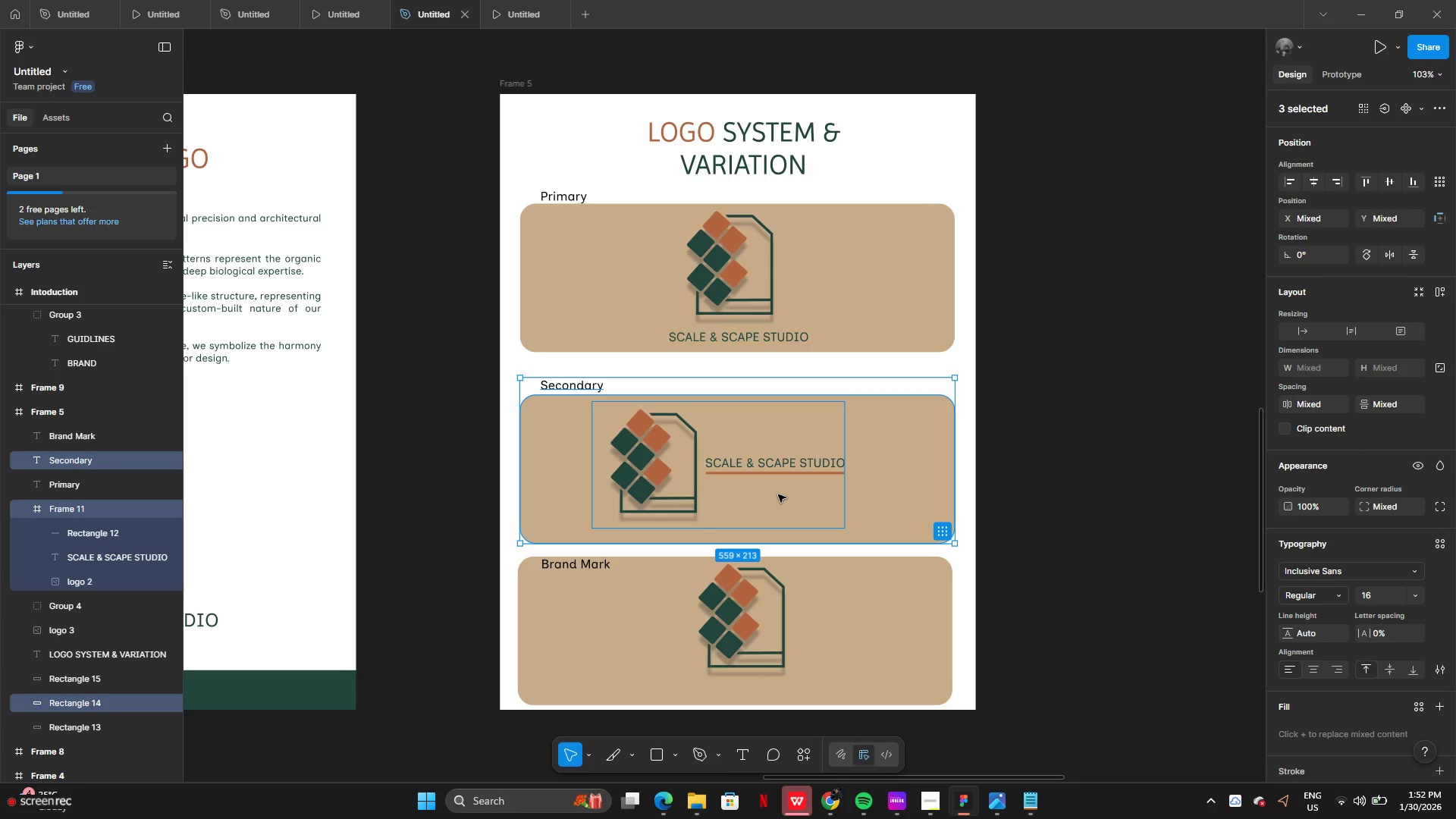 
left_click_drag(start_coordinate=[778, 494], to_coordinate=[777, 476])
 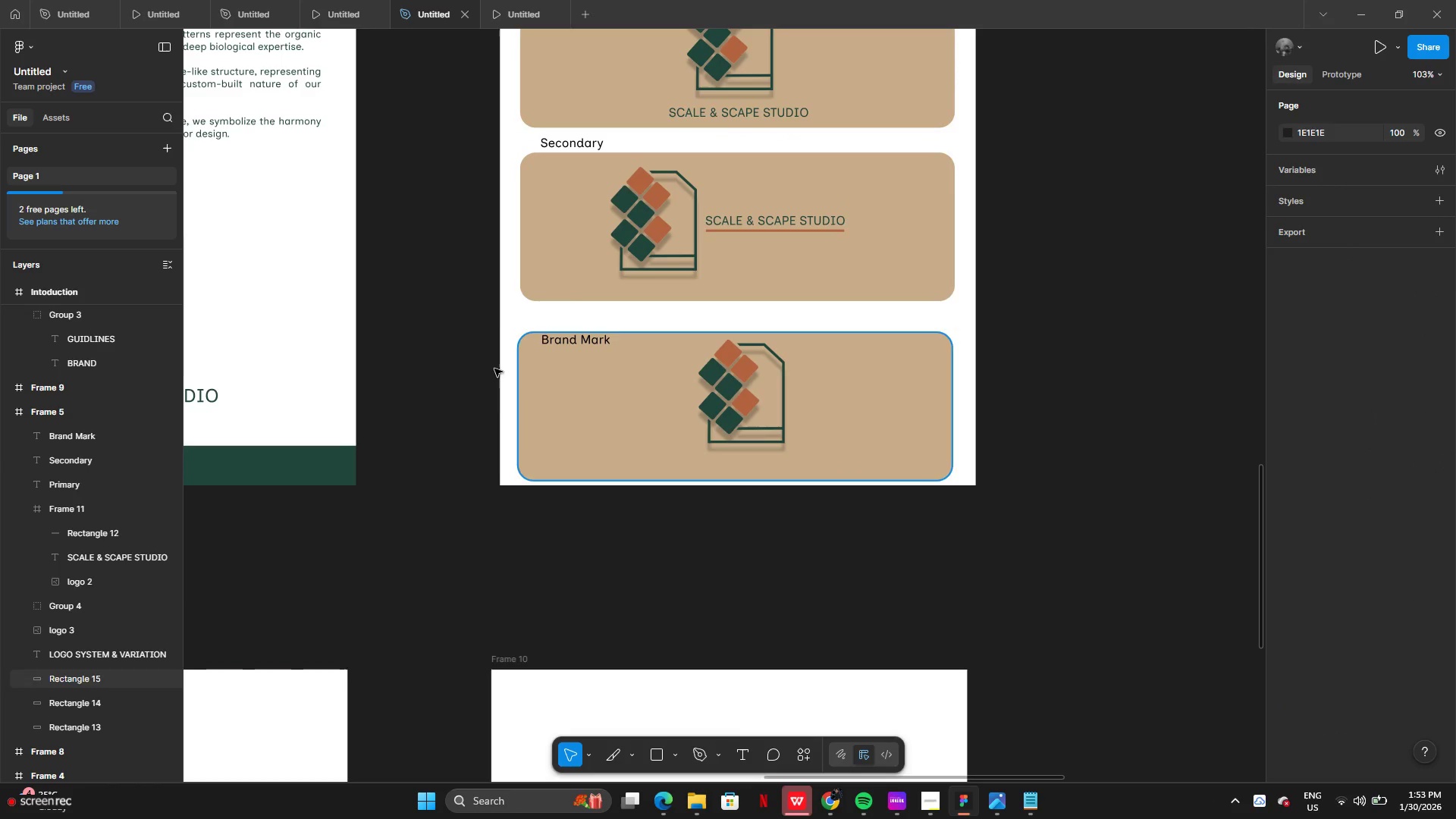 
left_click_drag(start_coordinate=[494, 327], to_coordinate=[798, 441])
 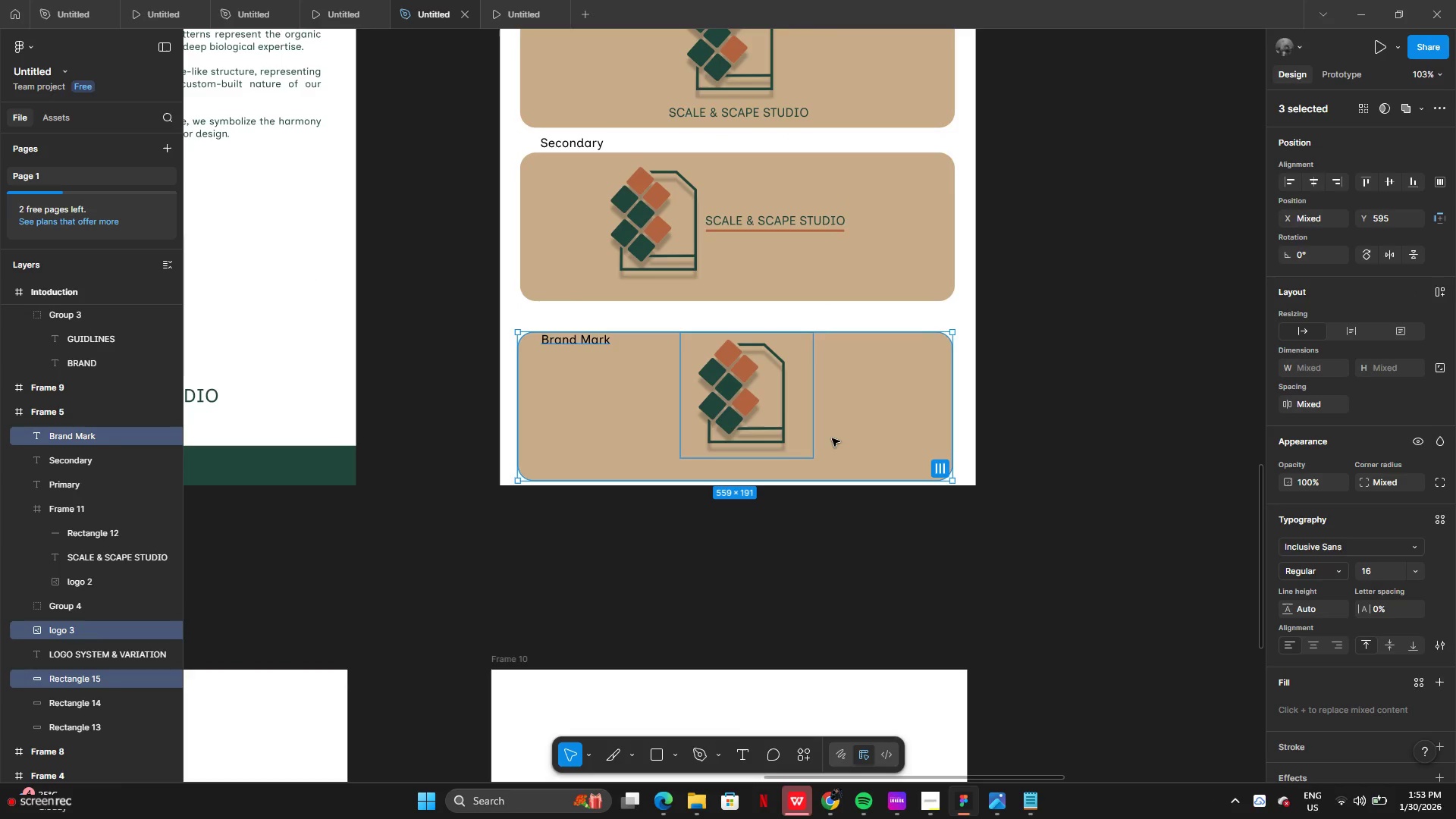 
left_click_drag(start_coordinate=[832, 439], to_coordinate=[829, 431])
 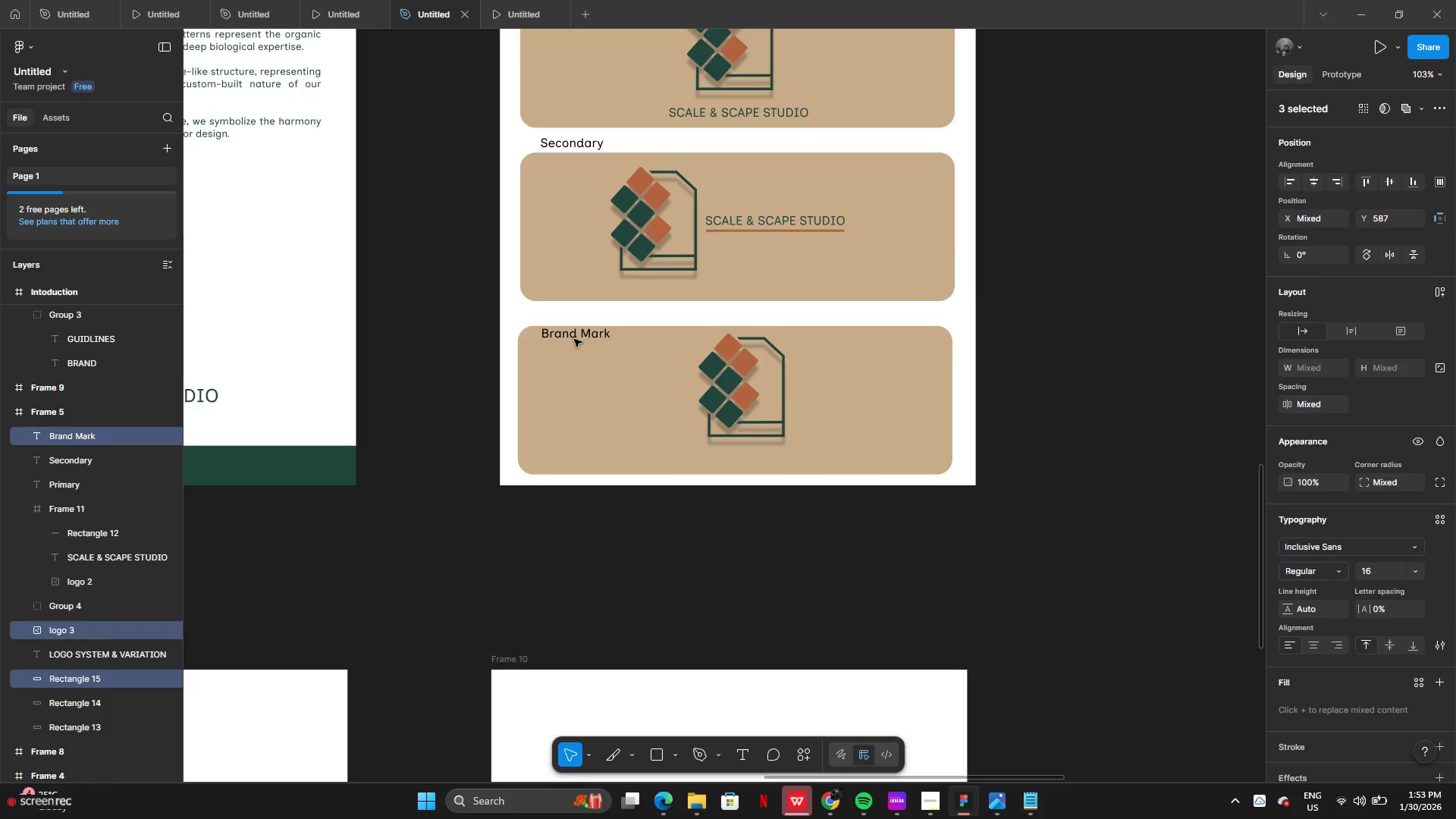 
left_click([574, 338])
 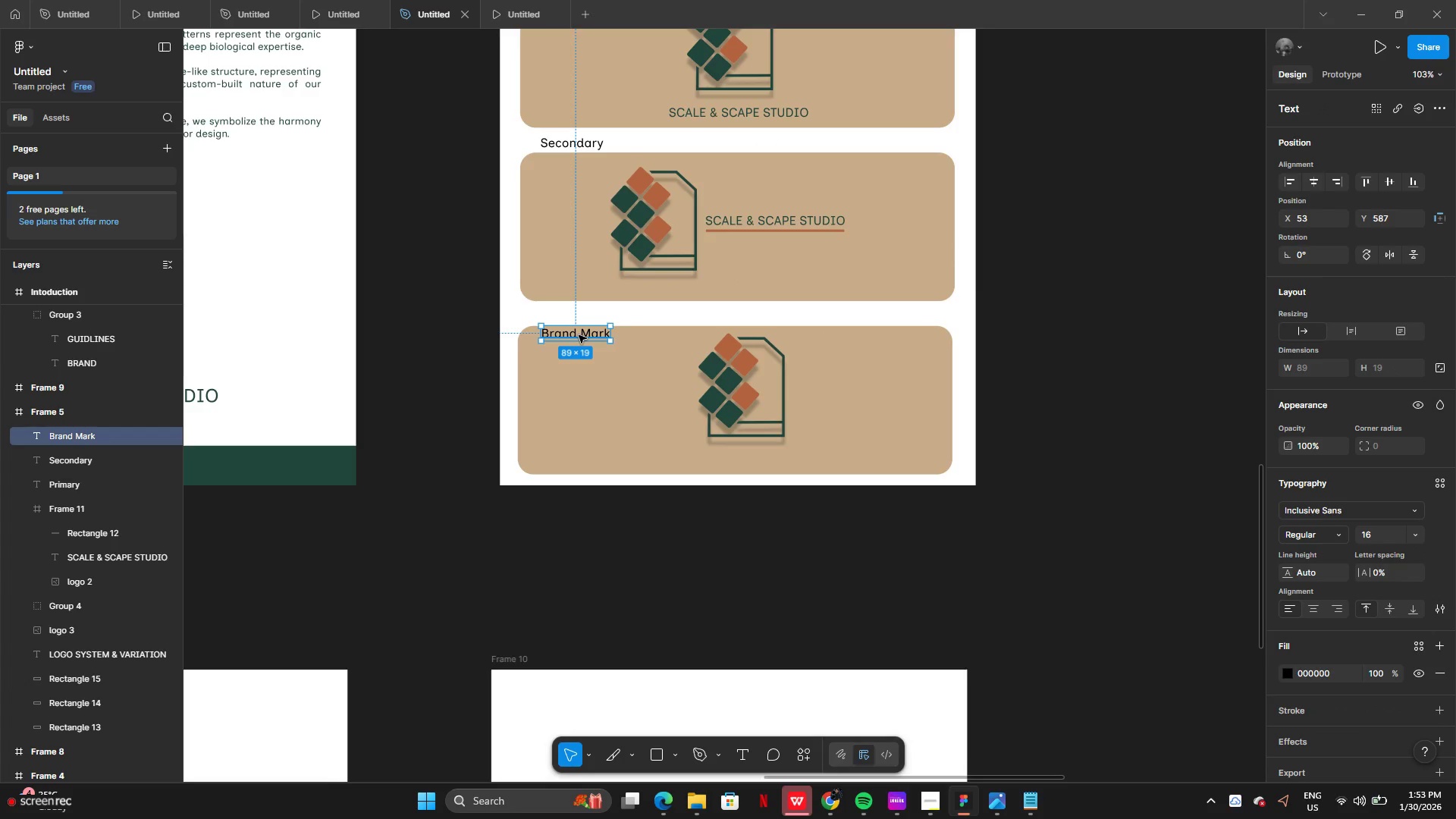 
left_click_drag(start_coordinate=[579, 334], to_coordinate=[565, 315])
 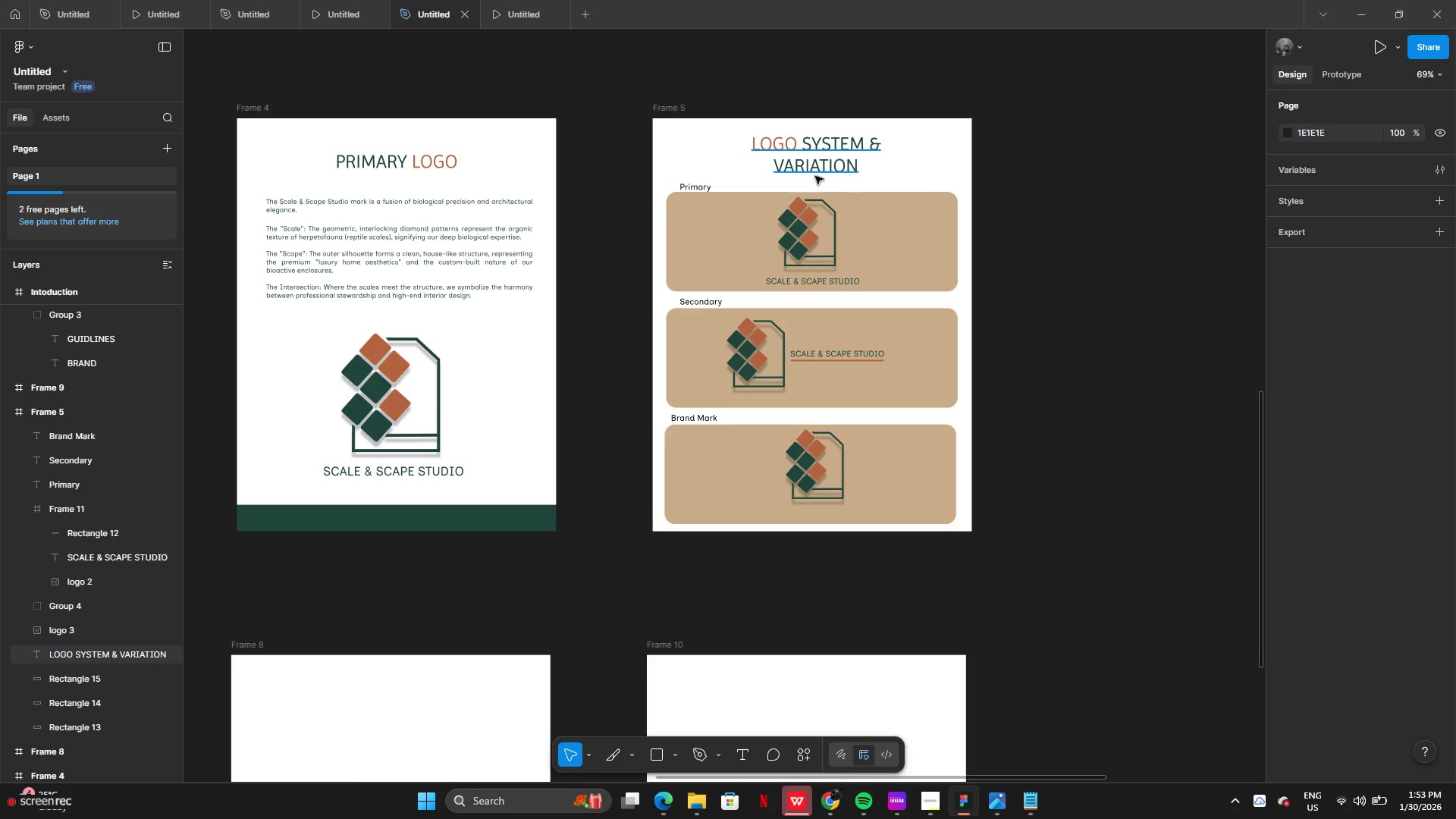 
wait(6.39)
 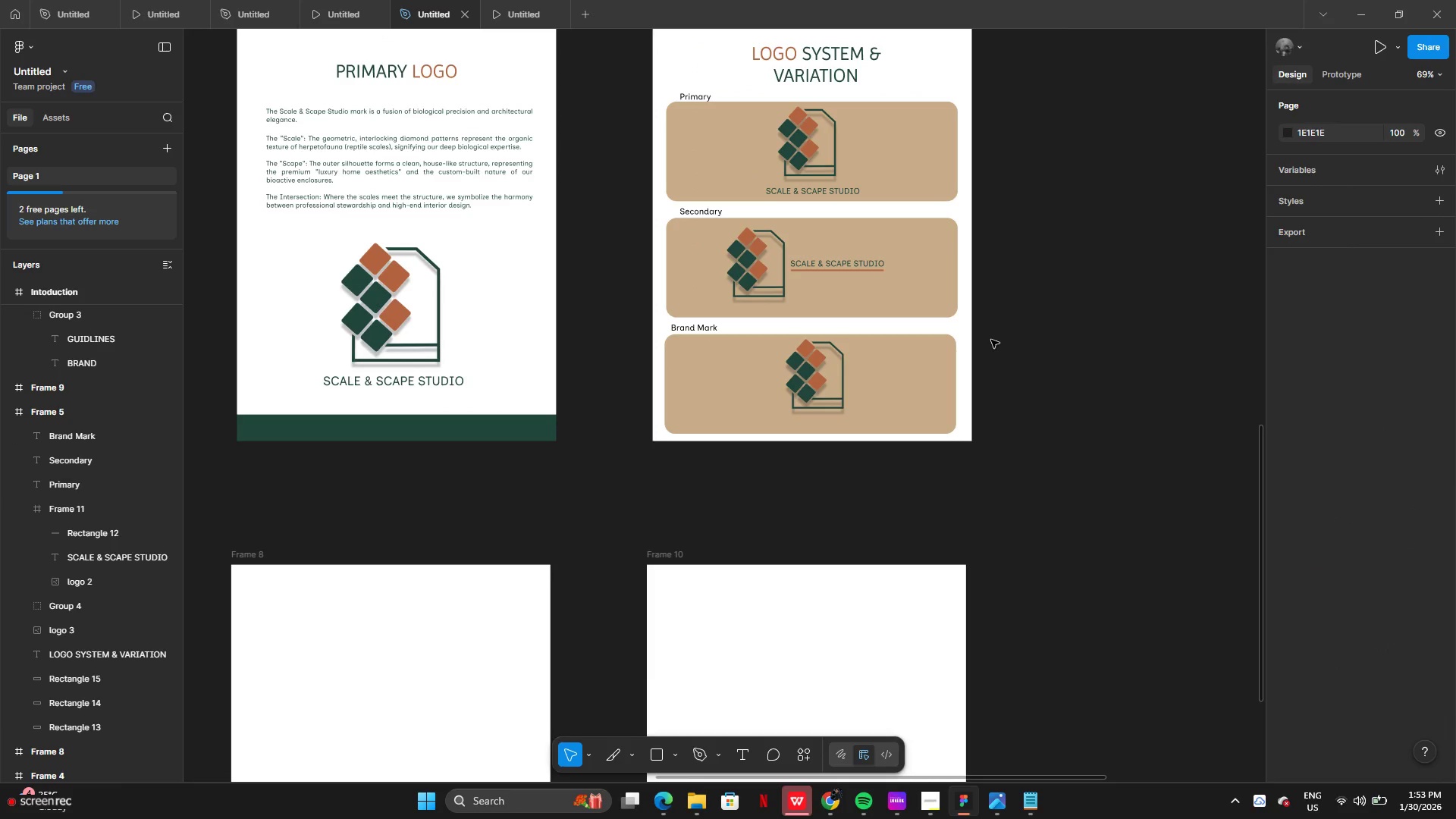 
left_click_drag(start_coordinate=[608, 178], to_coordinate=[877, 485])
 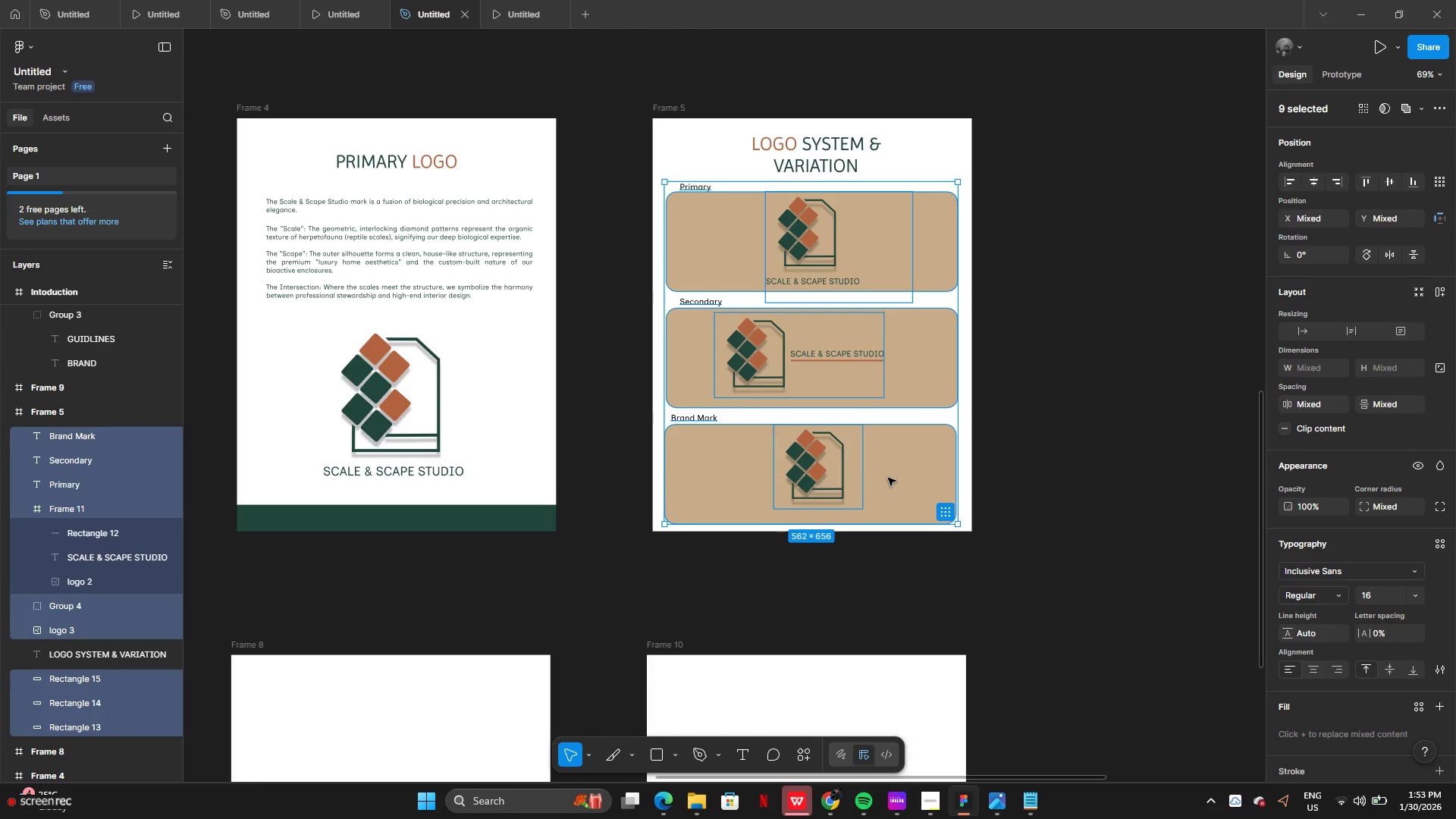 
left_click_drag(start_coordinate=[888, 478], to_coordinate=[889, 471])
 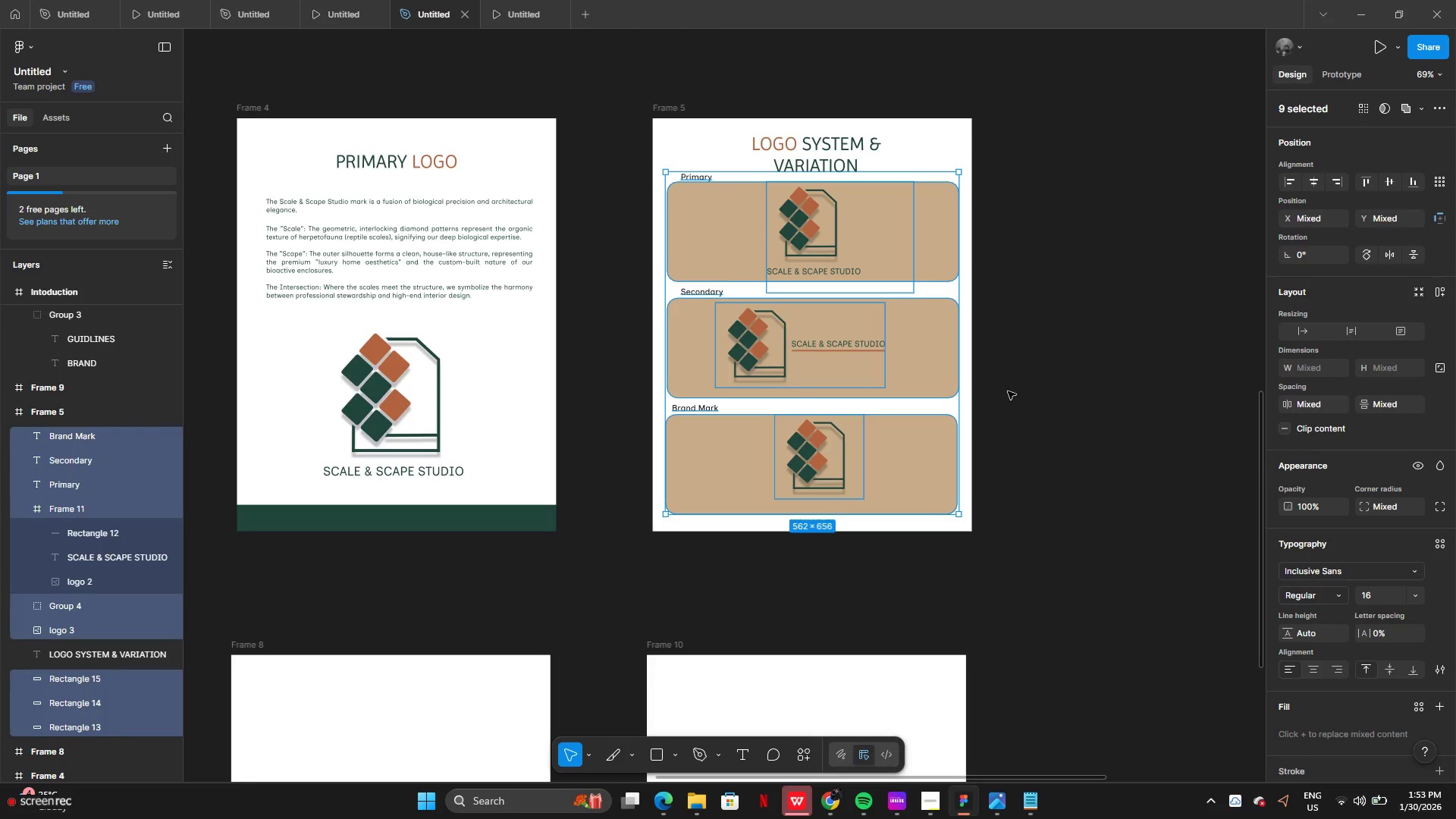 
left_click([1008, 391])
 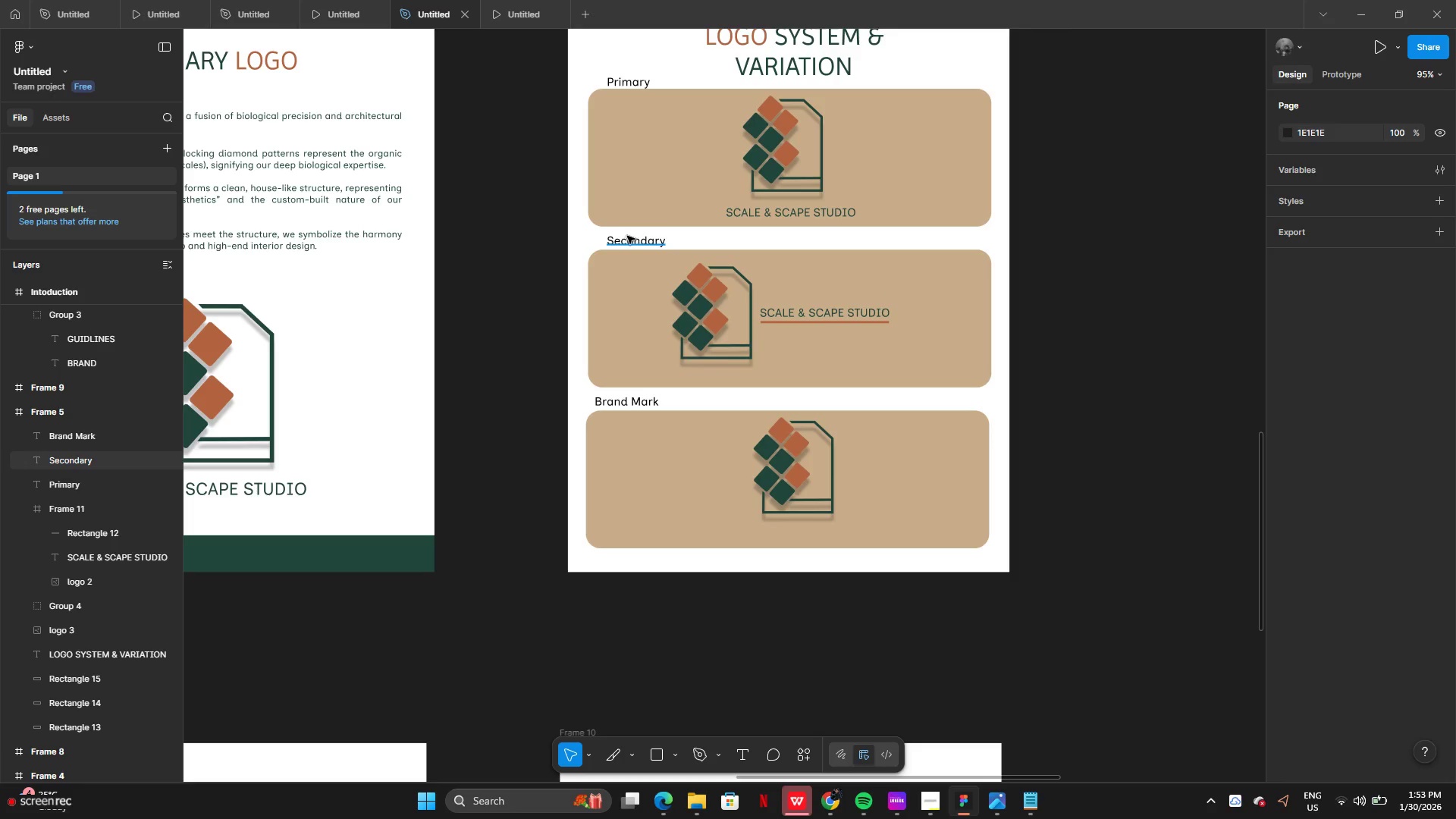 
left_click([630, 239])
 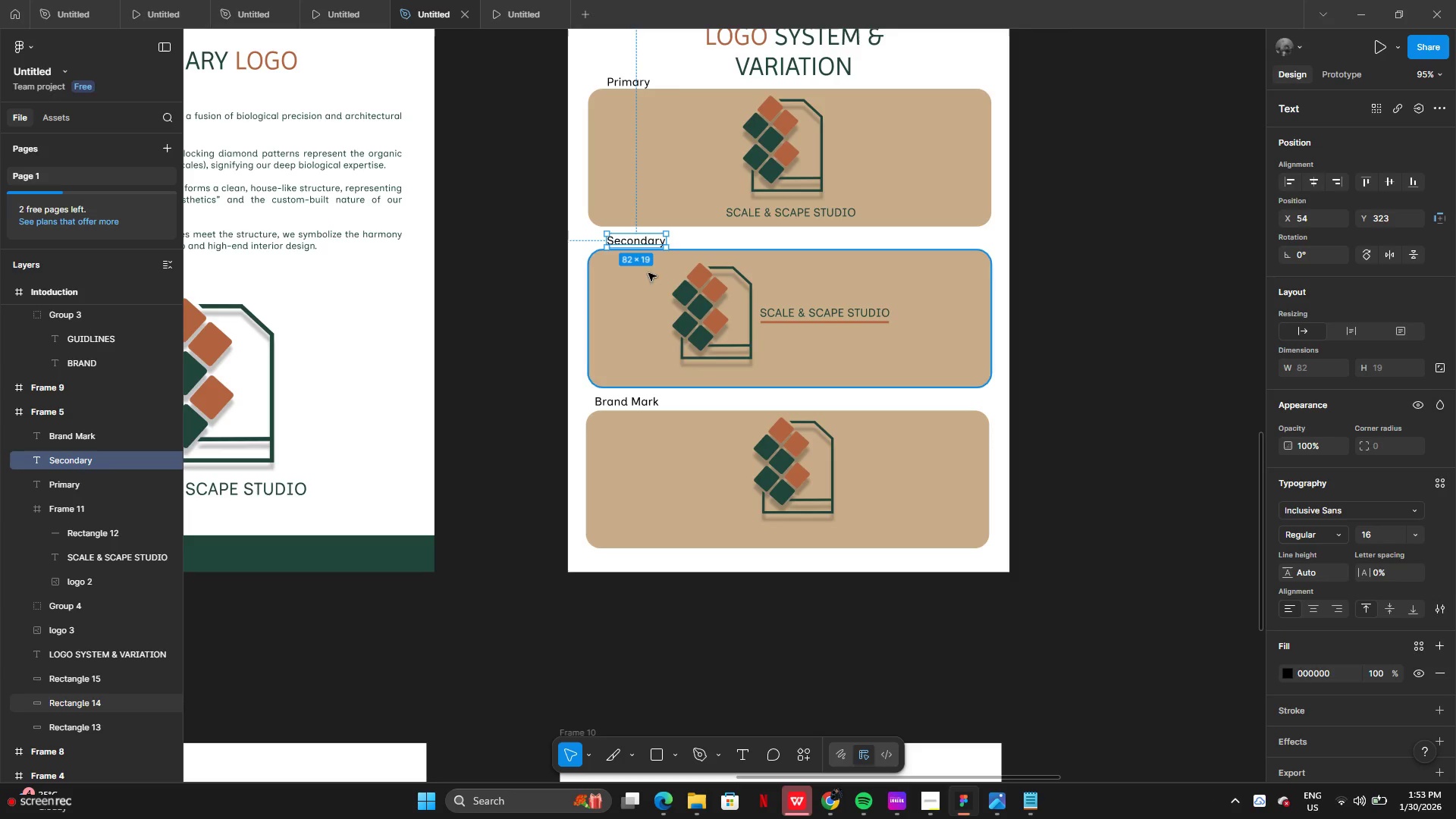 
key(ArrowLeft)
 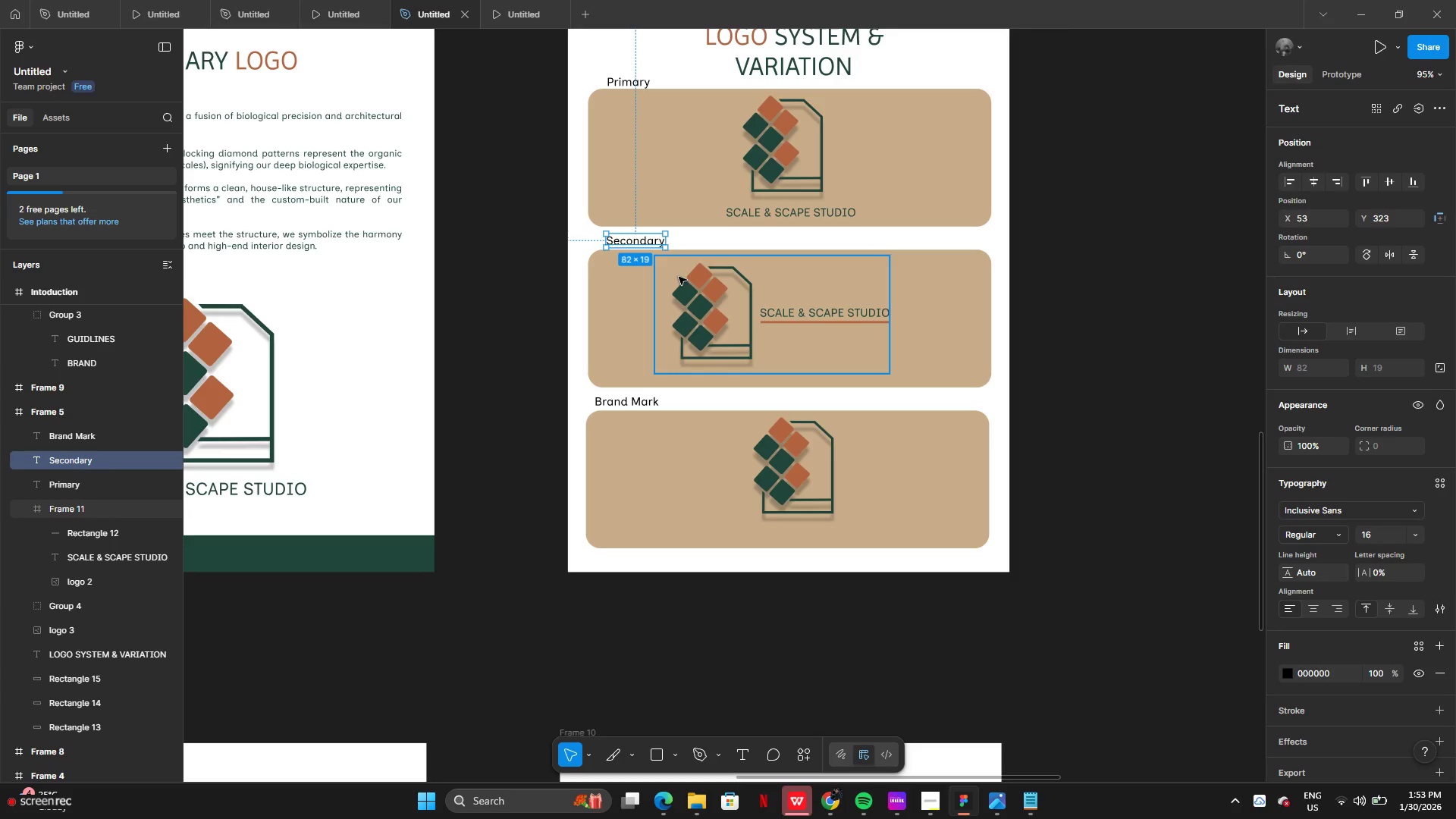 
key(ArrowLeft)
 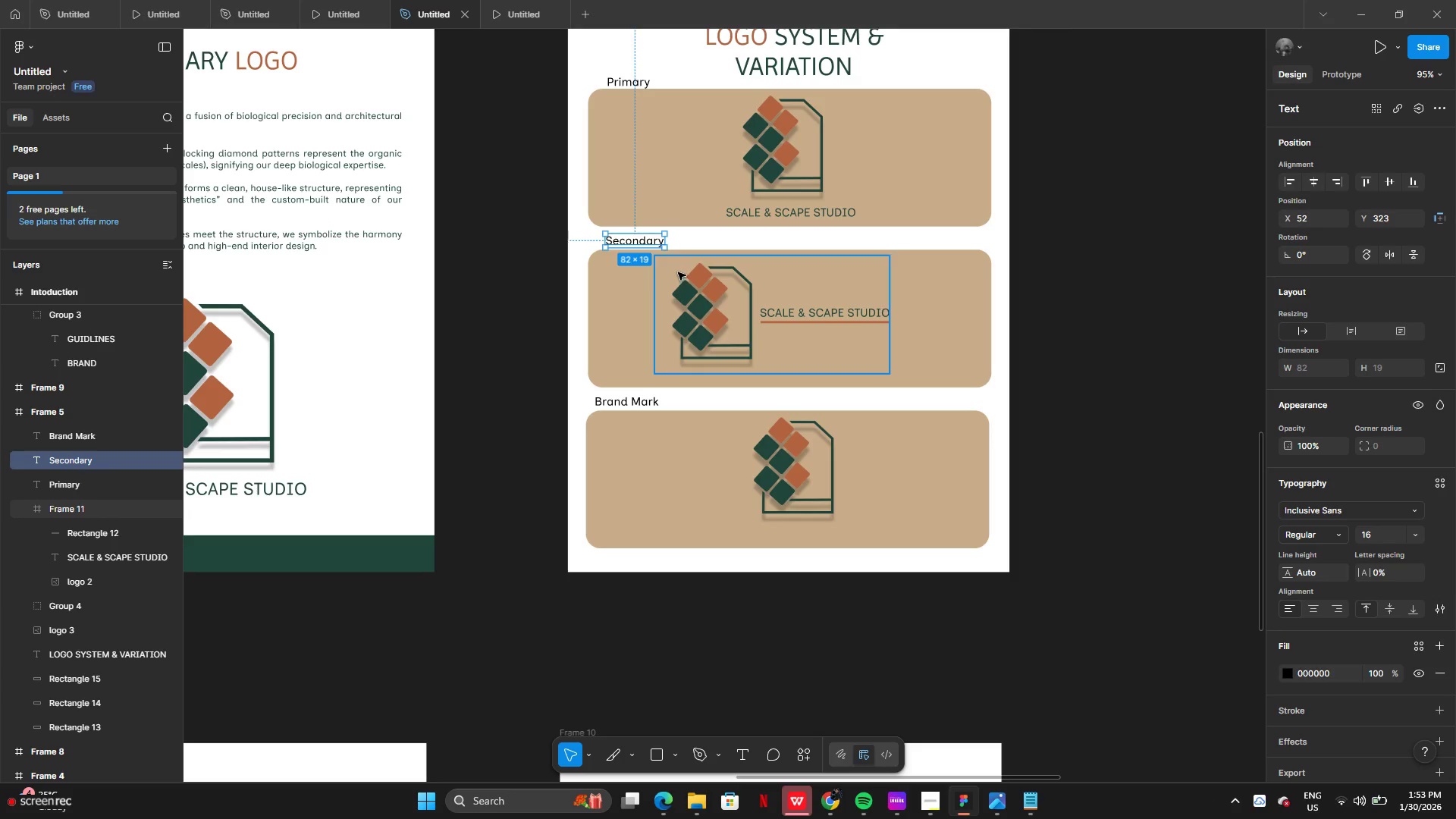 
key(ArrowLeft)
 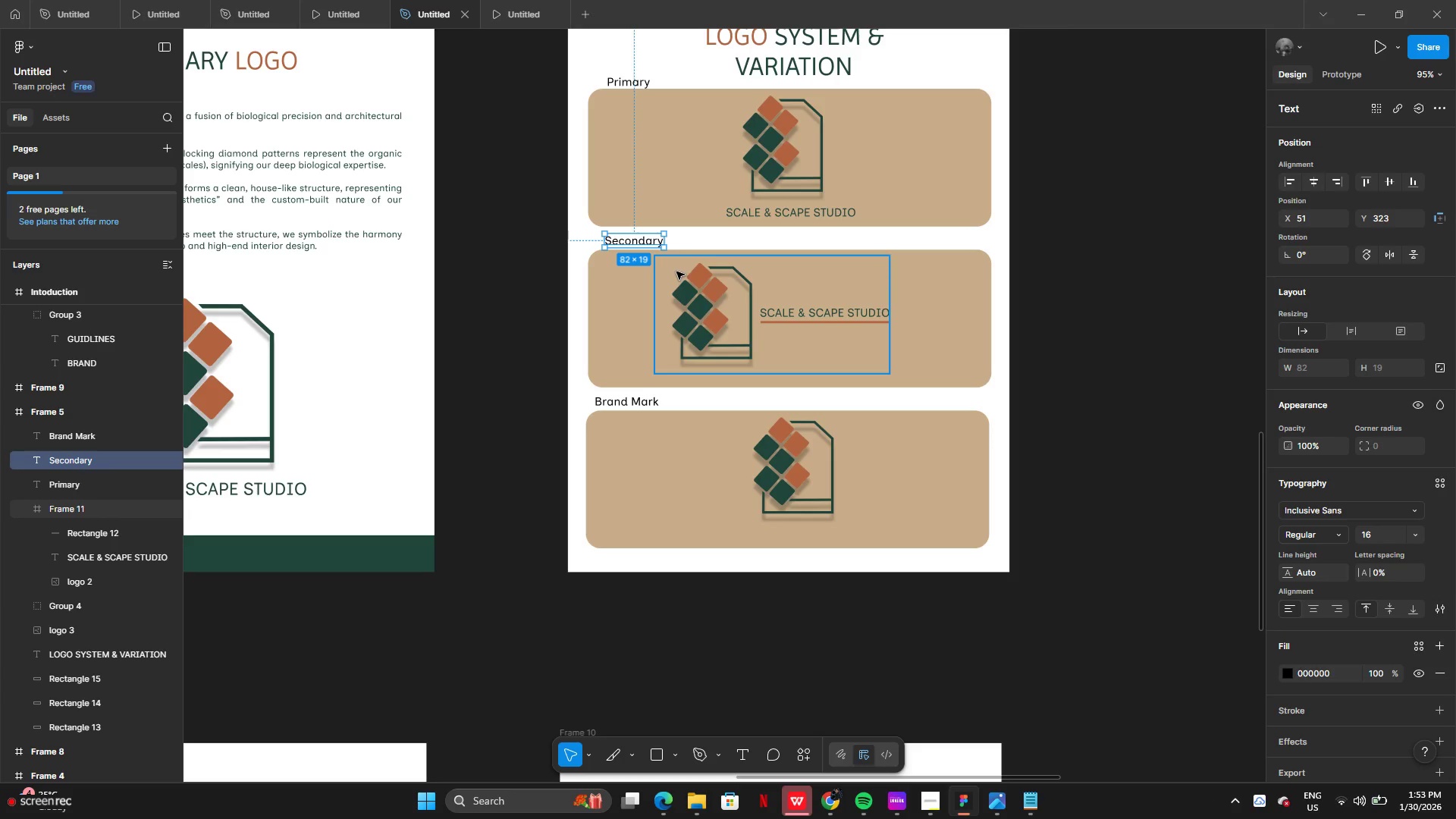 
key(ArrowLeft)
 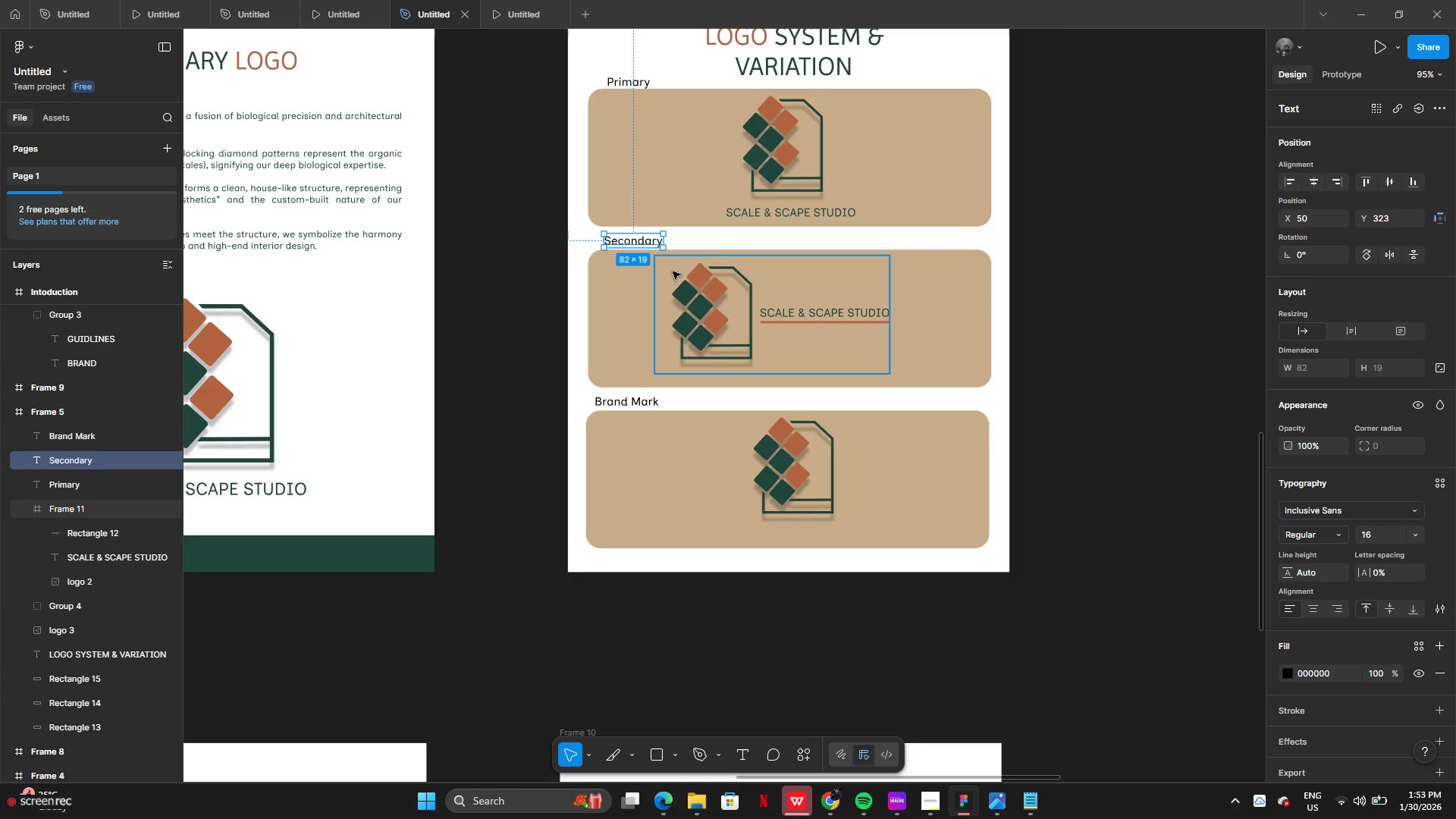 
key(ArrowLeft)
 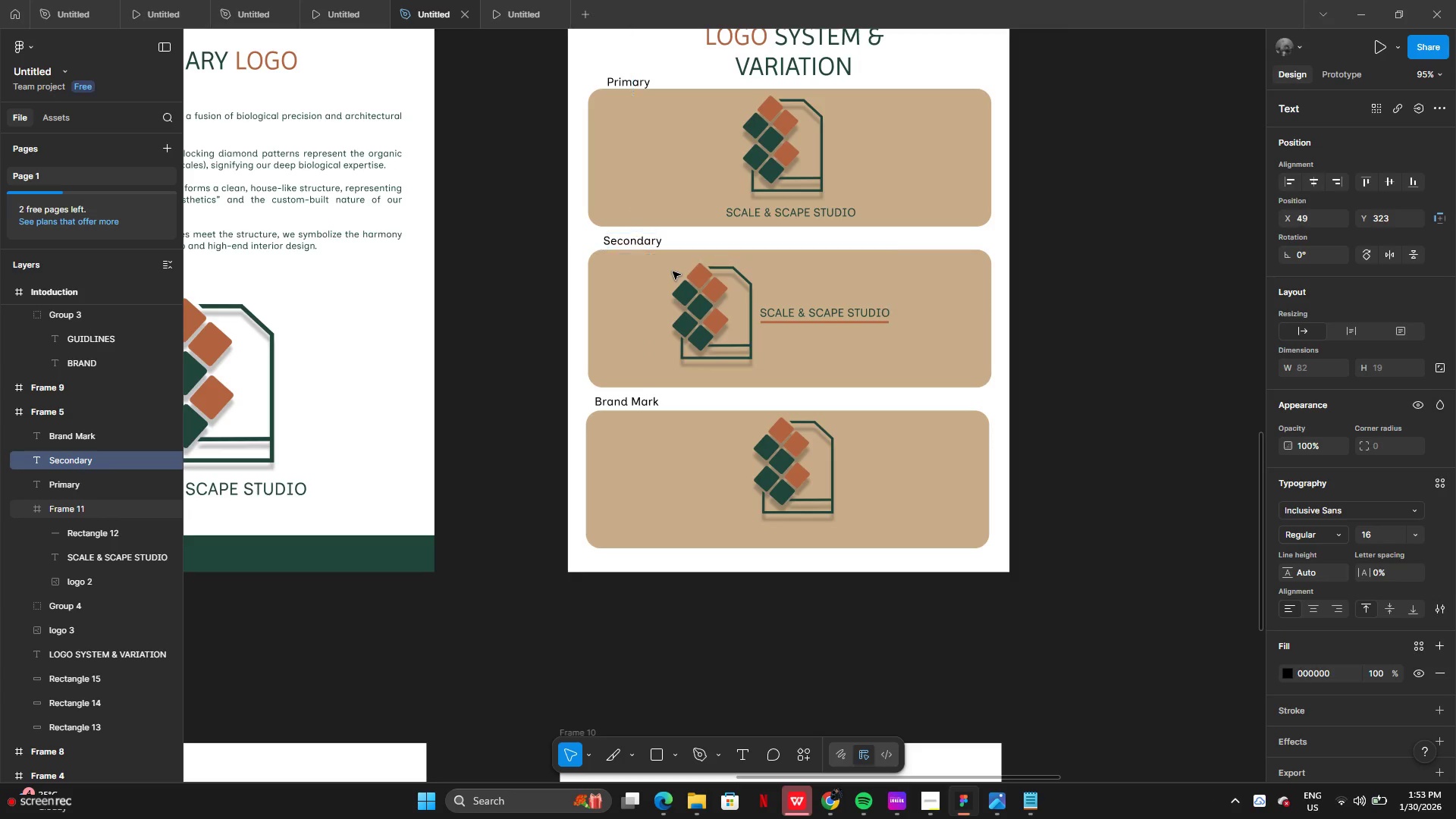 
key(ArrowLeft)
 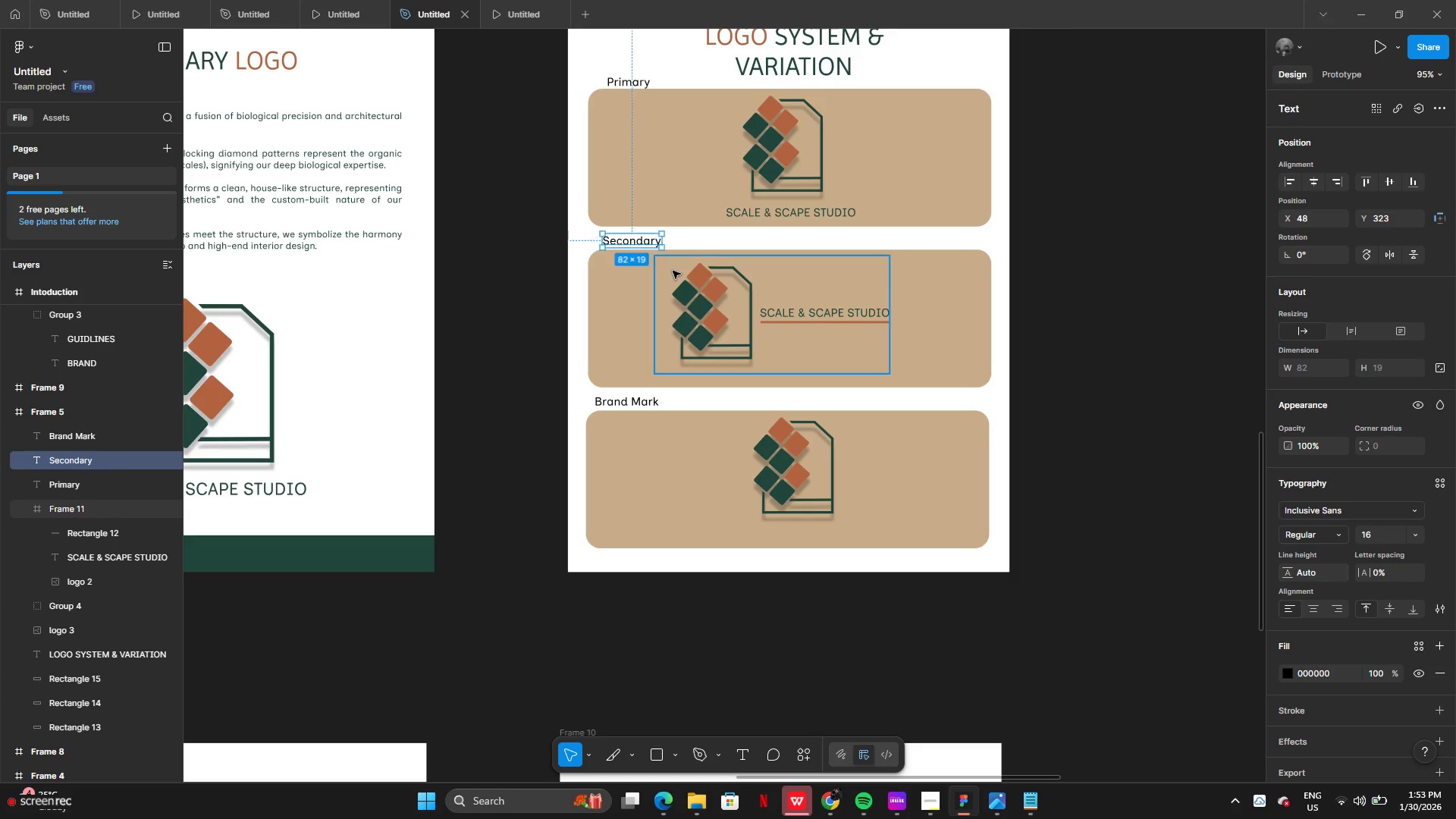 
key(ArrowLeft)
 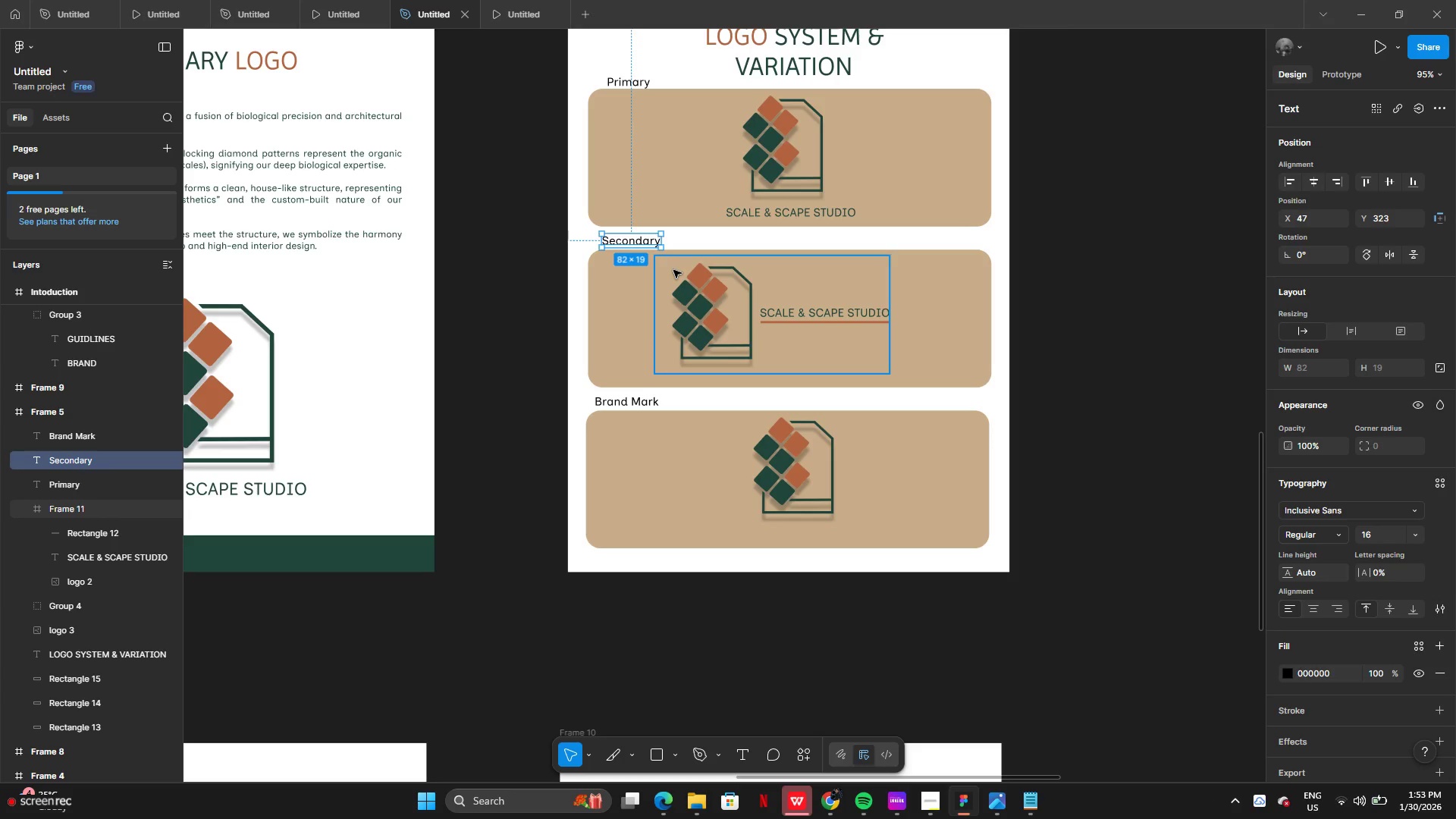 
key(ArrowLeft)
 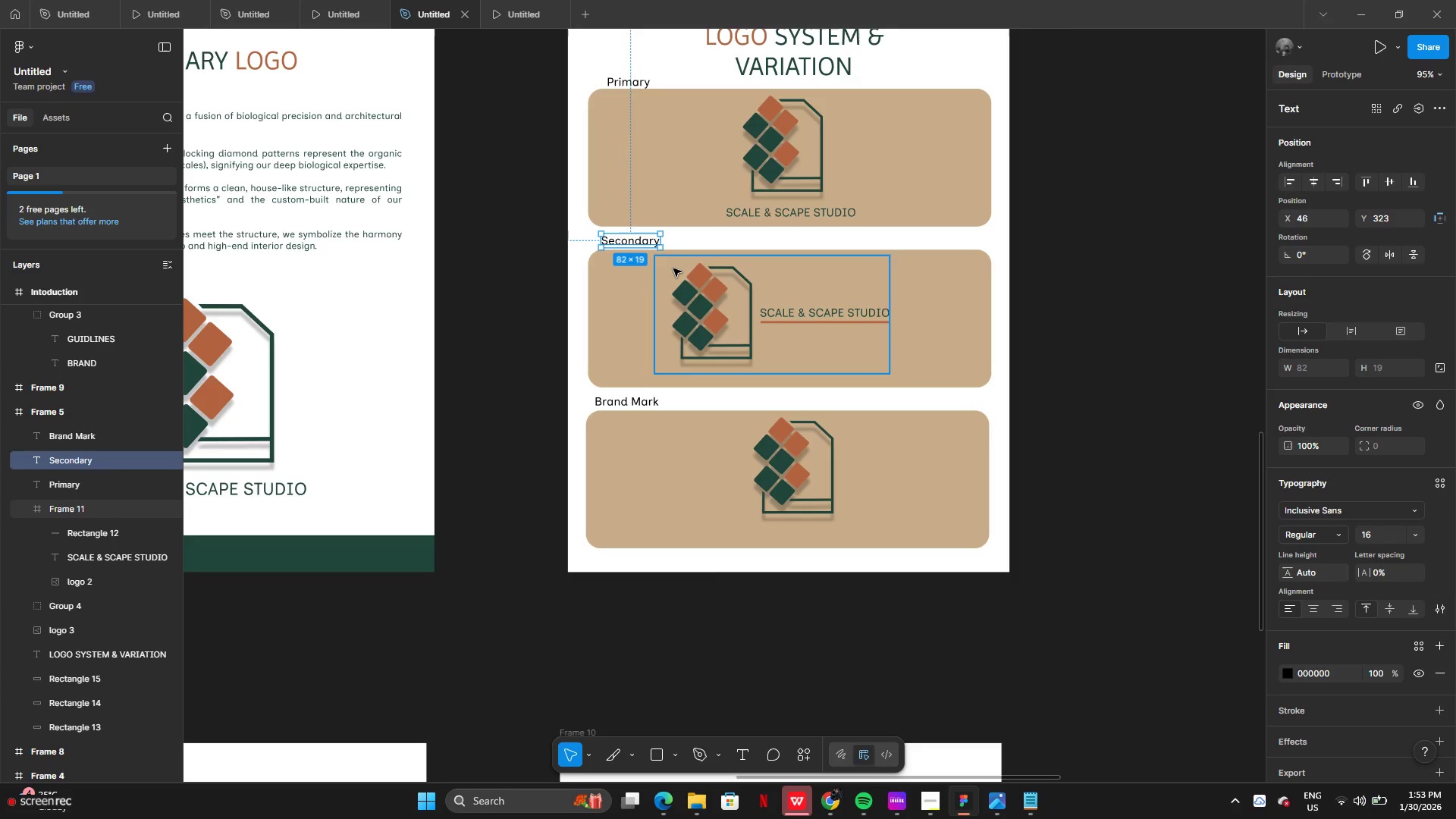 
key(ArrowLeft)
 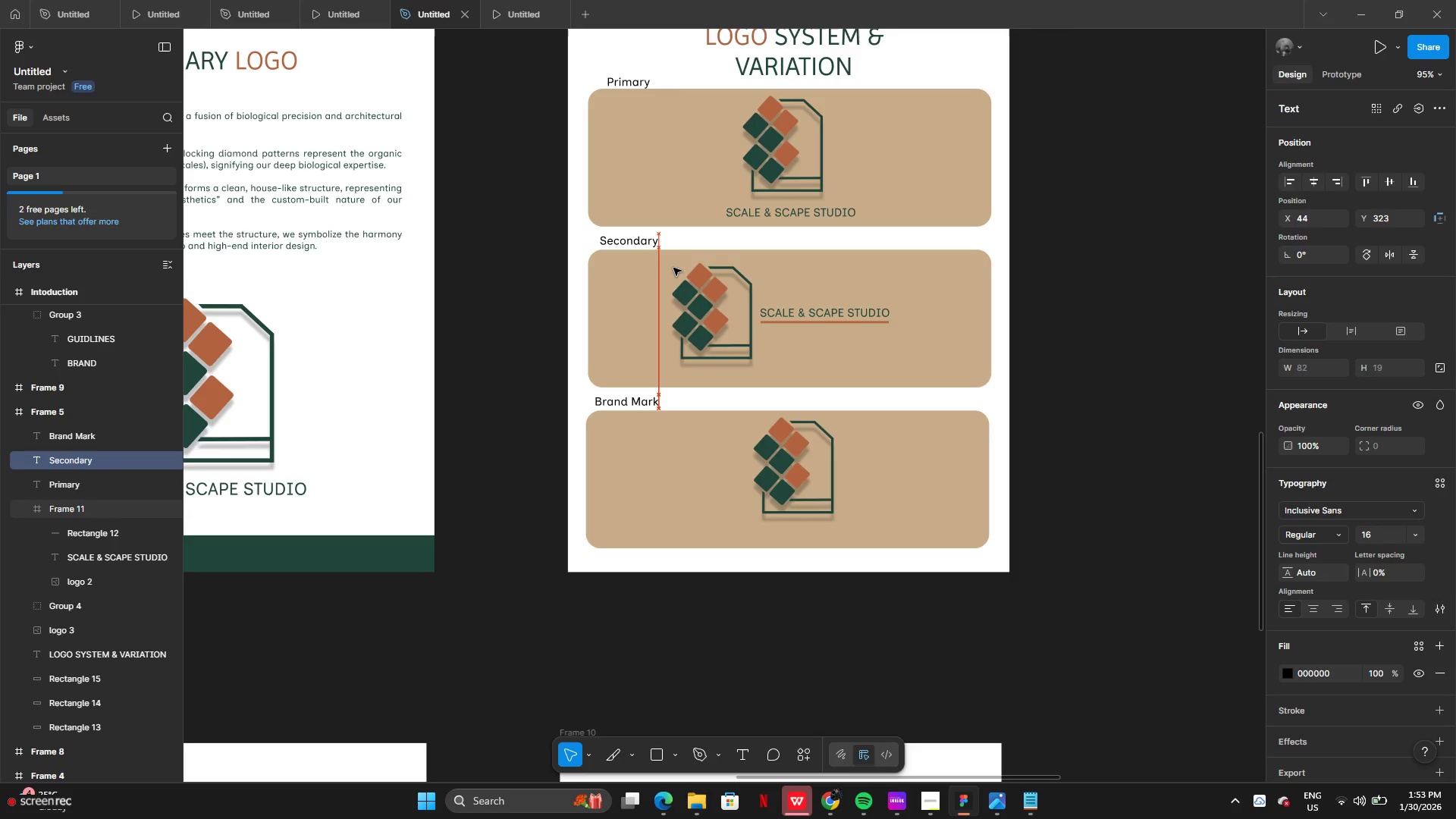 
key(ArrowLeft)
 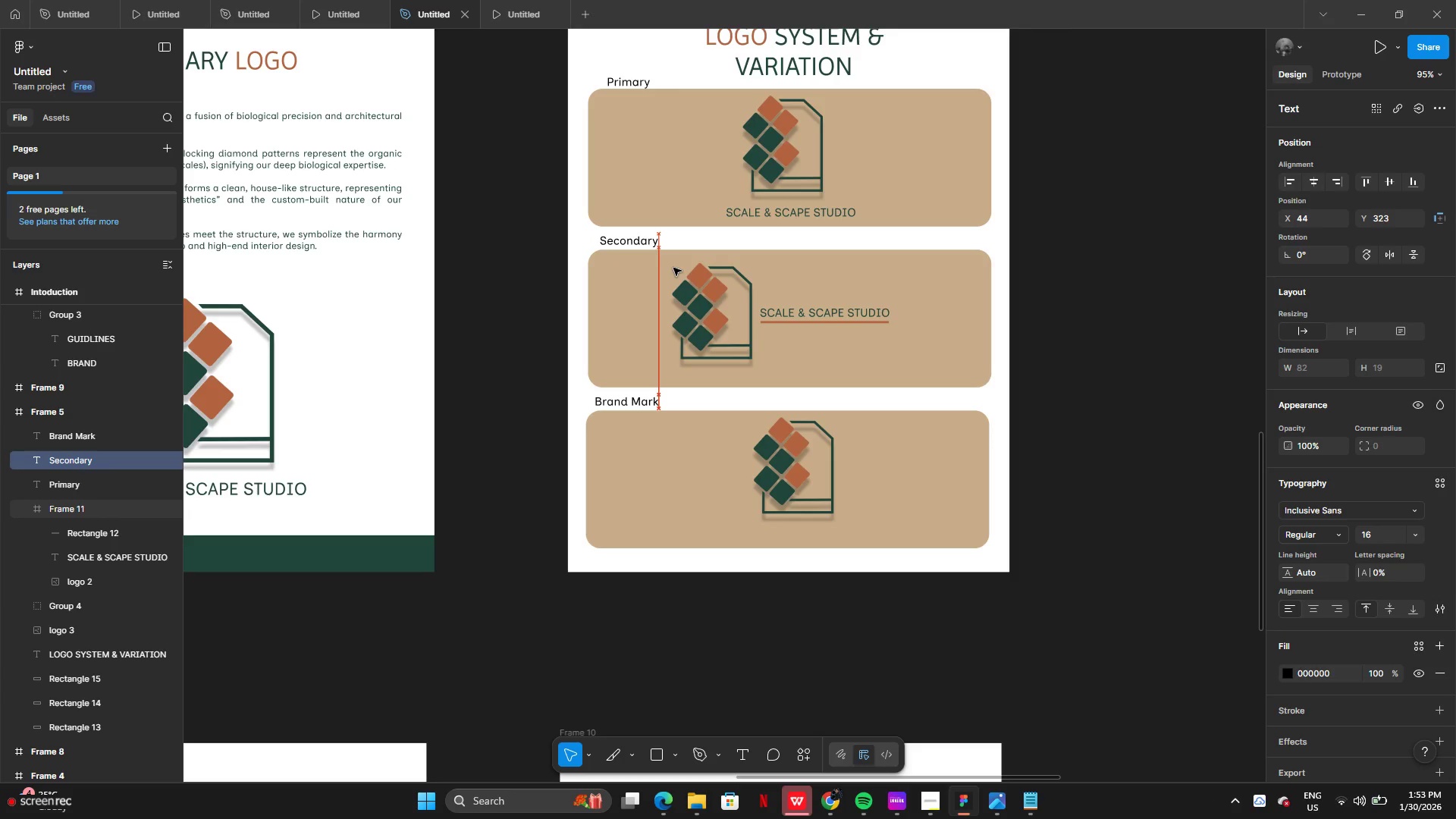 
key(ArrowLeft)
 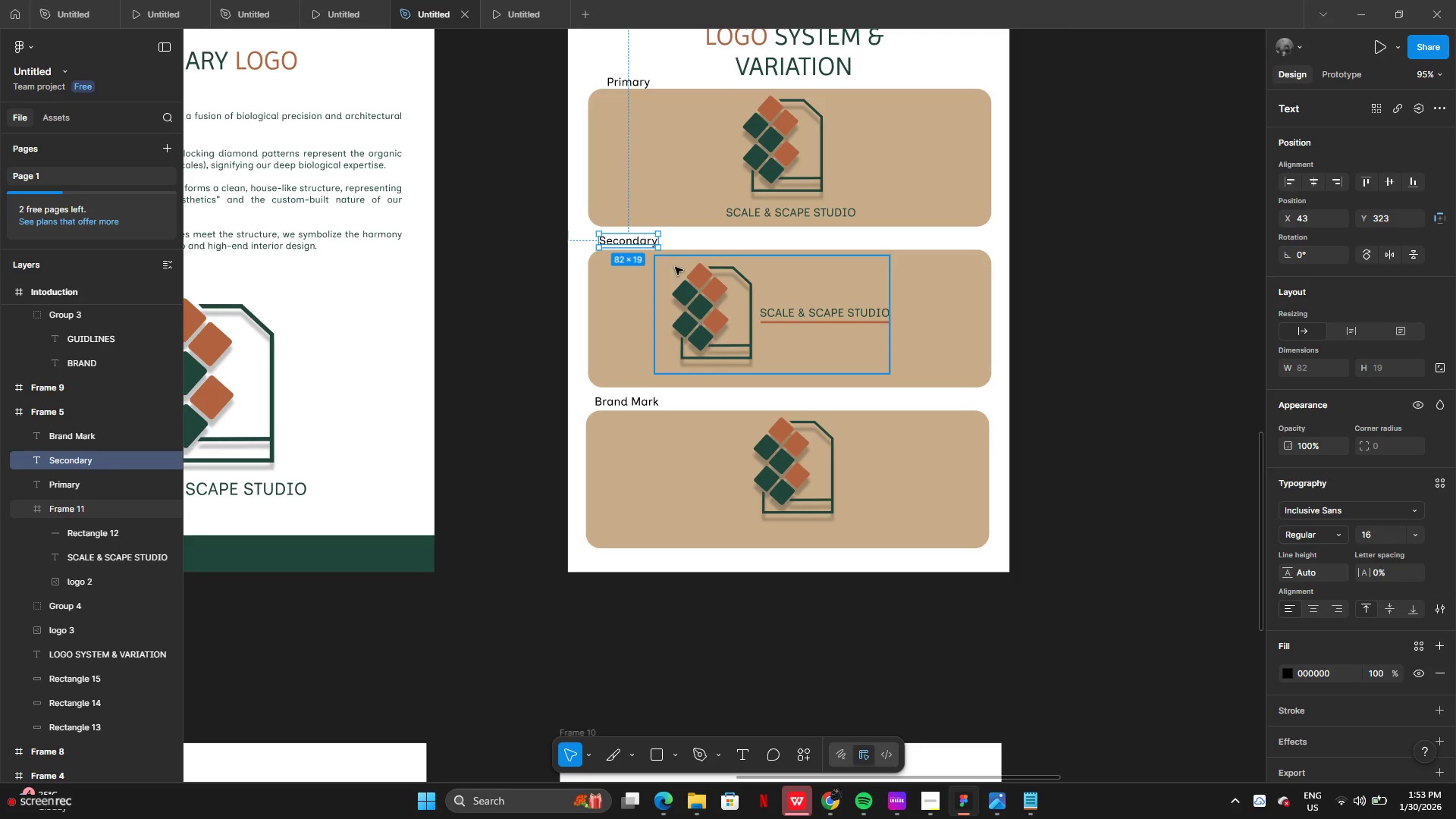 
key(ArrowLeft)
 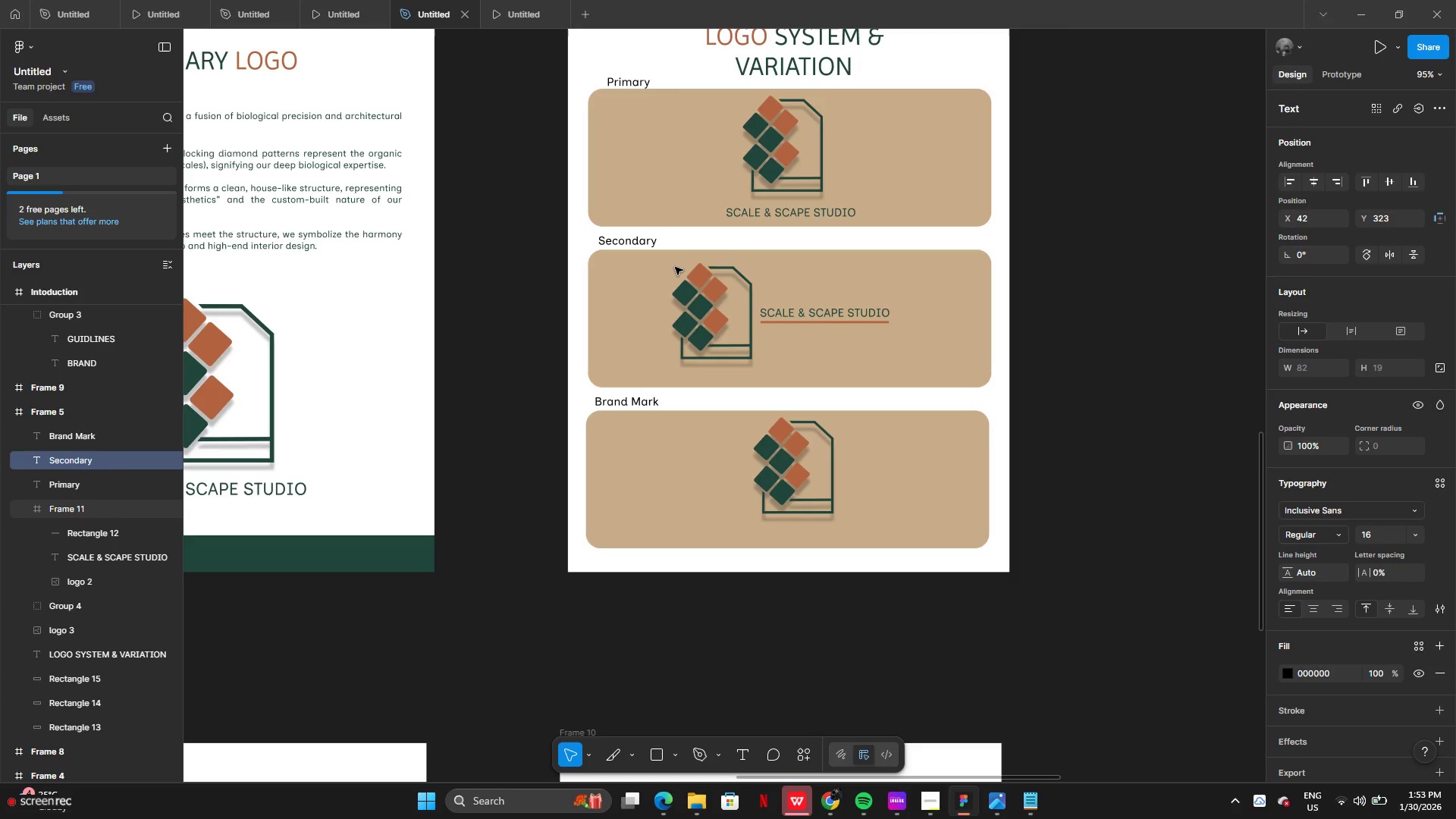 
key(ArrowLeft)
 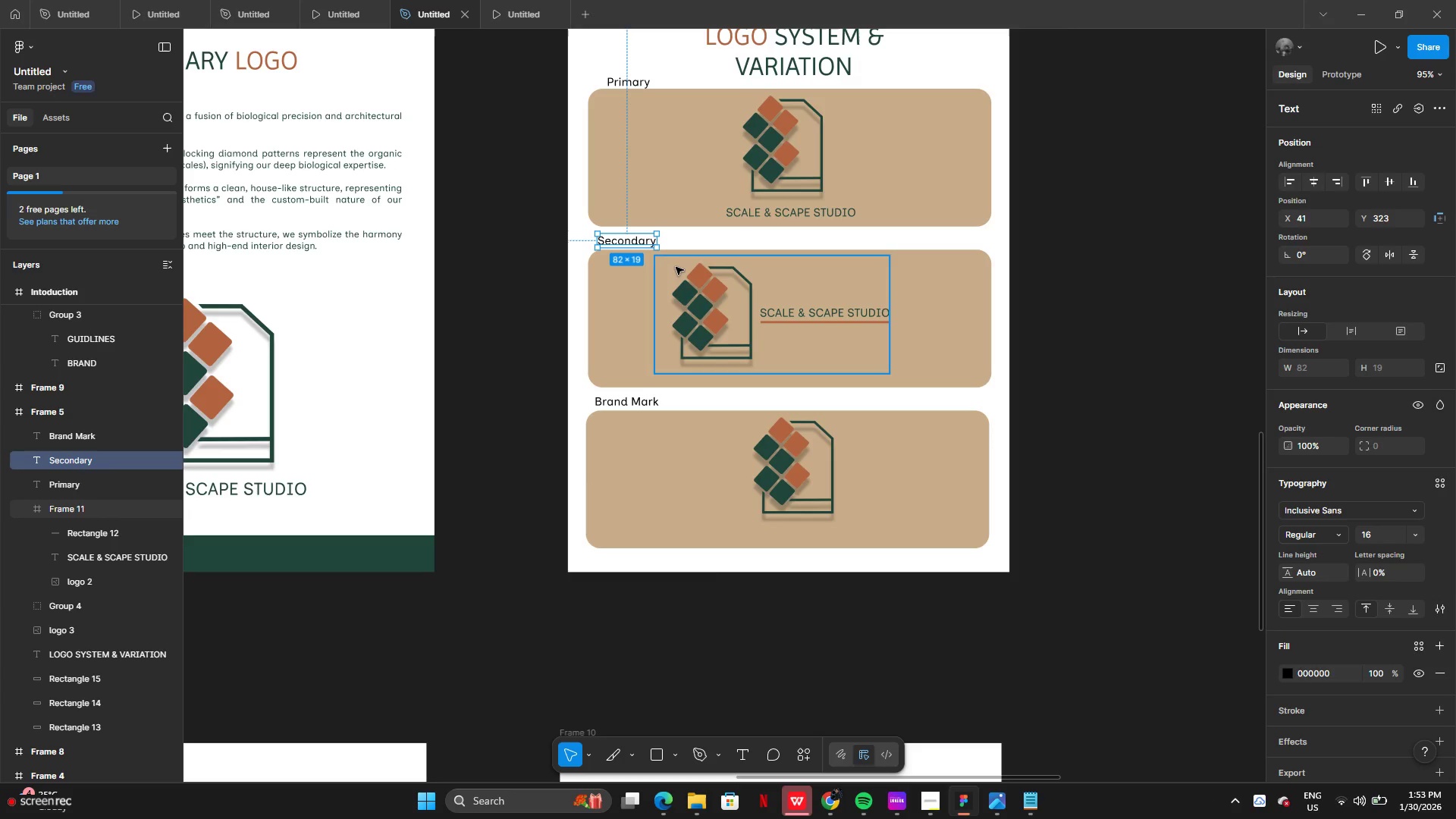 
key(ArrowLeft)
 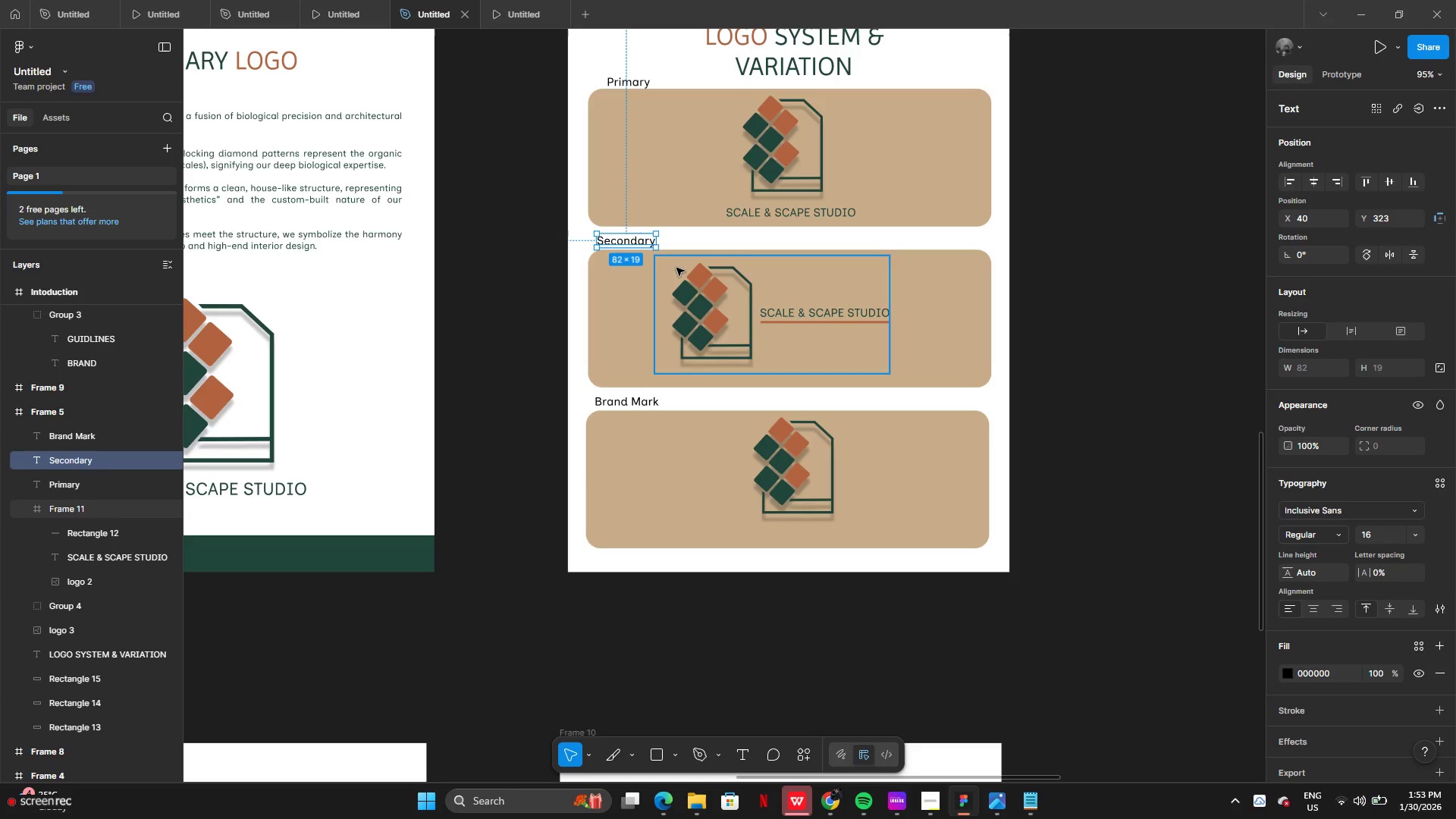 
key(ArrowLeft)
 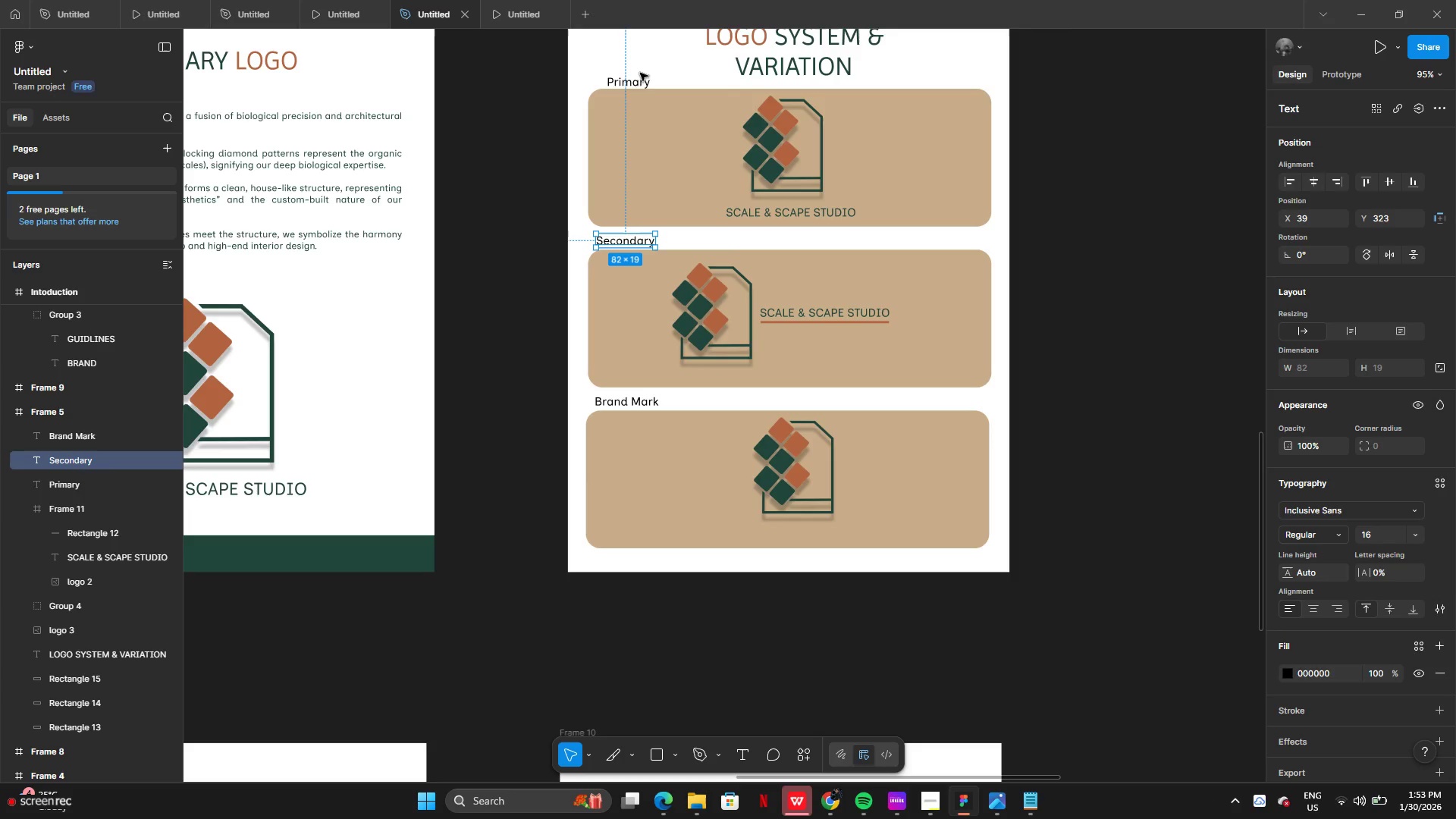 
left_click([639, 78])
 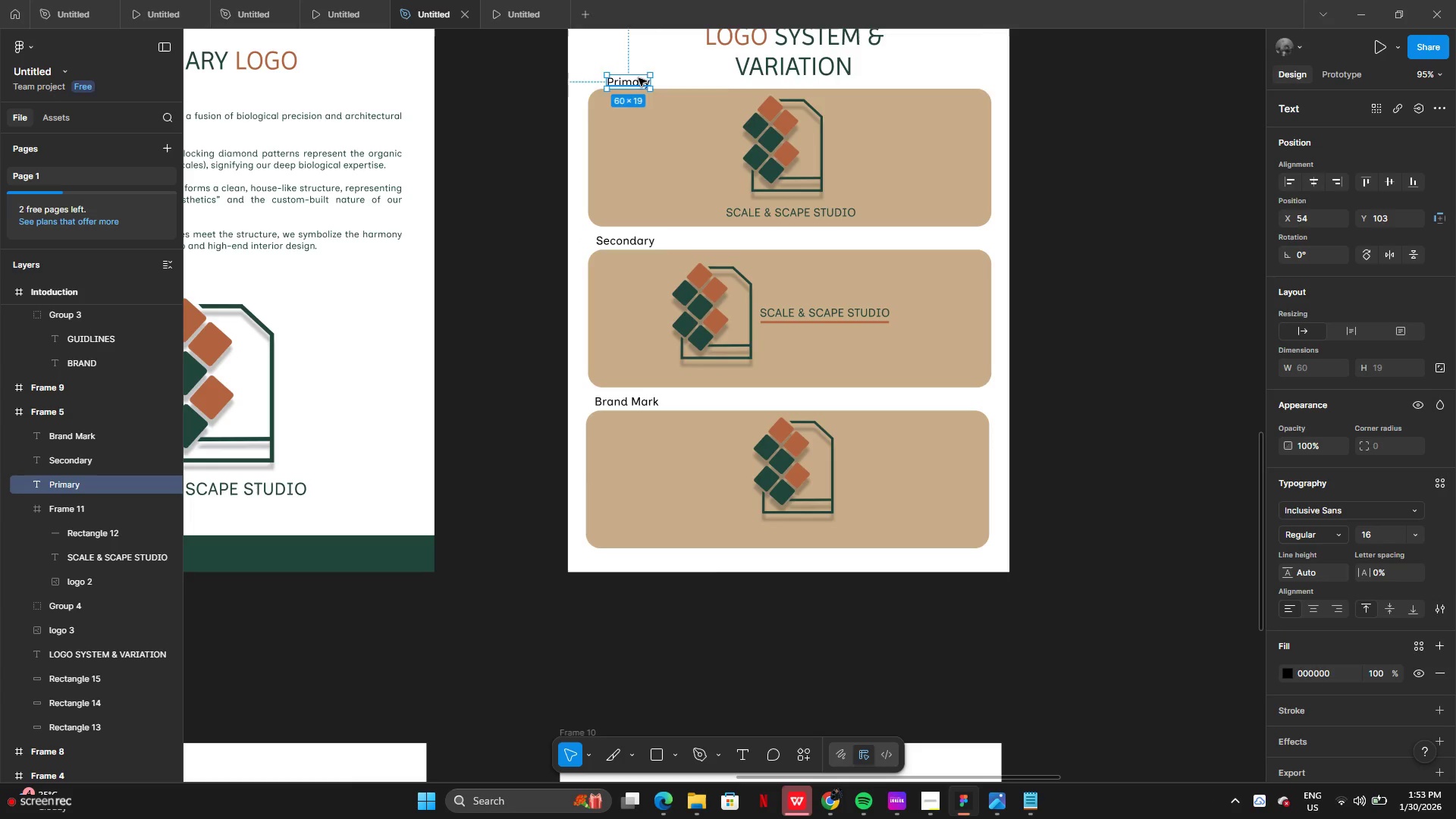 
key(ArrowLeft)
 